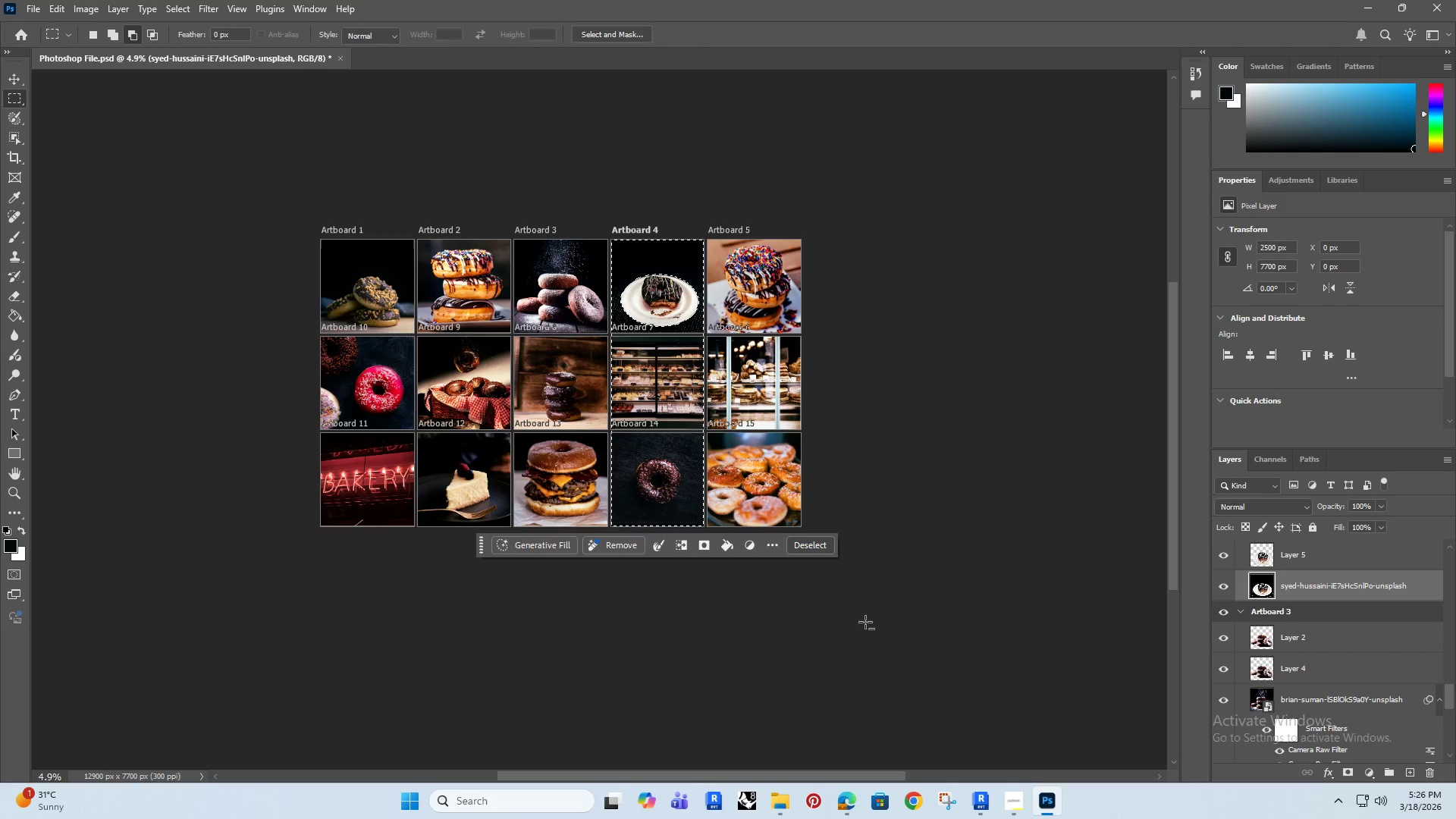 
hold_key(key=AltRight, duration=1.53)
 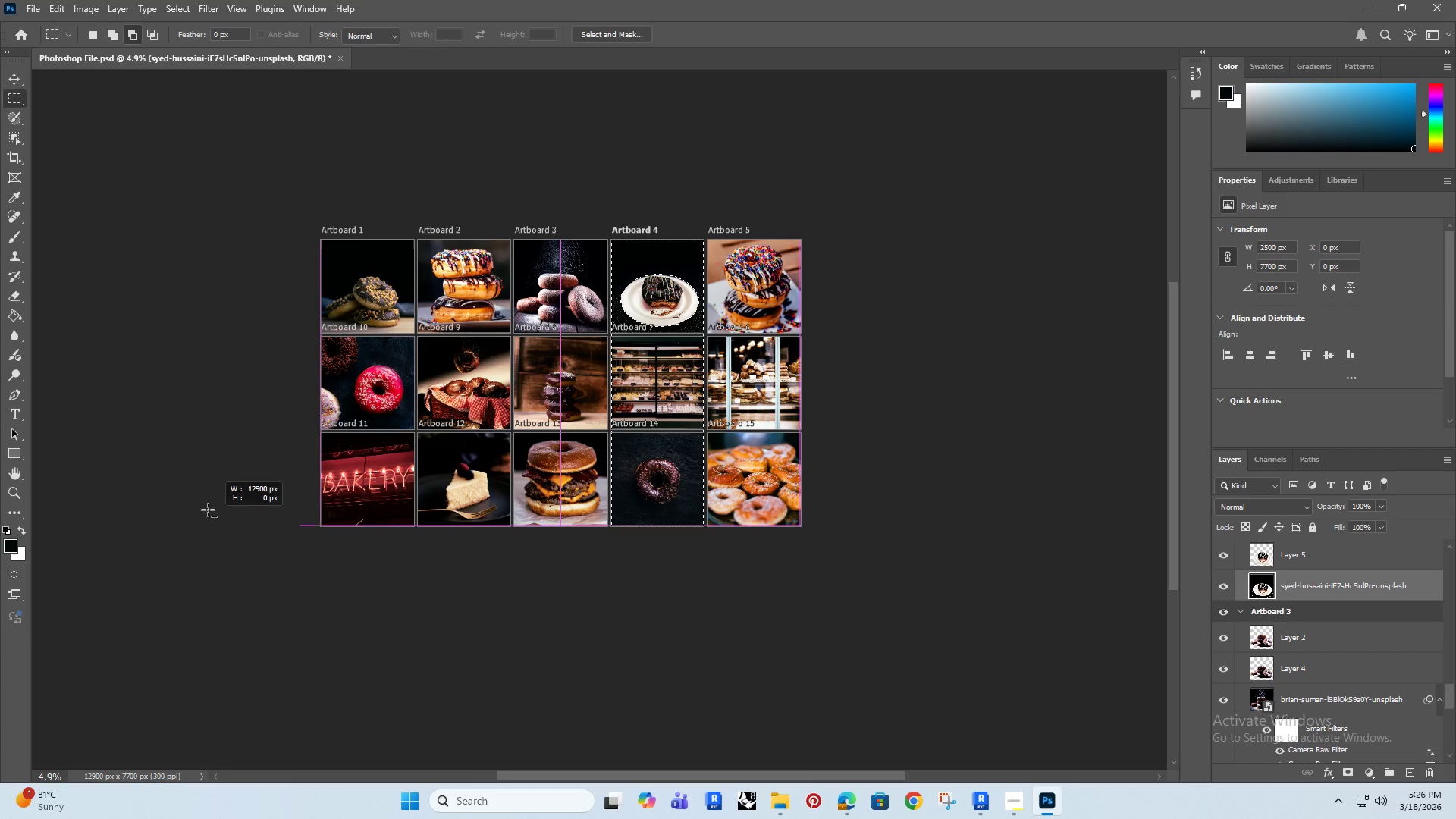 
hold_key(key=AltRight, duration=1.51)
left_click_drag(start_coordinate=[865, 623], to_coordinate=[222, 329])
 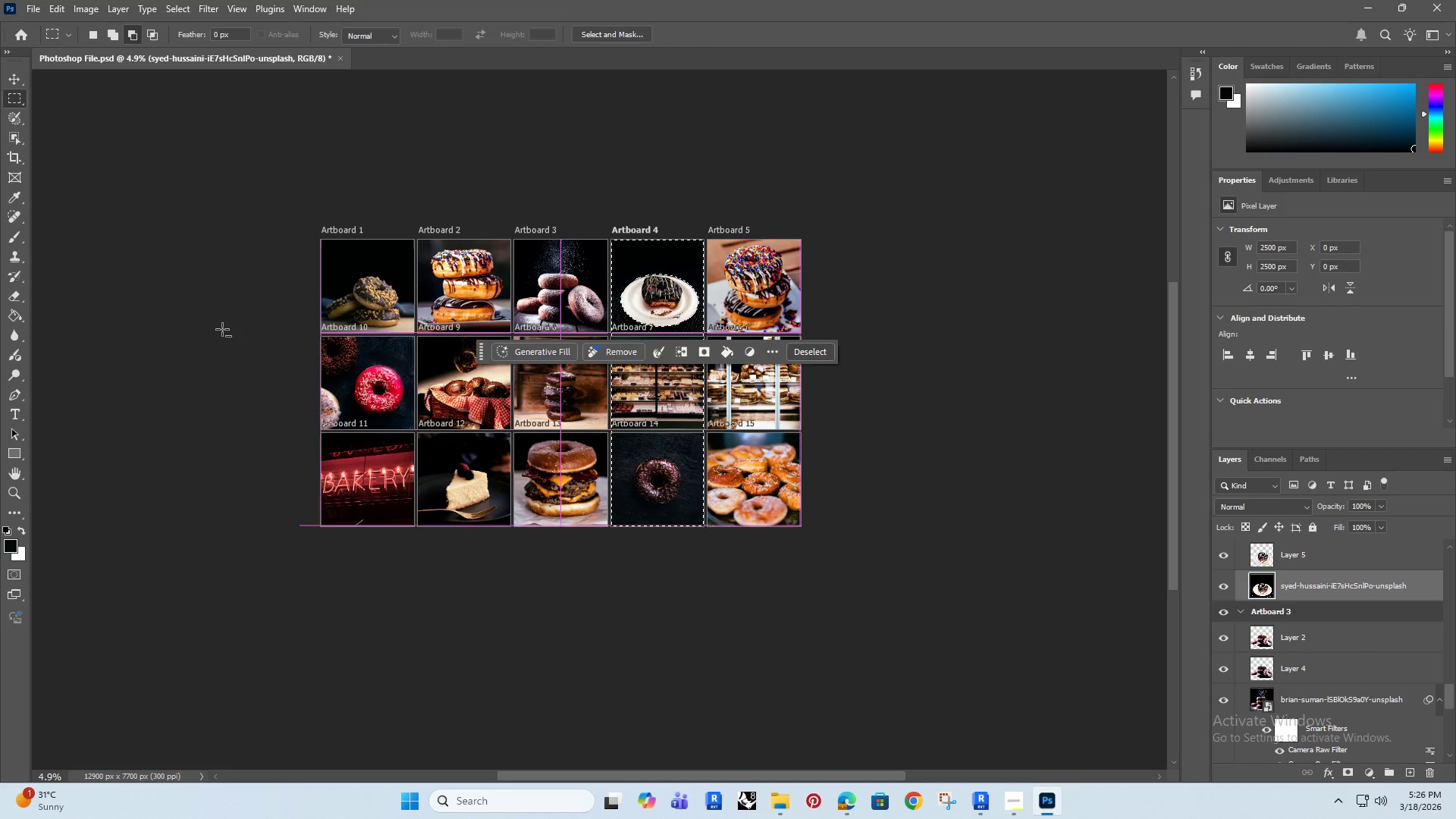 
key(Alt+AltRight)
 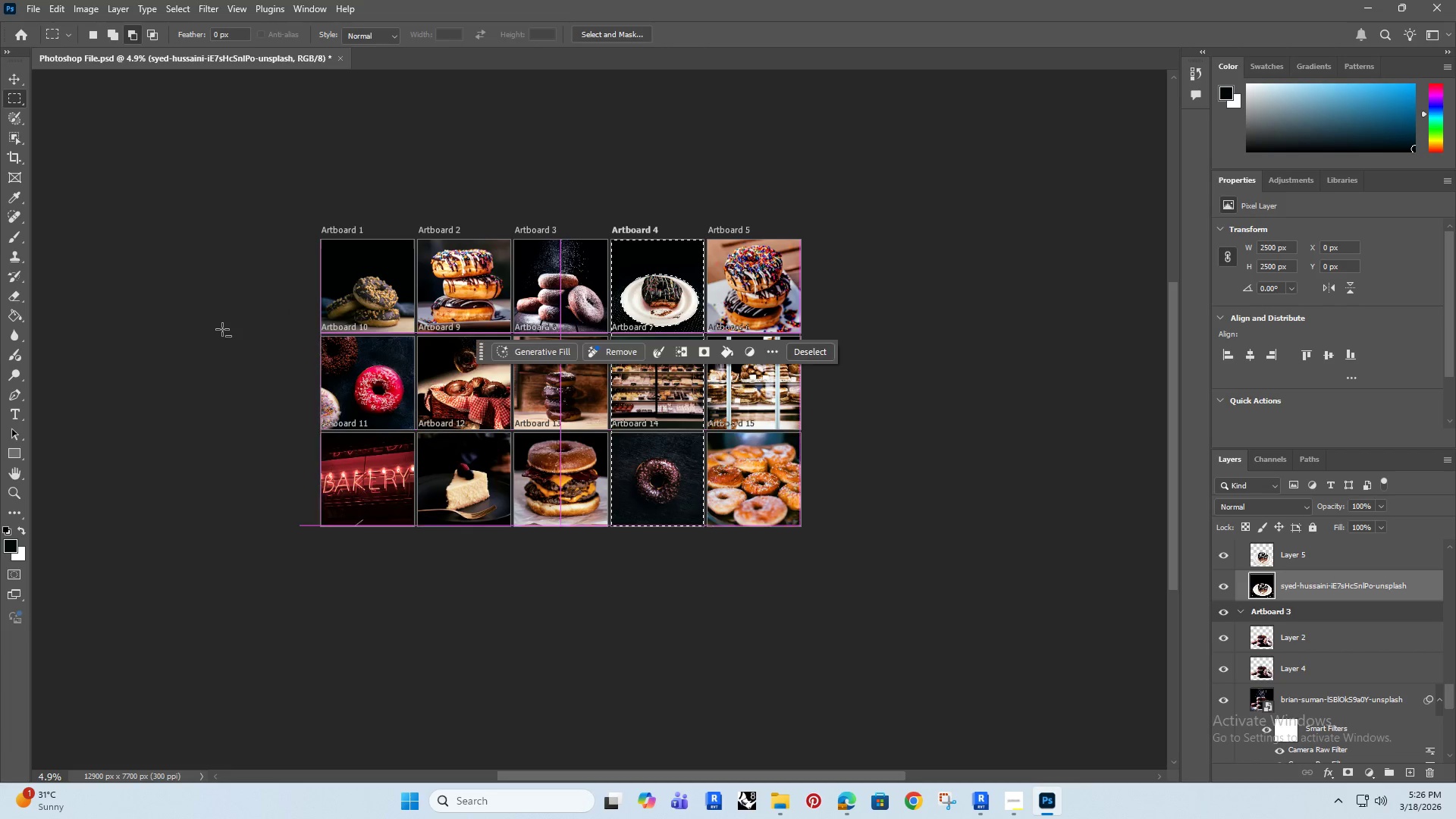 
key(Alt+AltRight)
 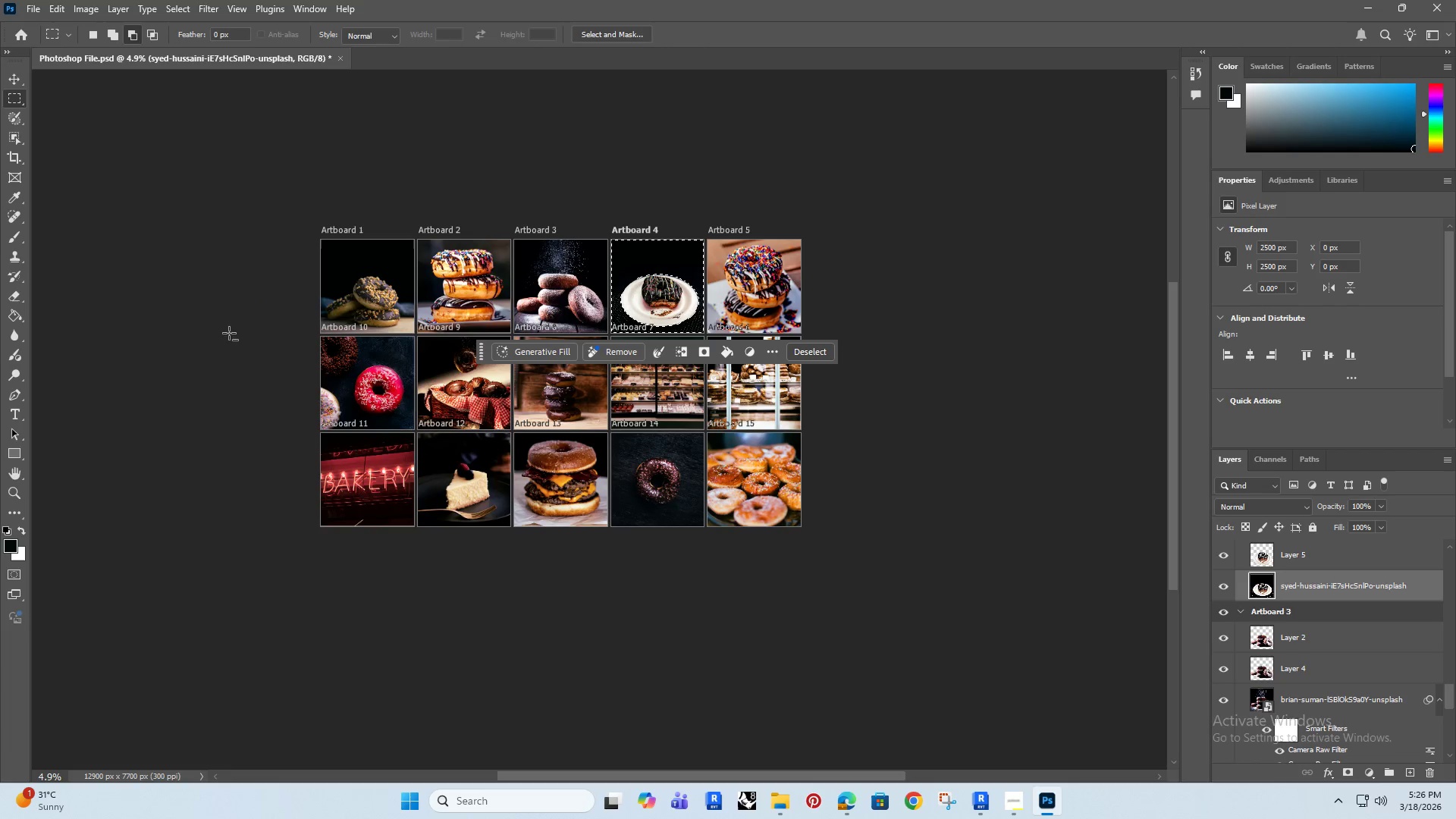 
key(Alt+AltRight)
 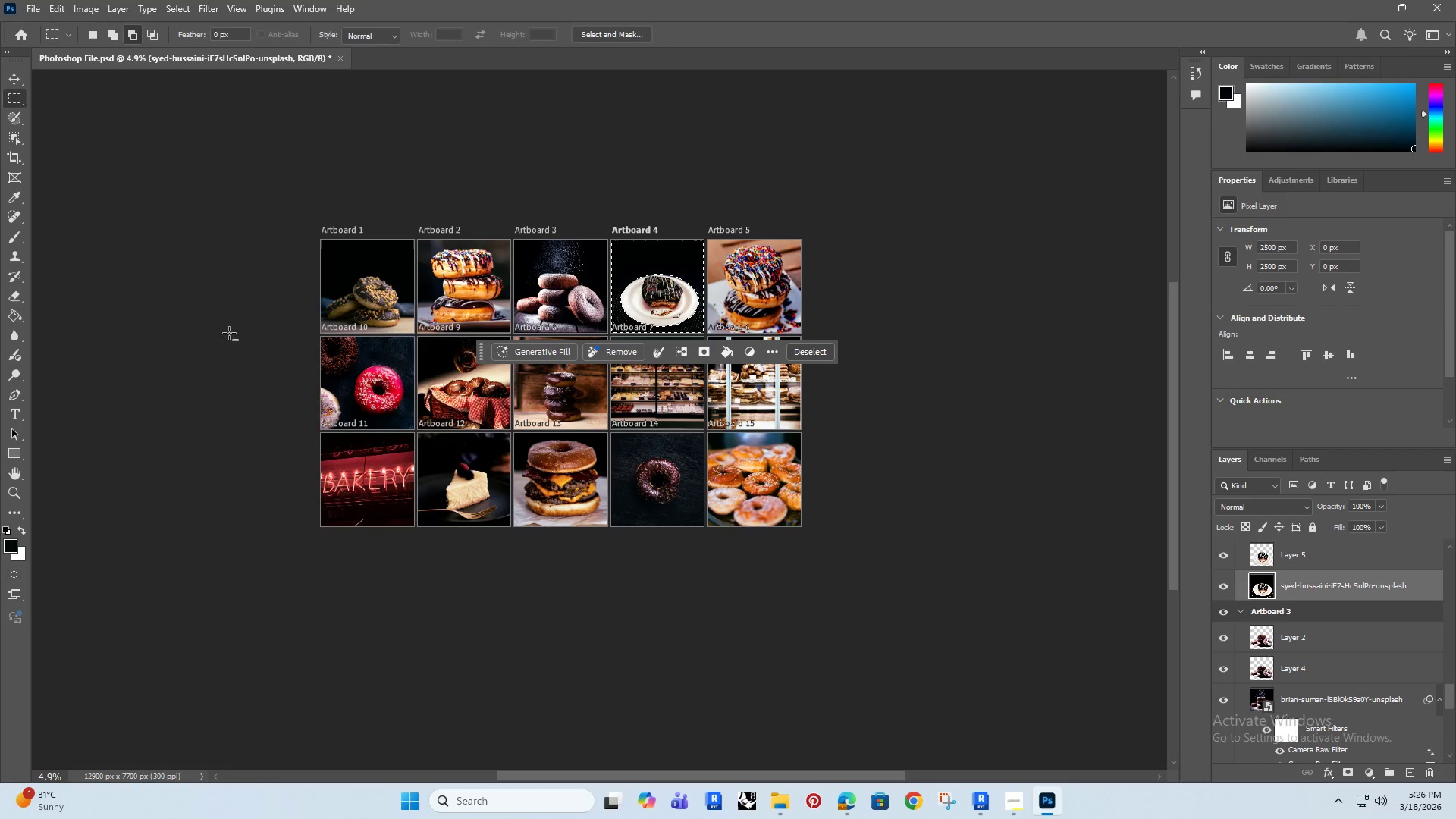 
key(Alt+AltRight)
 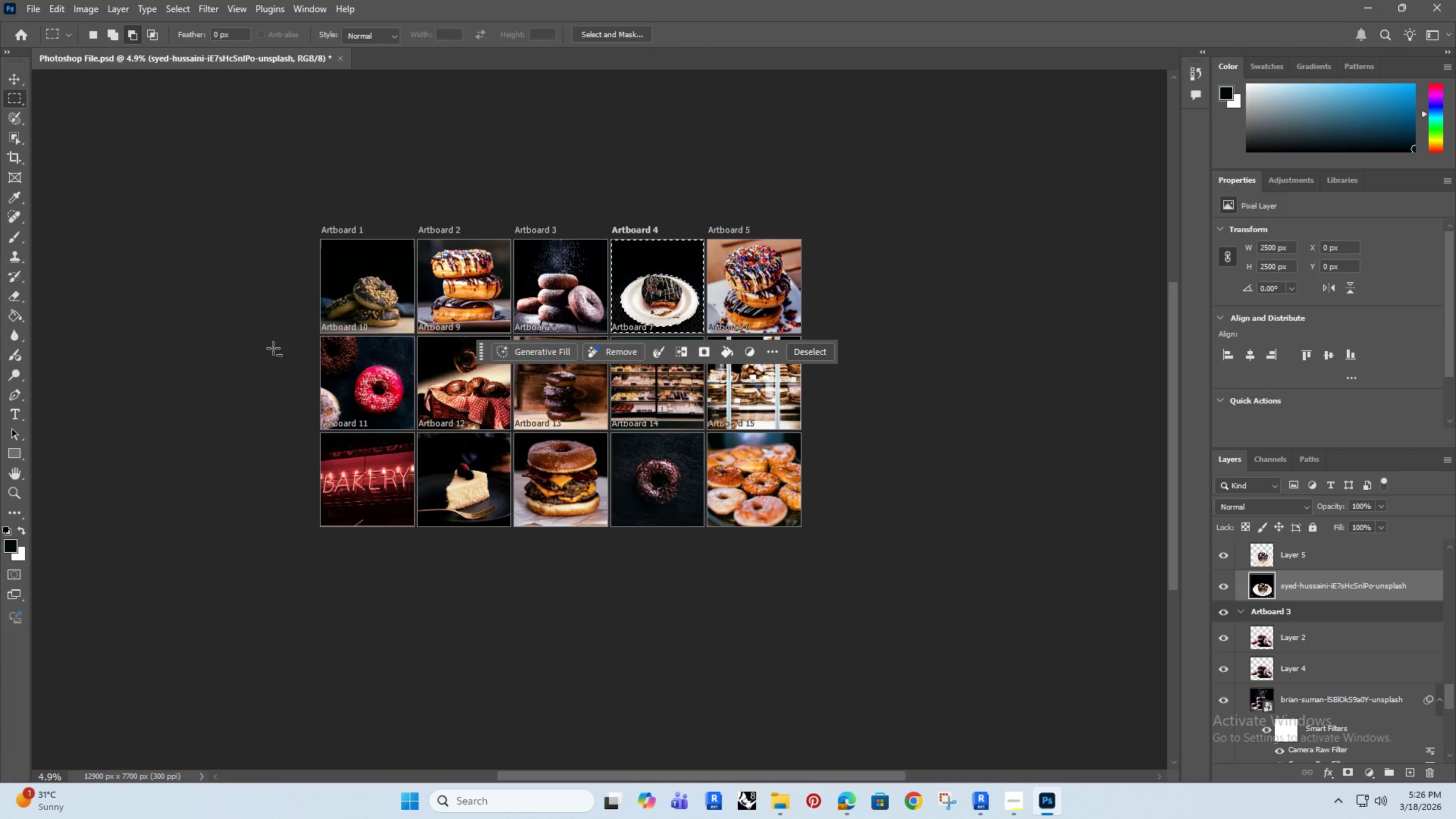 
key(Alt+AltRight)
 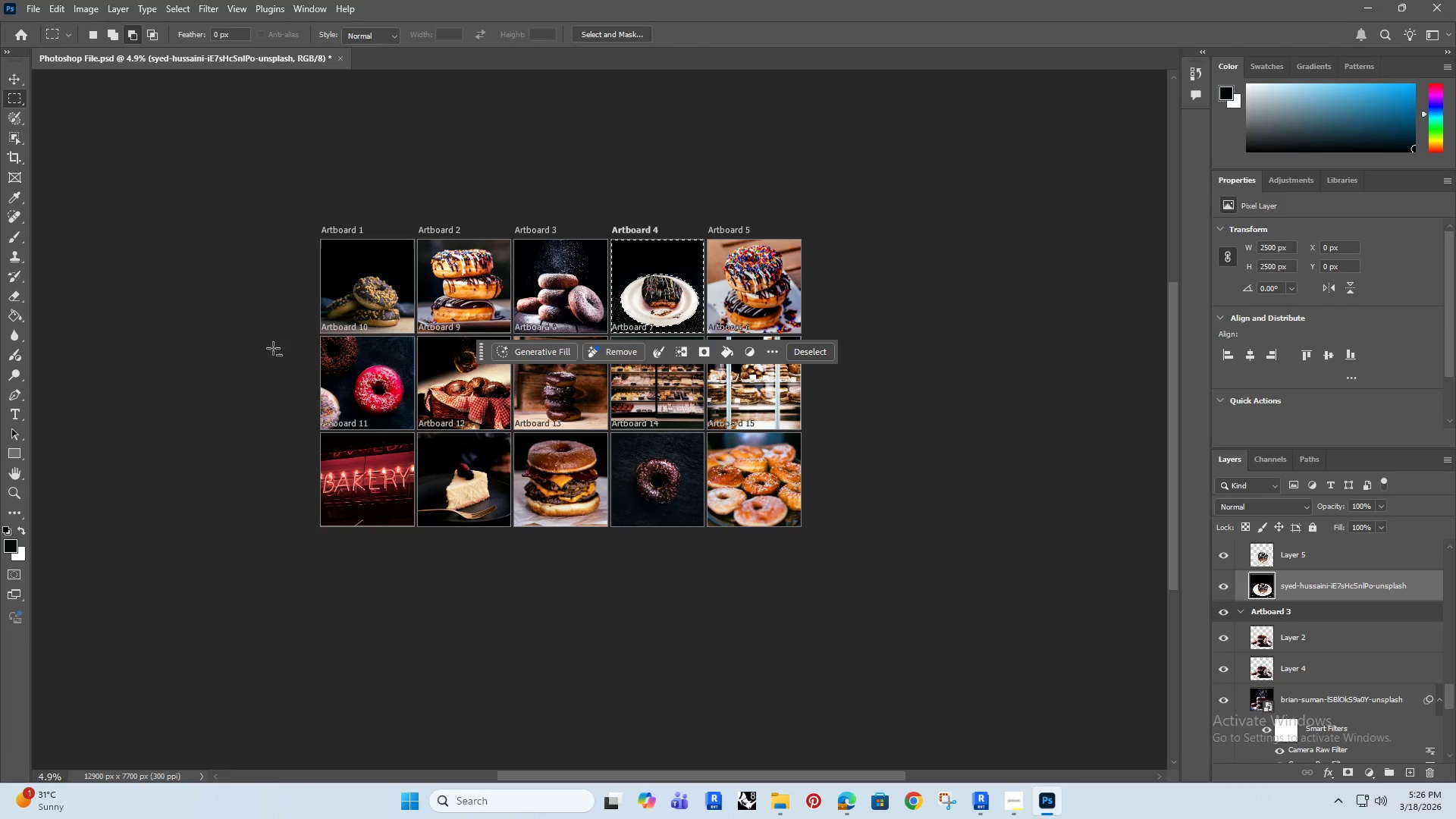 
key(Alt+AltRight)
 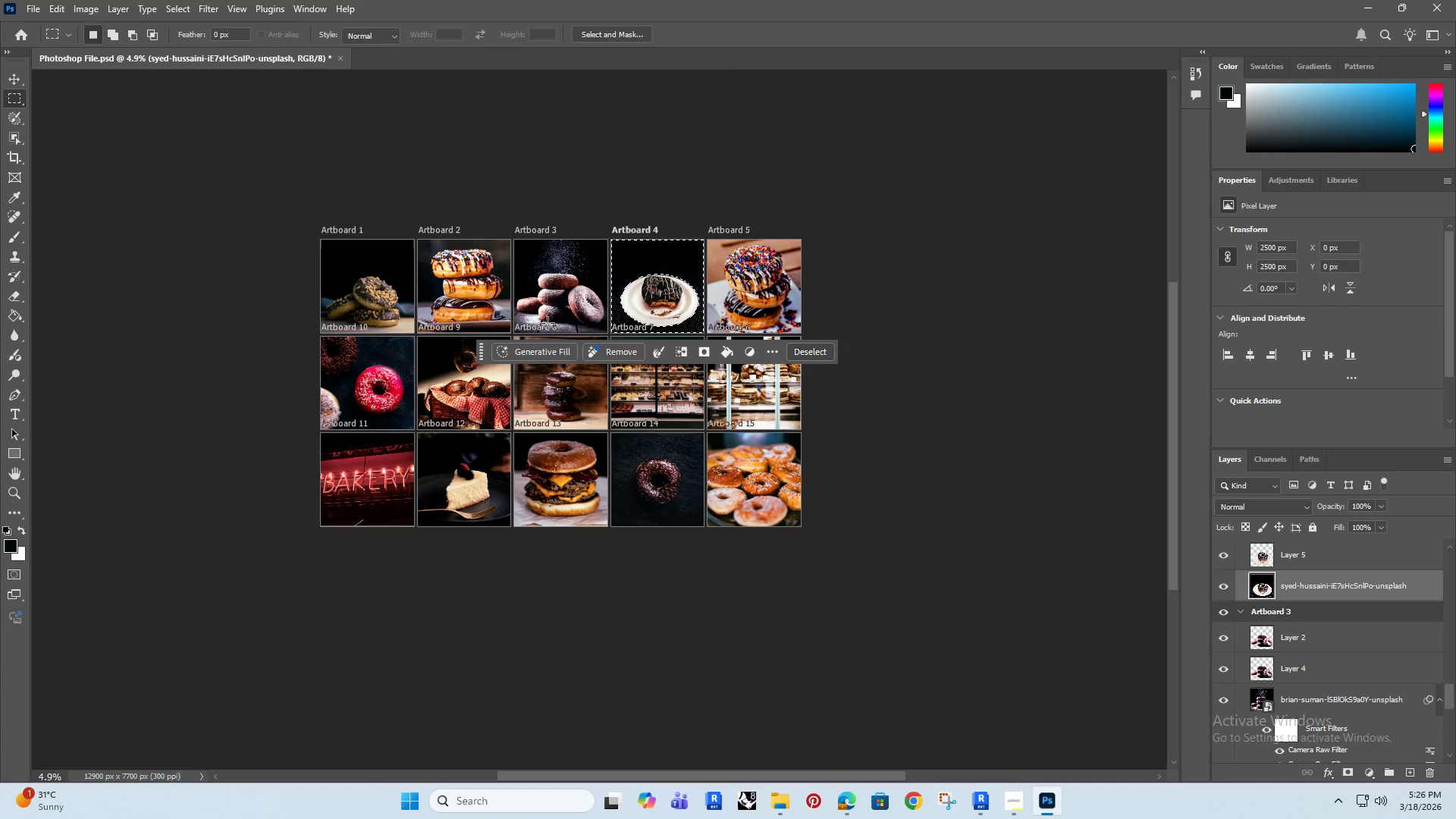 
hold_key(key=AltRight, duration=0.98)
 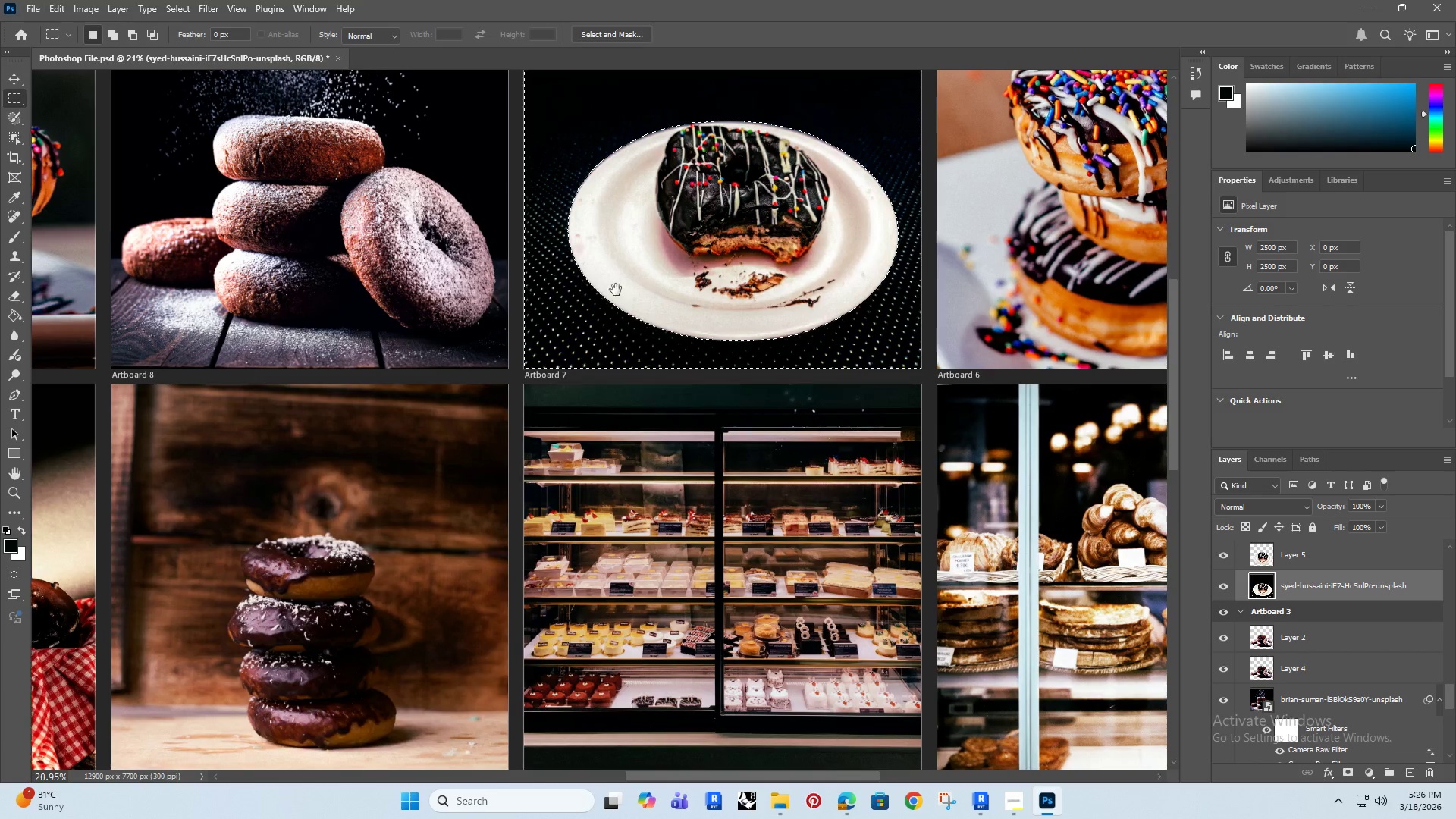 
key(Alt+AltRight)
 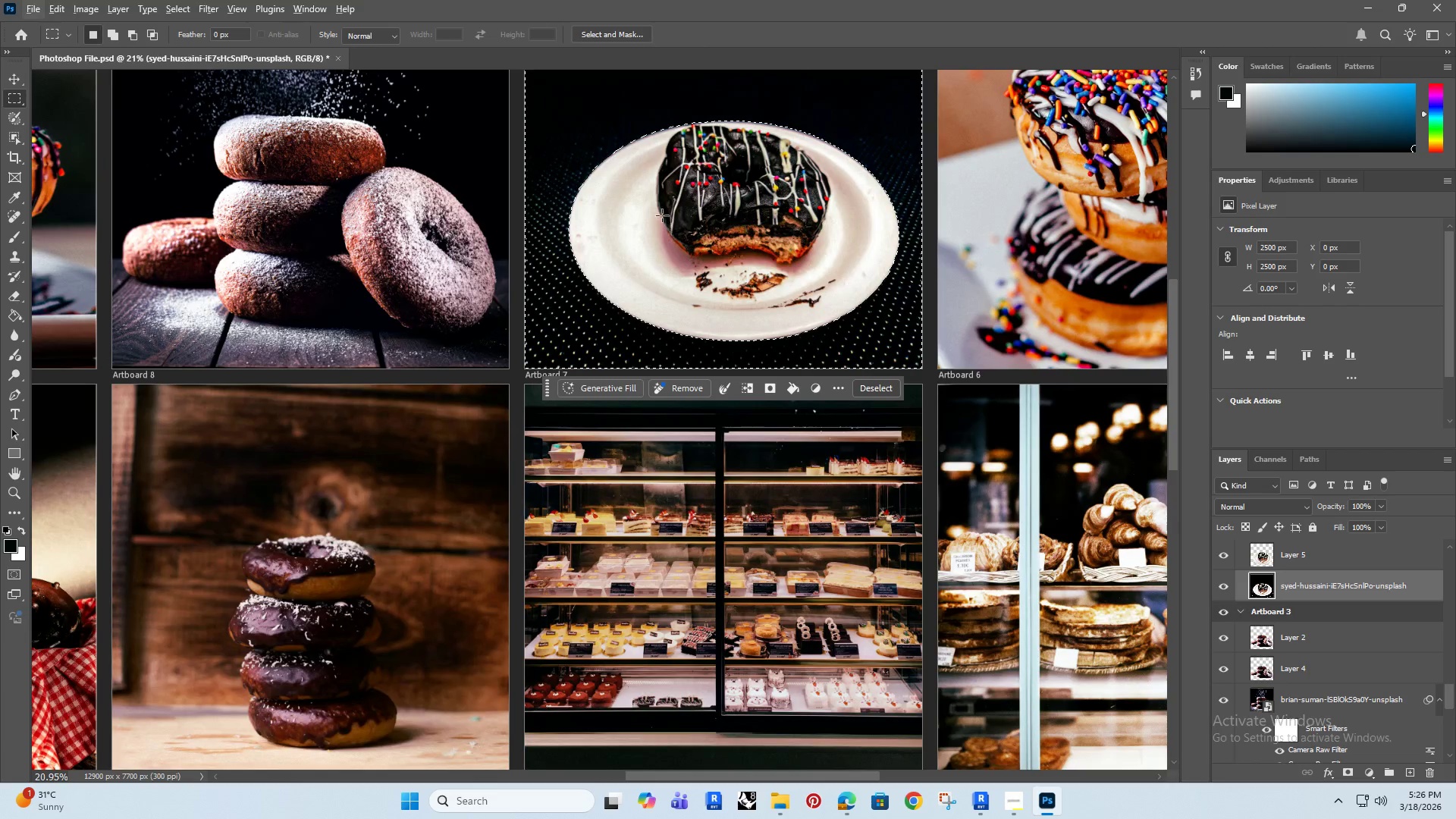 
hold_key(key=Space, duration=0.66)
 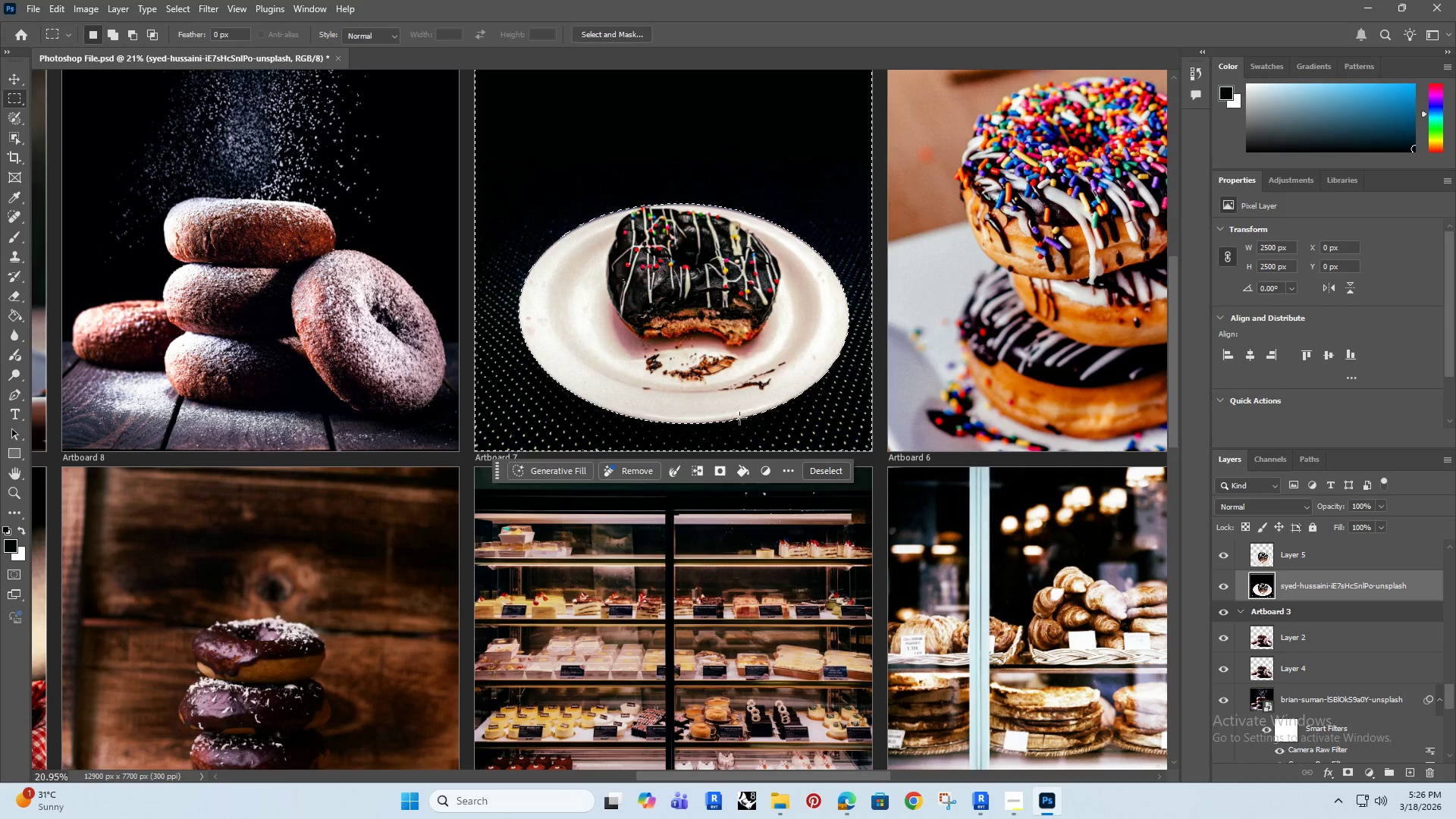 
scroll: coordinate [696, 337], scroll_direction: up, amount: 16.0
 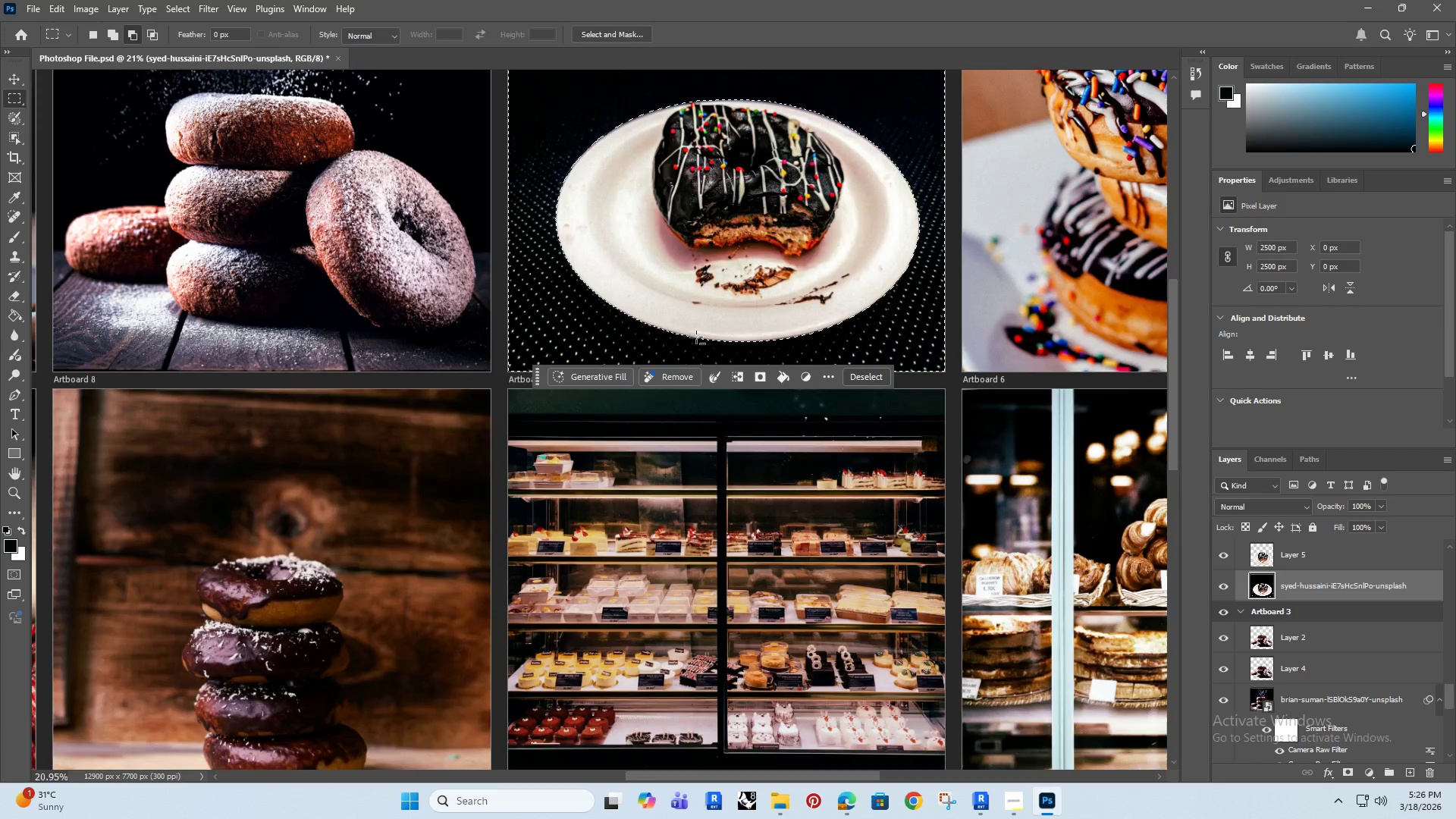 
left_click_drag(start_coordinate=[662, 215], to_coordinate=[612, 298])
 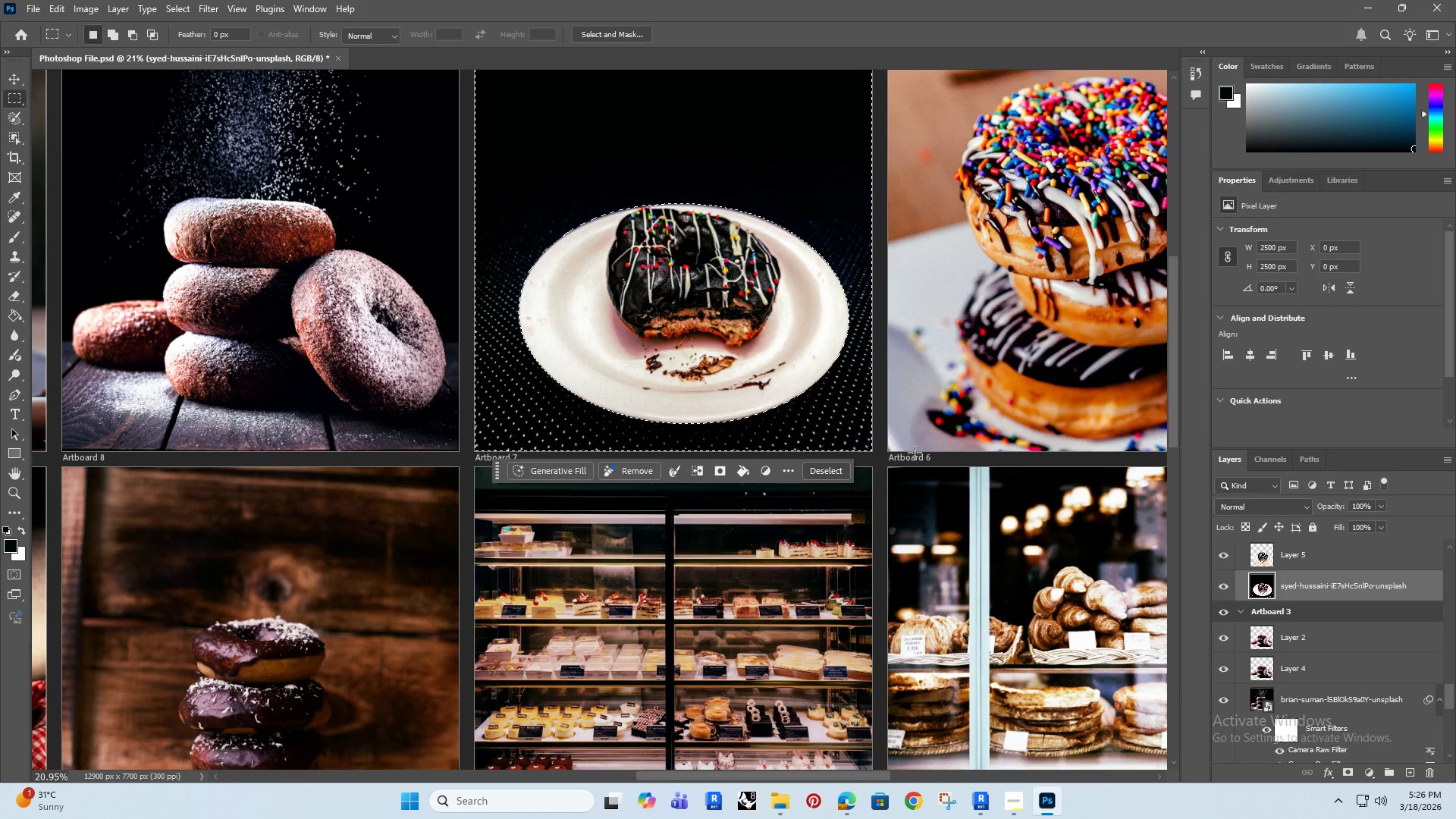 
wait(8.09)
 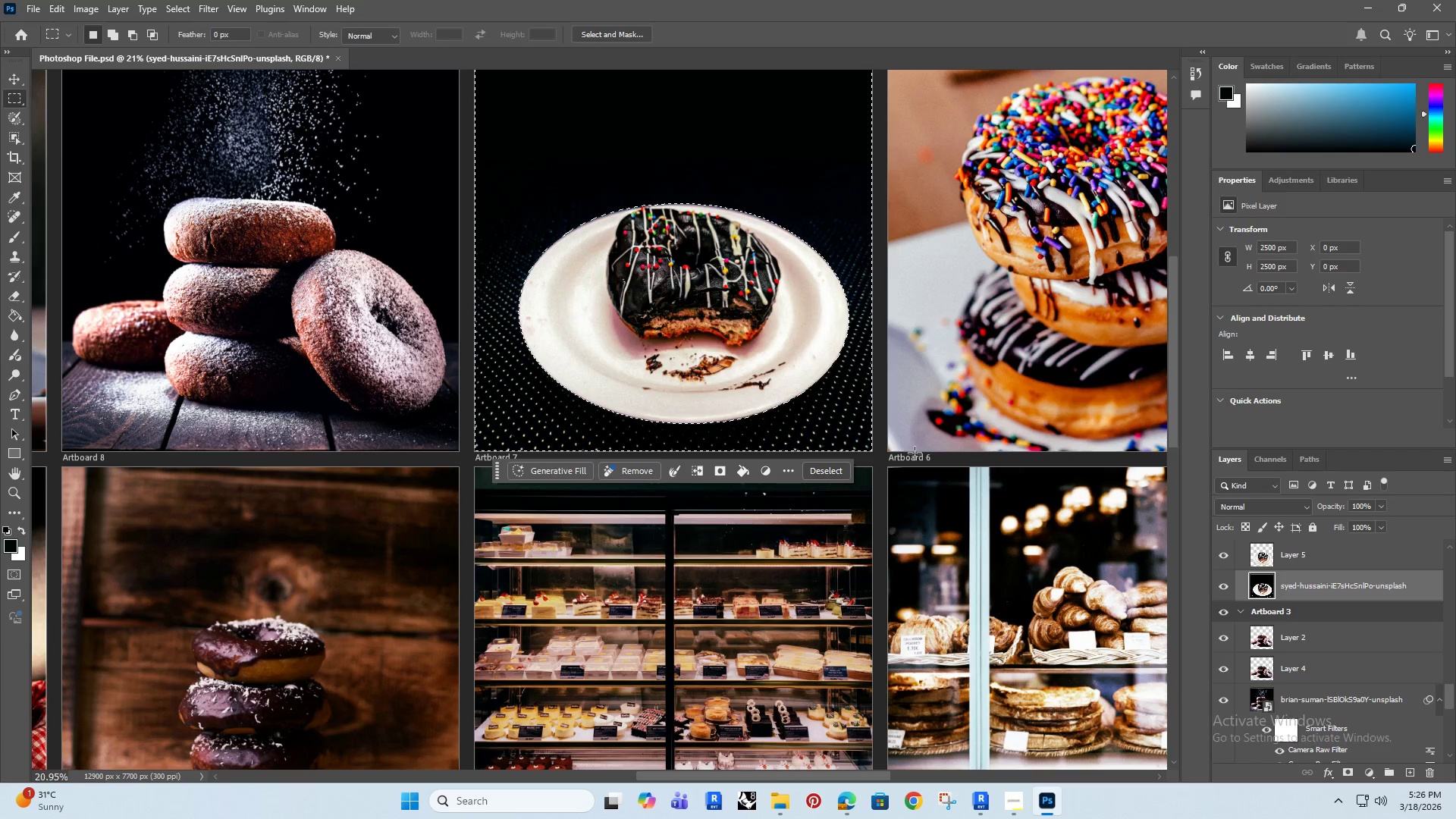 
hold_key(key=AltRight, duration=1.52)
scroll: coordinate [720, 394], scroll_direction: down, amount: 6.0
 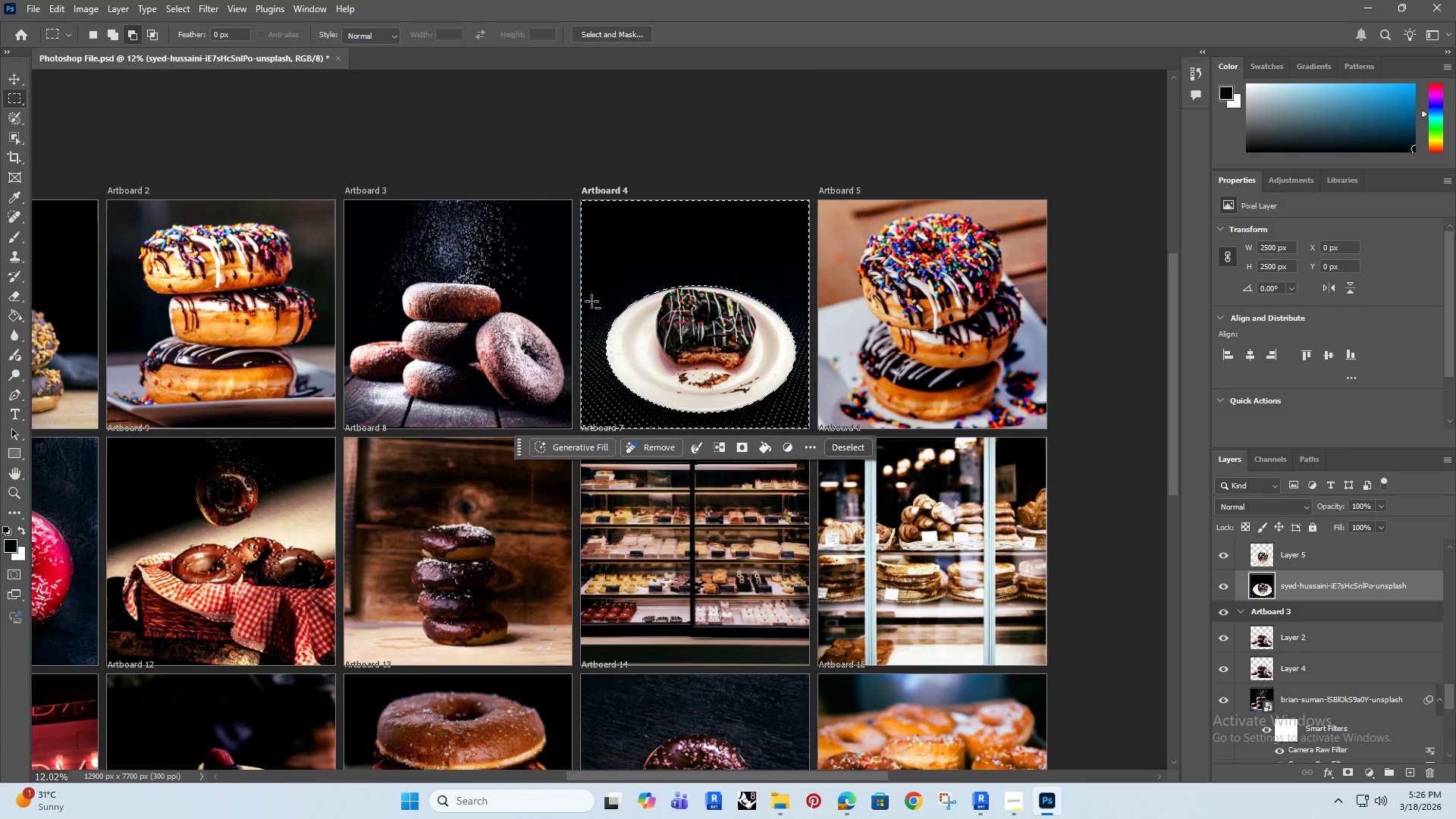 
hold_key(key=AltRight, duration=0.89)
 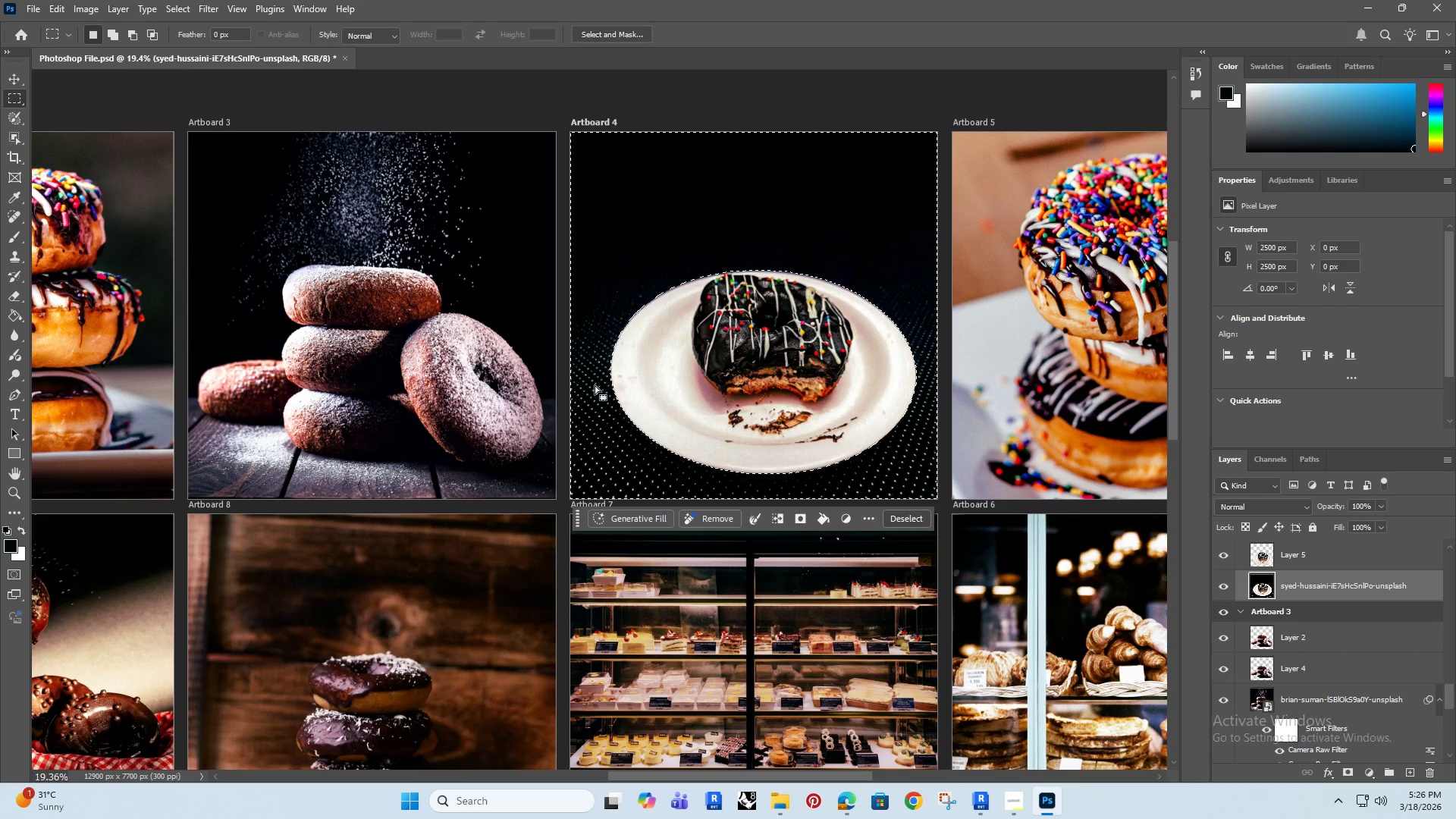 
scroll: coordinate [617, 331], scroll_direction: up, amount: 5.0
 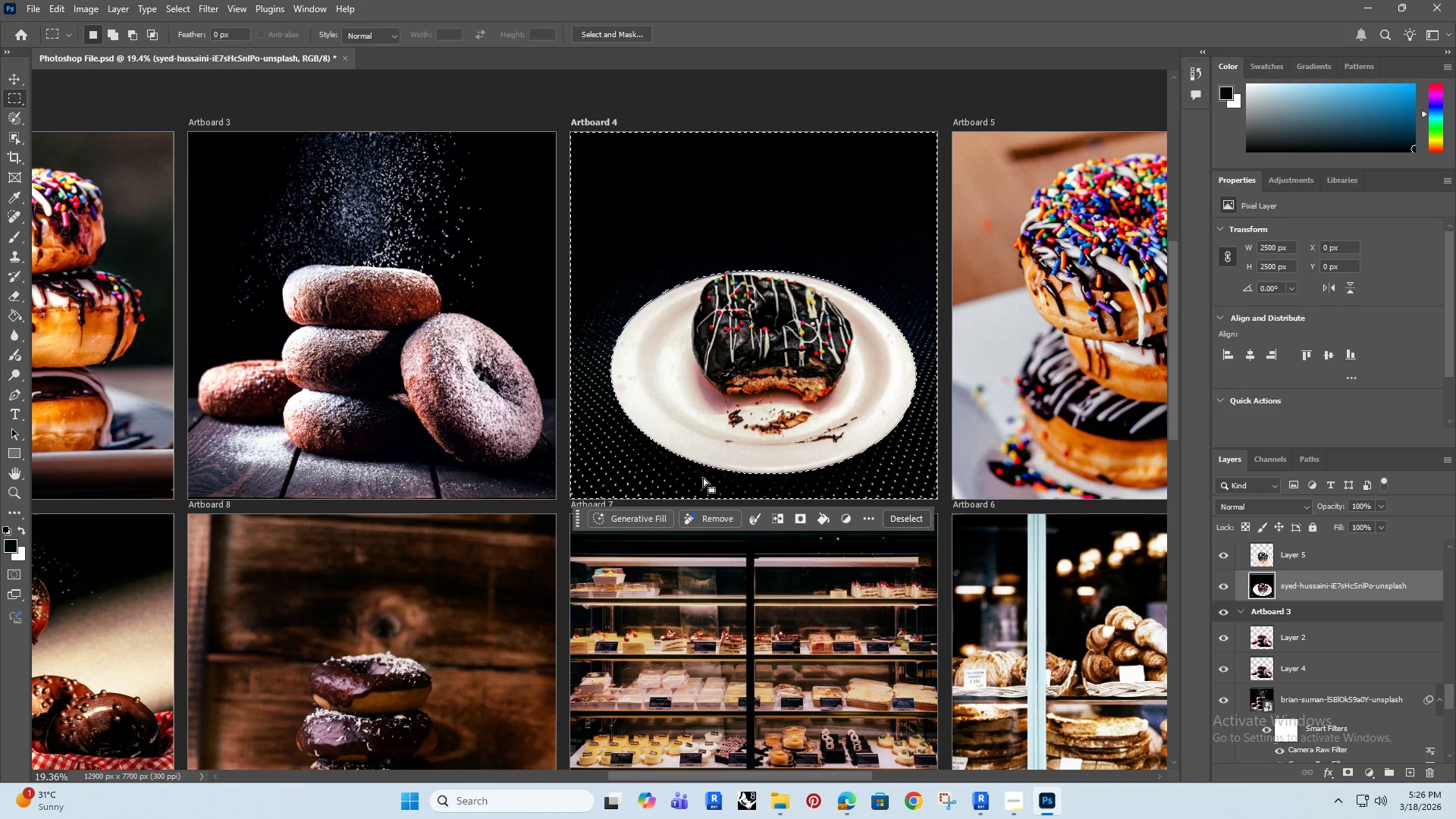 
wait(10.8)
 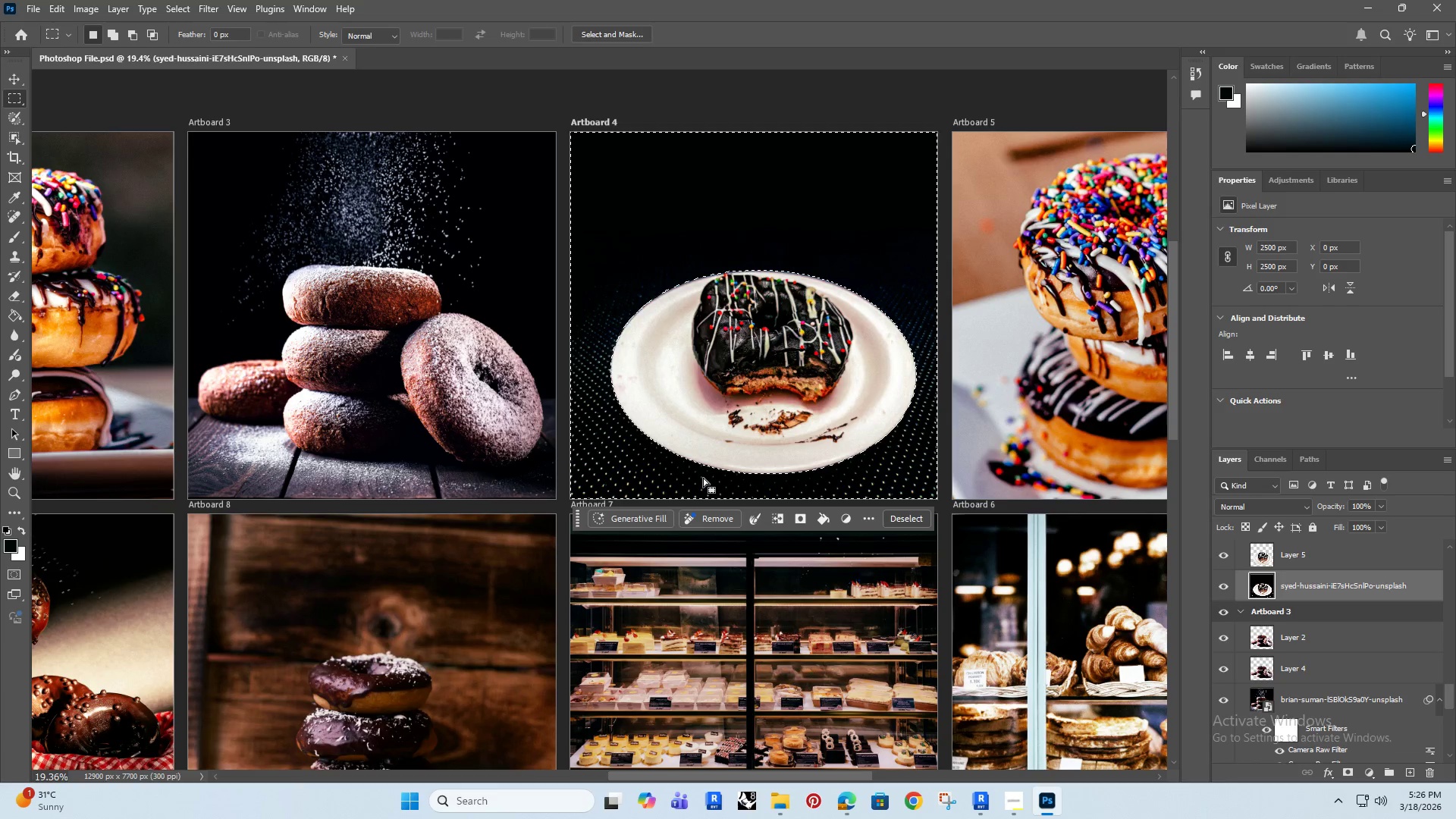 
left_click([215, 11])
 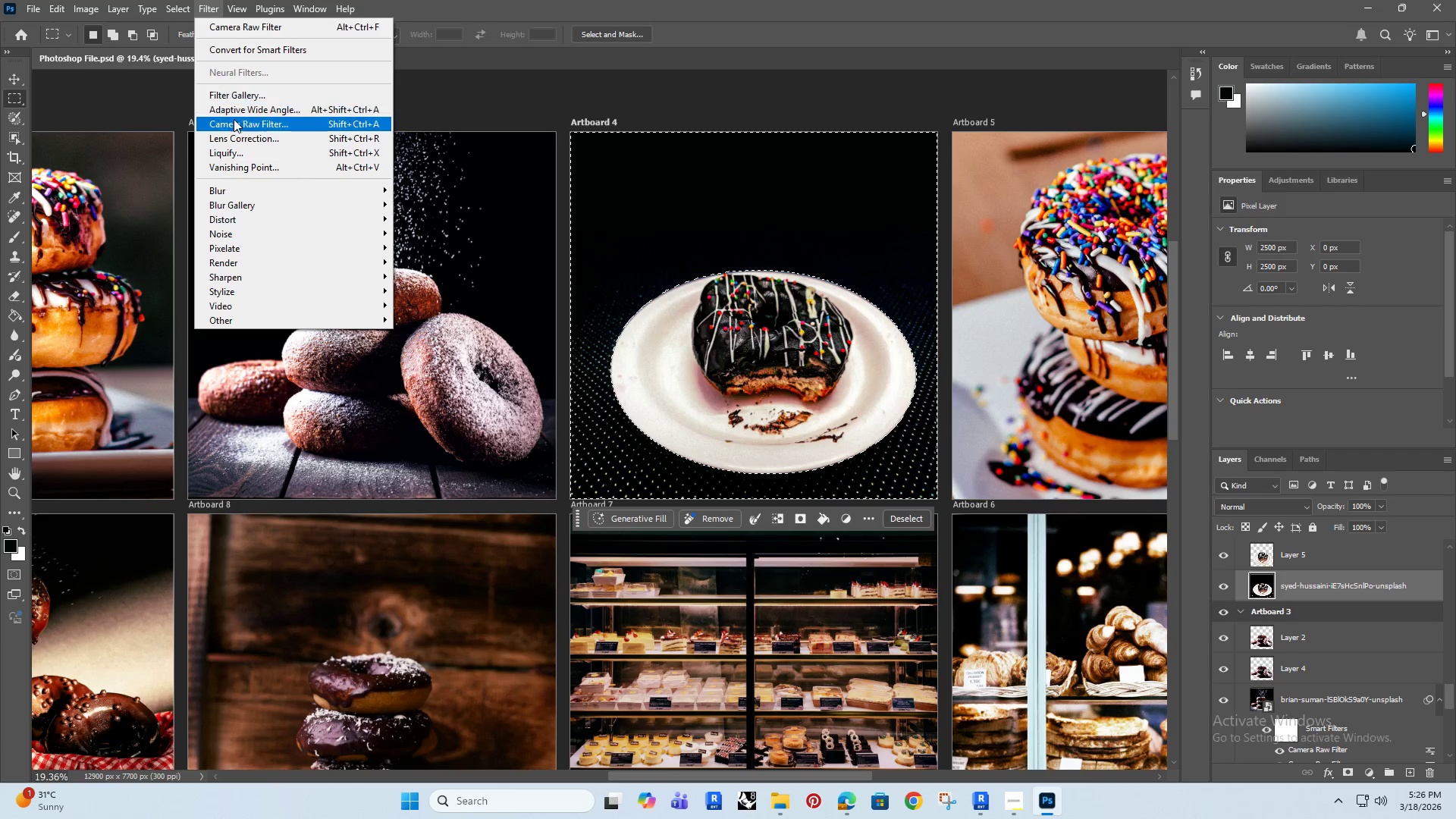 
left_click([246, 120])
 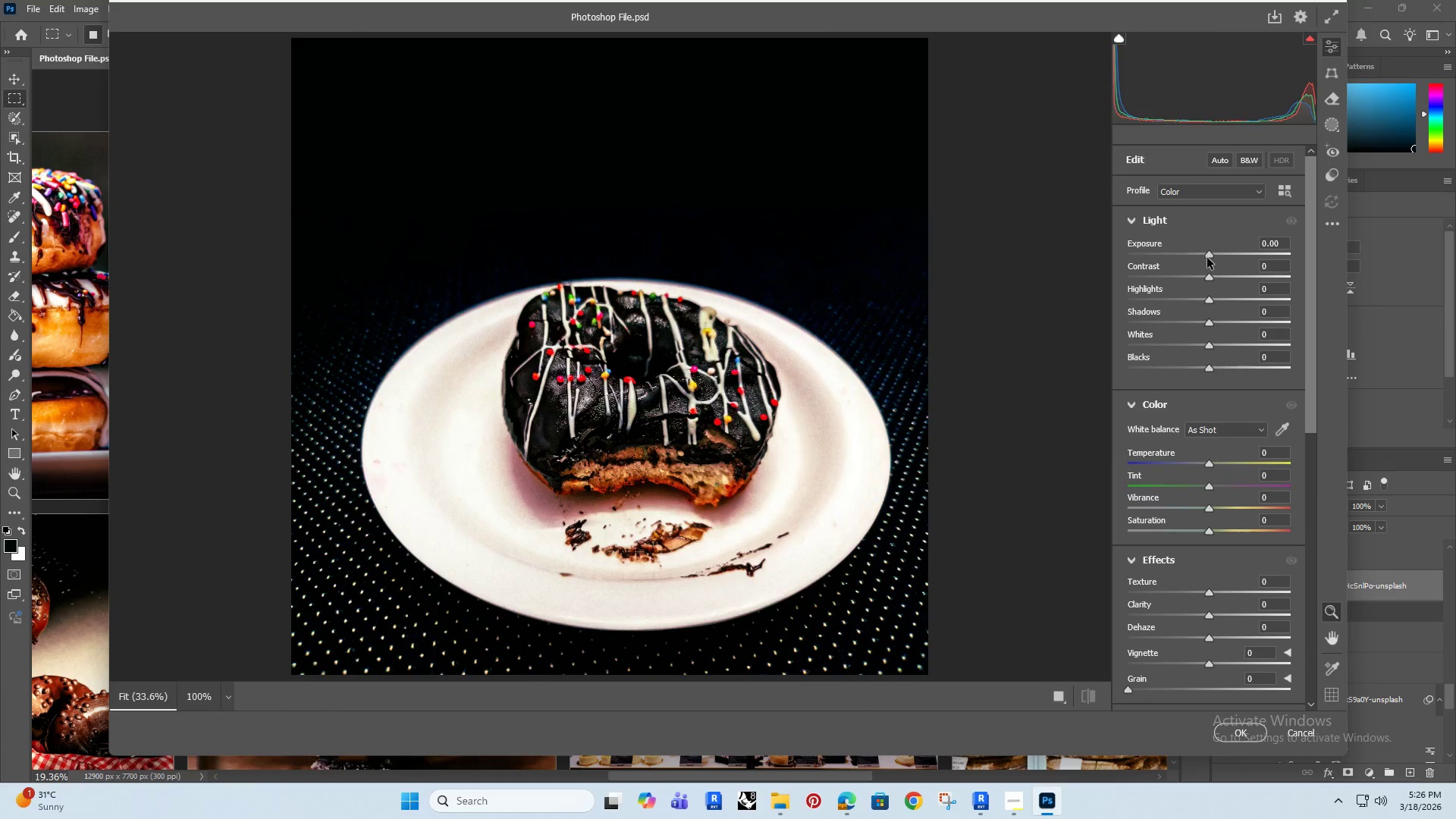 
left_click([1278, 251])
 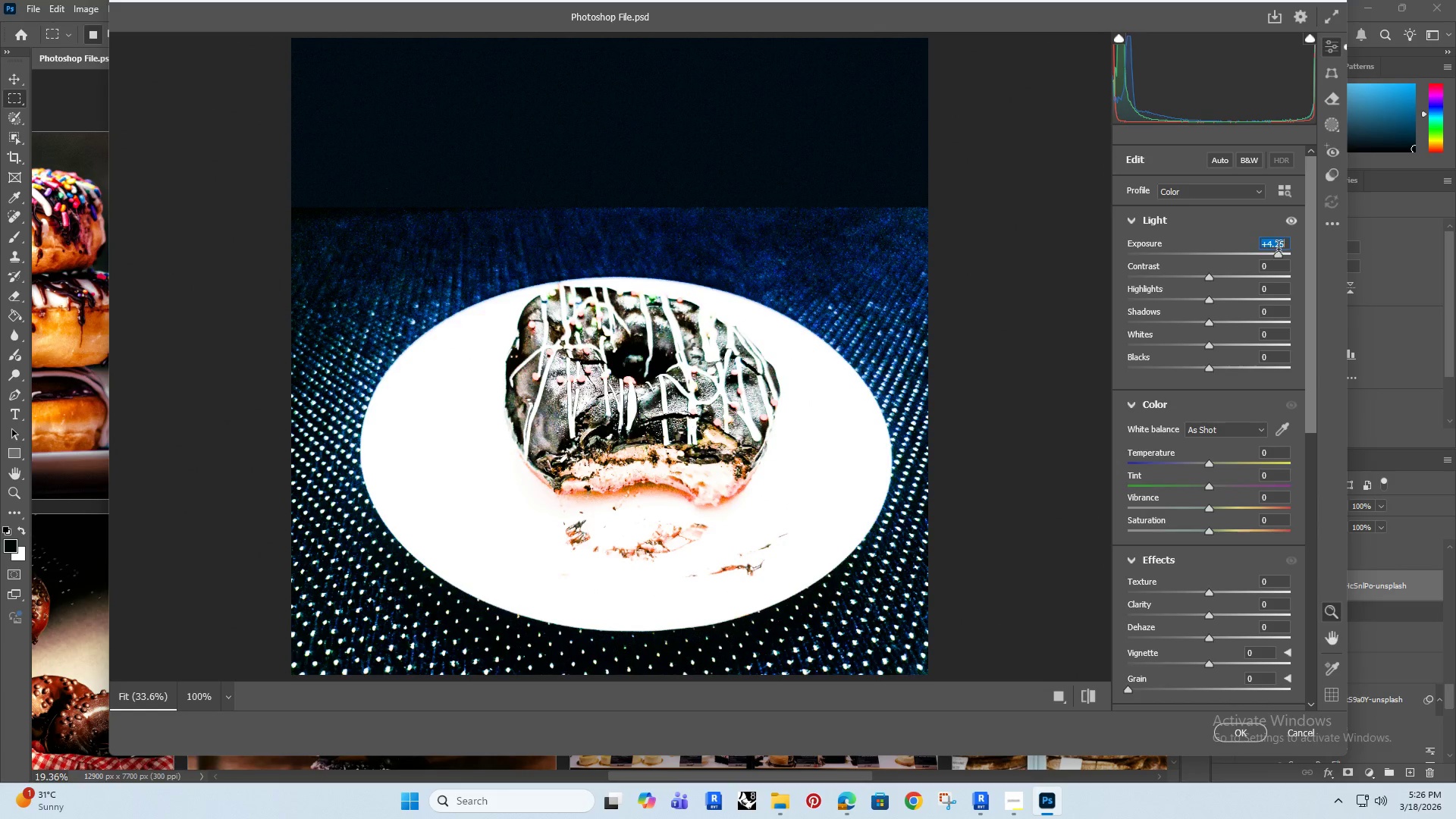 
double_click([1279, 249])
 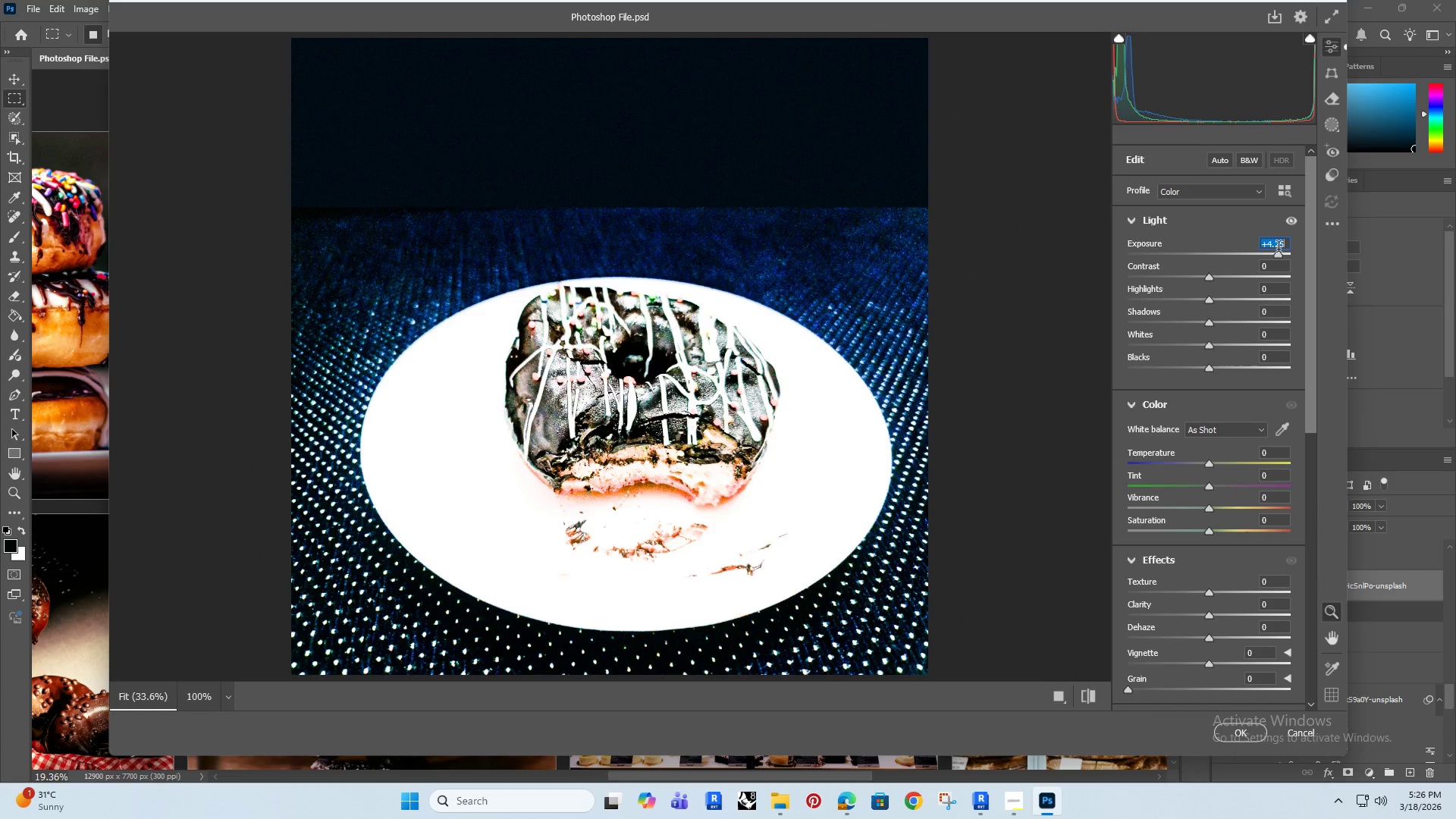 
key(Minus)
 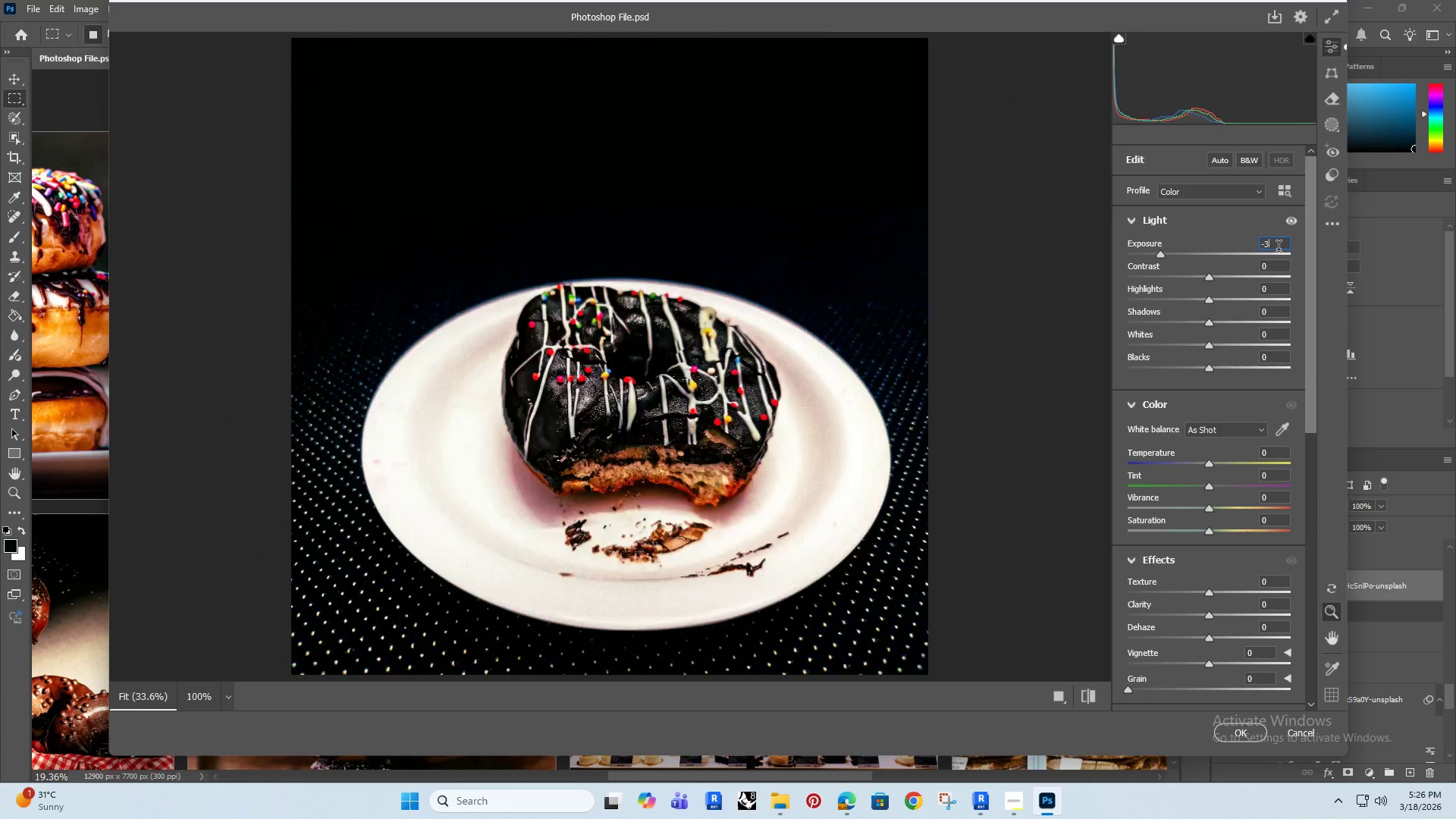 
key(3)
 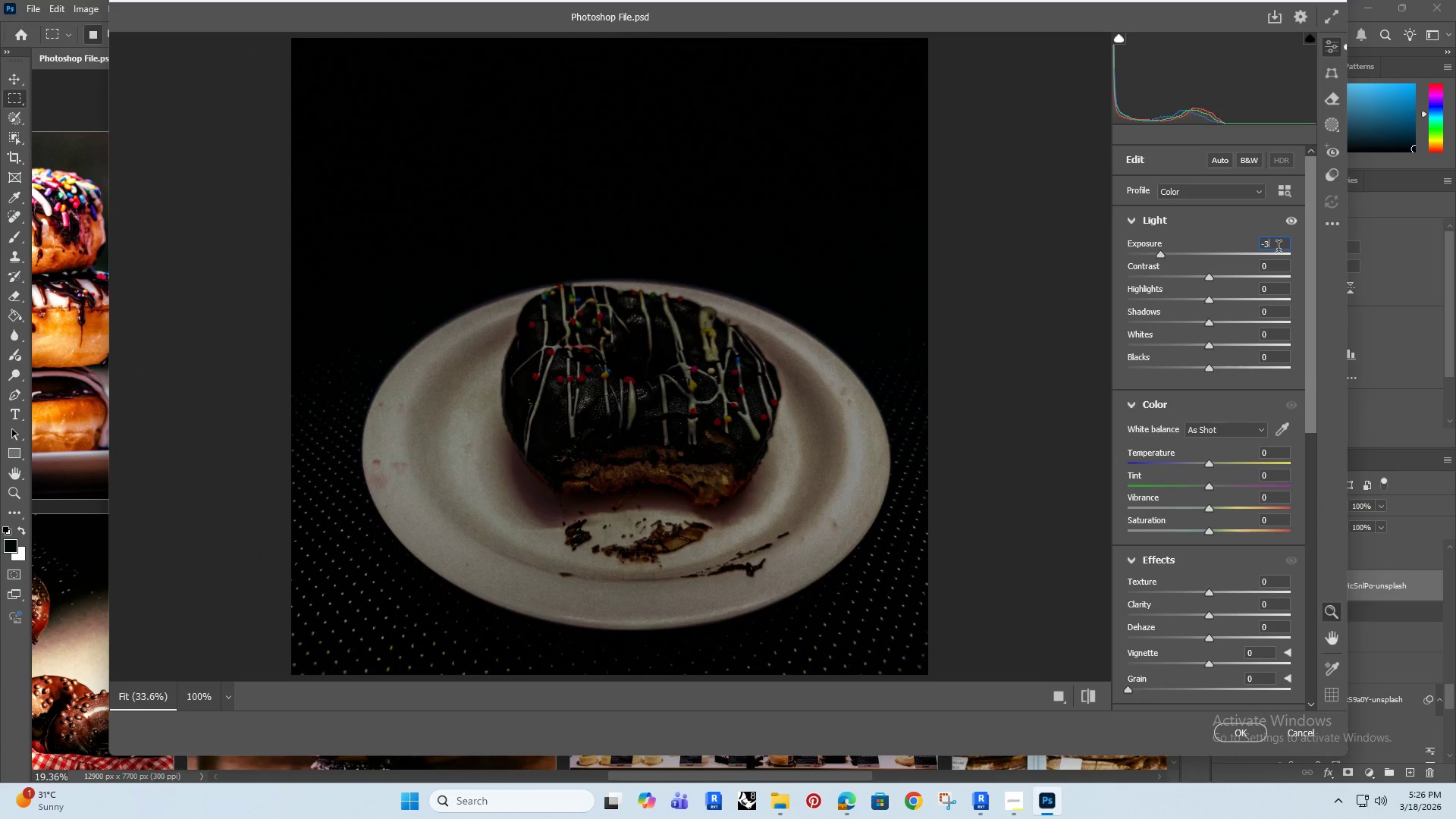 
double_click([1279, 249])
 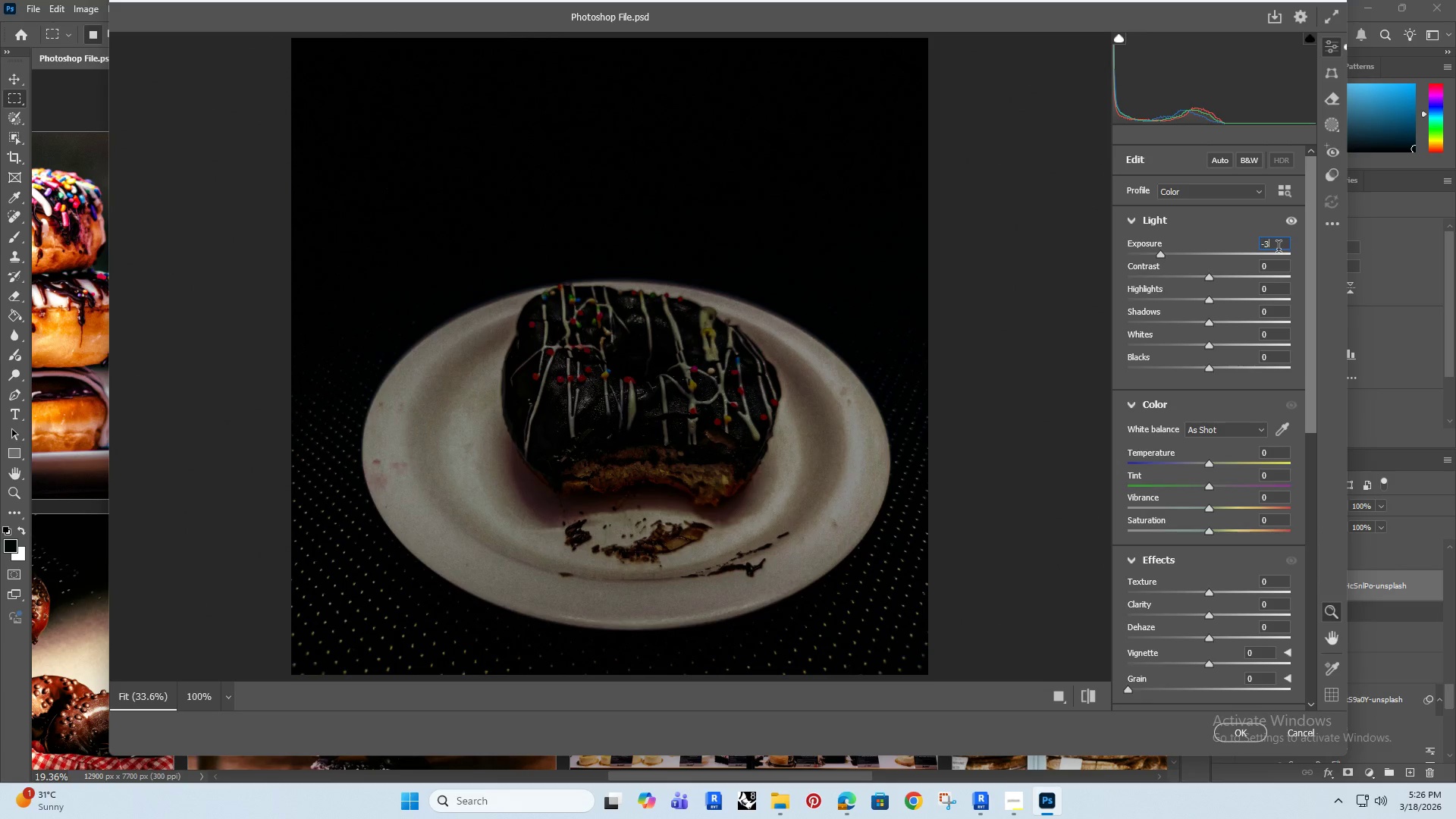 
left_click_drag(start_coordinate=[1280, 247], to_coordinate=[1241, 260])
 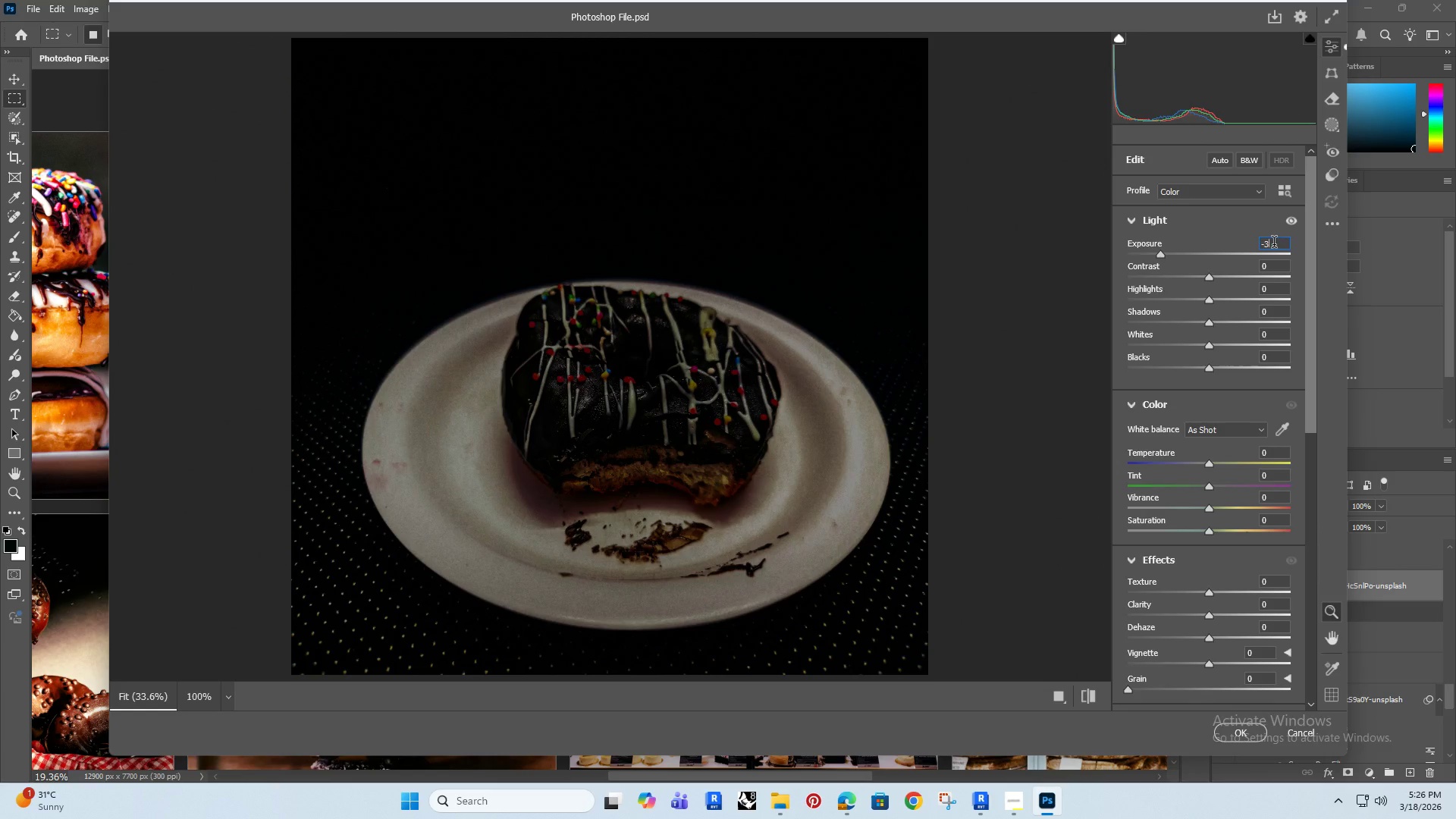 
left_click_drag(start_coordinate=[1274, 244], to_coordinate=[1259, 249])
 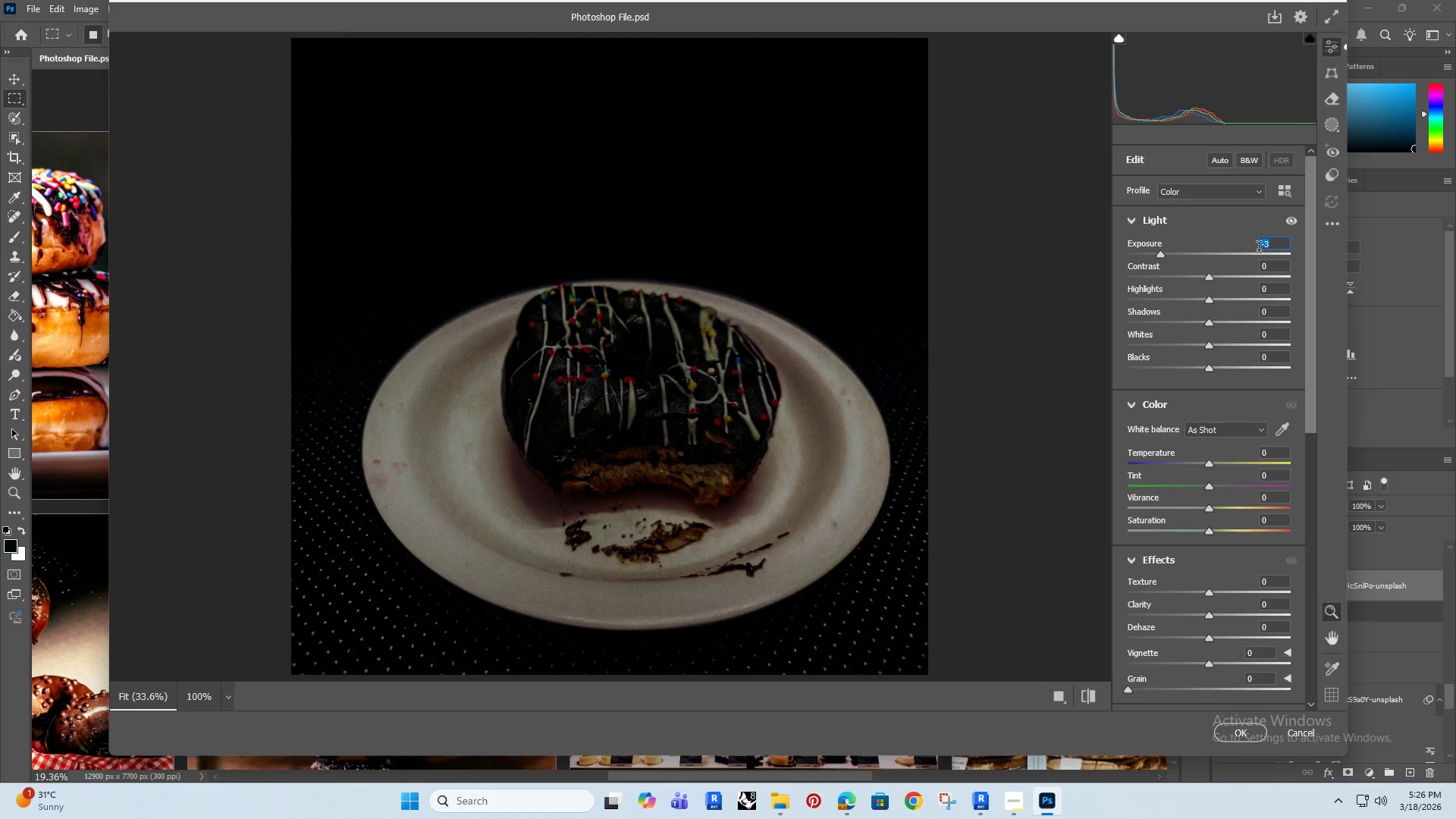 
key(Minus)
 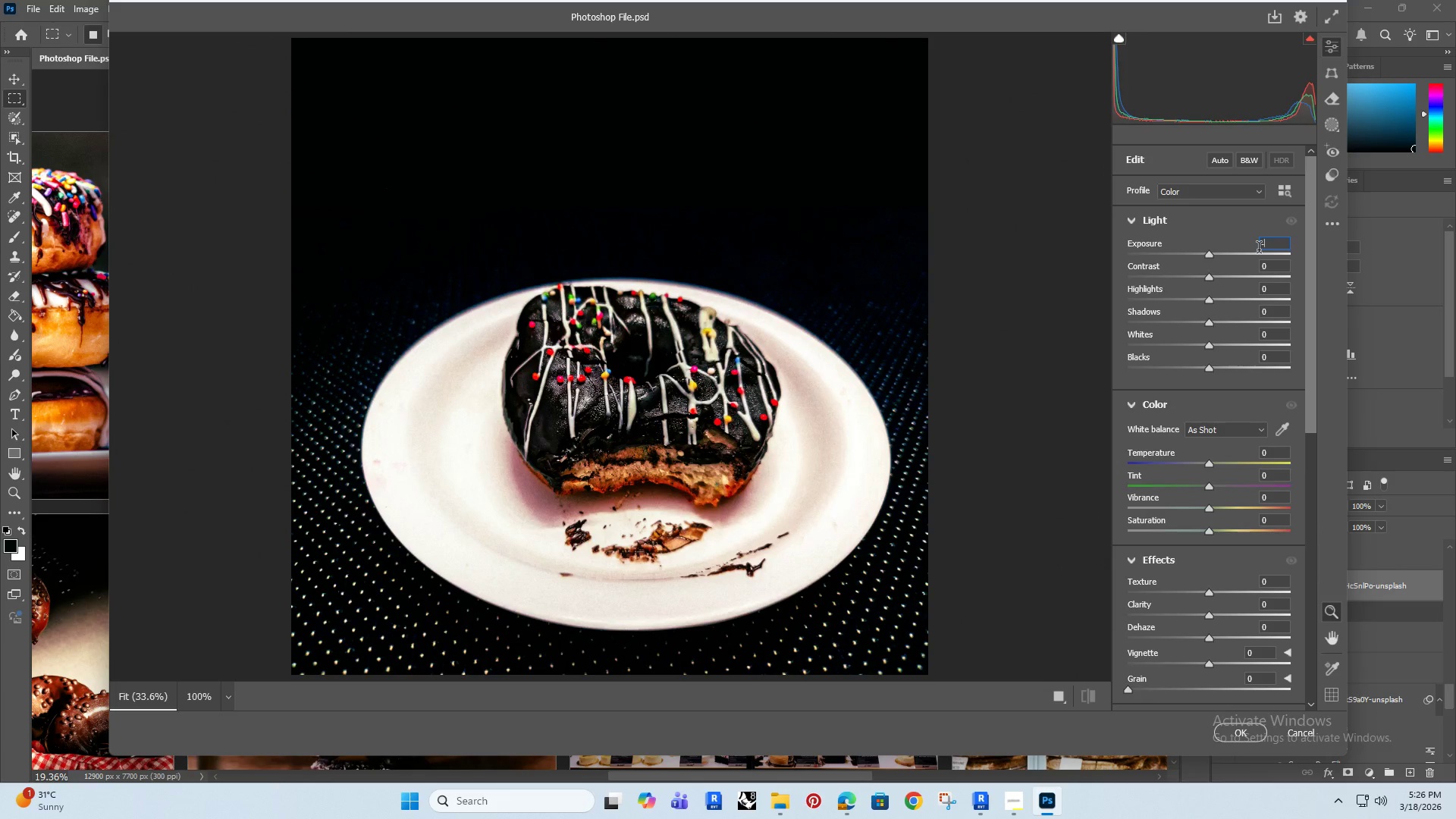 
key(0)
 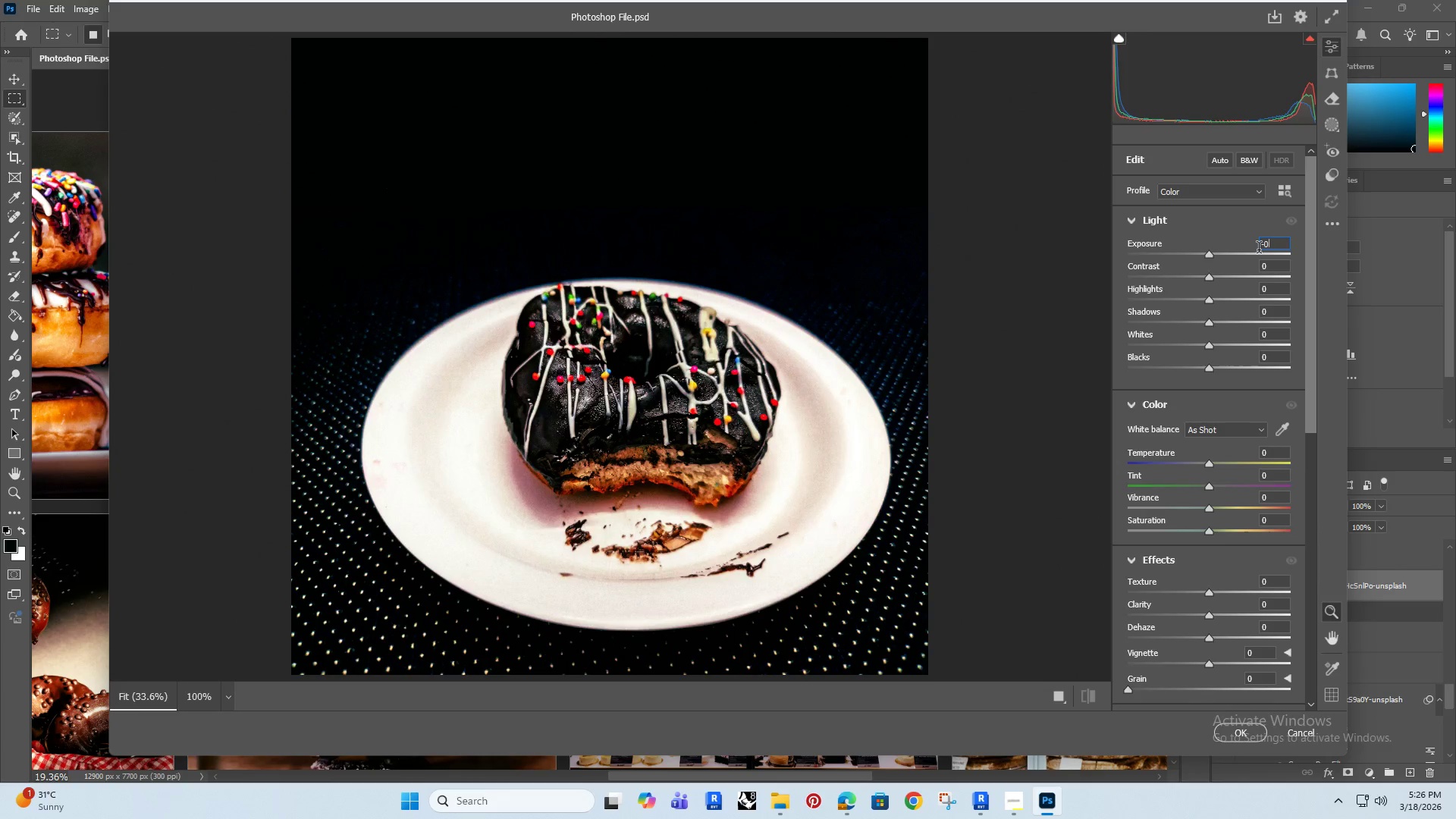 
key(Period)
 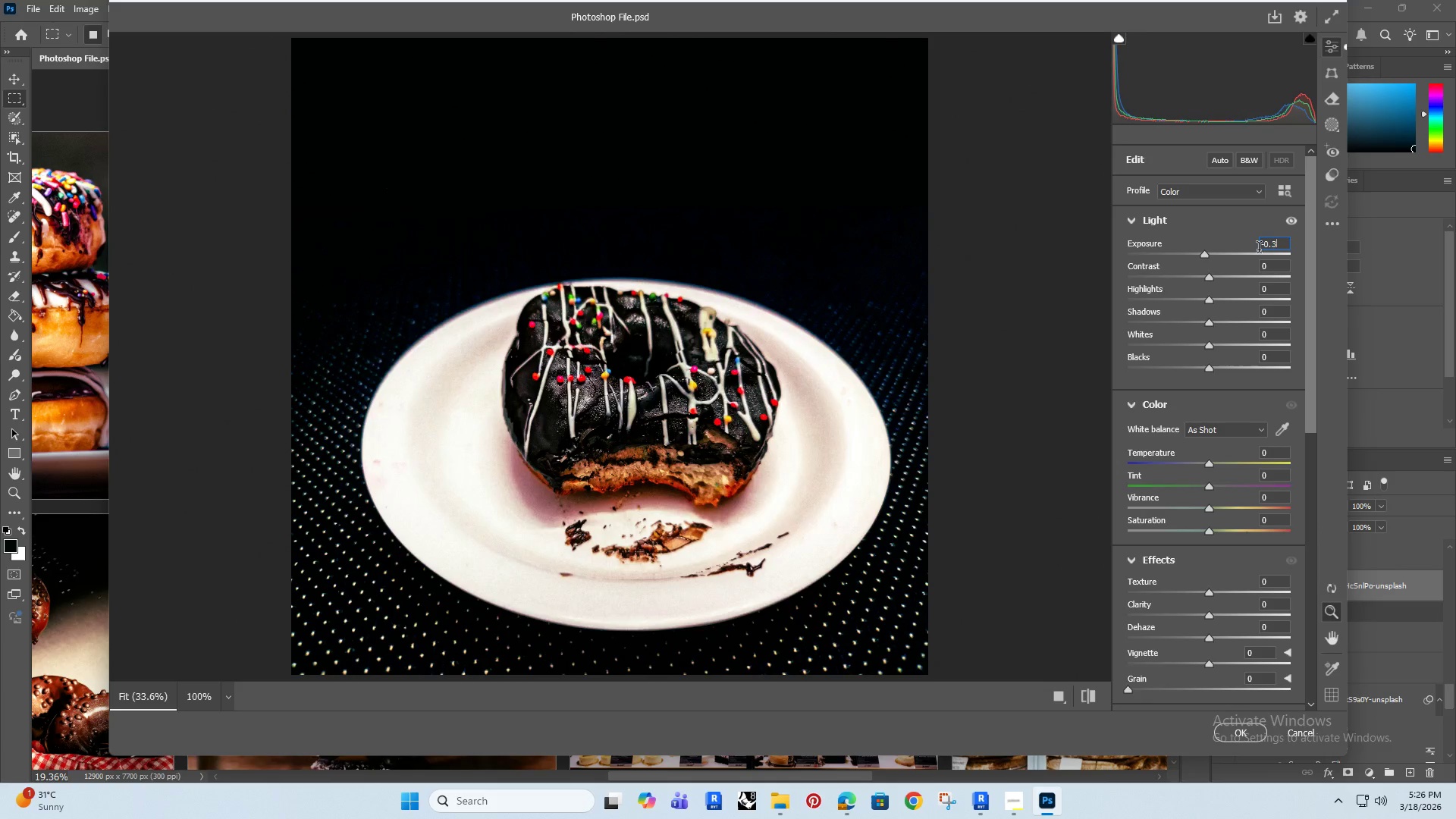 
key(3)
 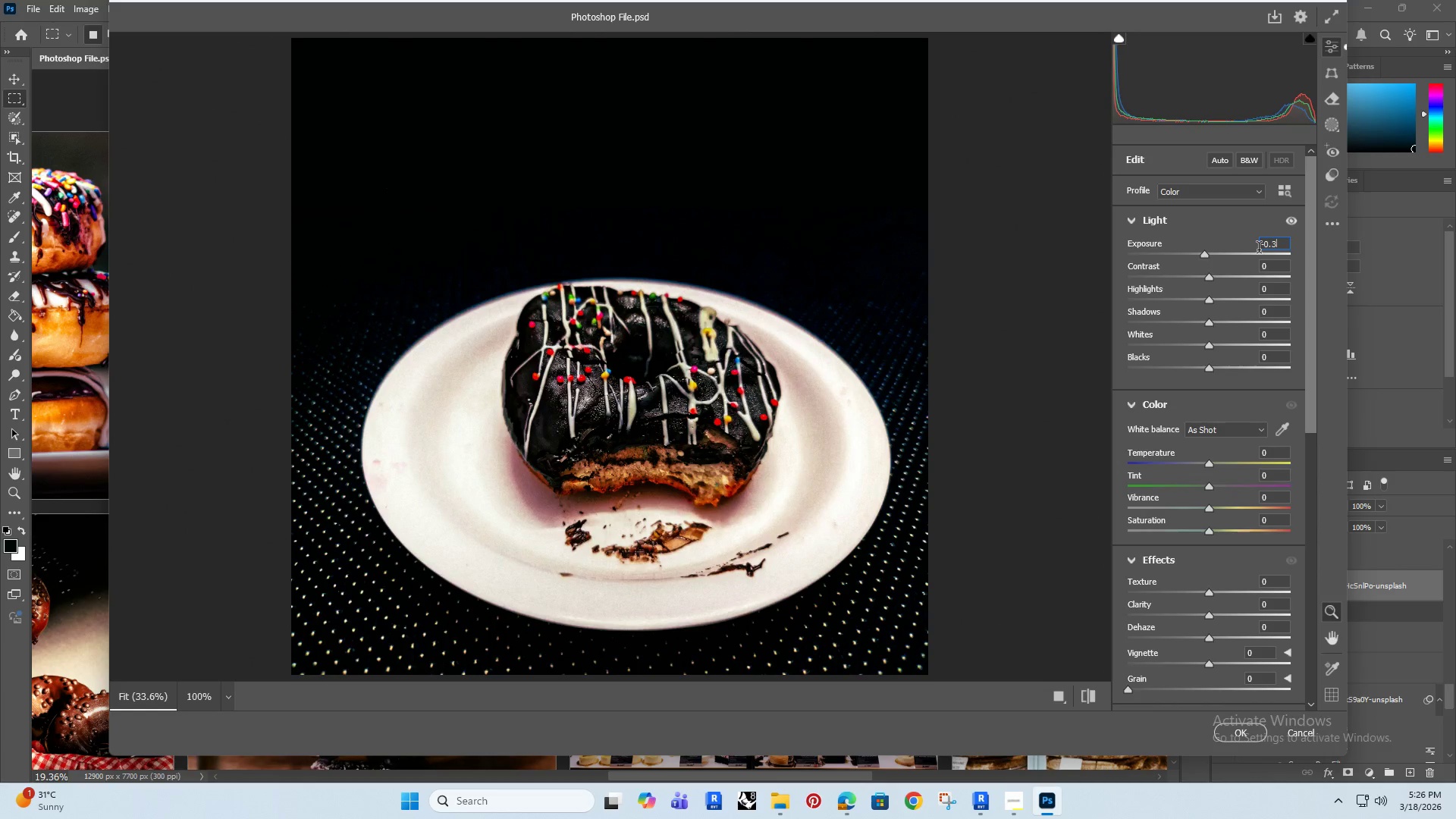 
key(Backspace)
 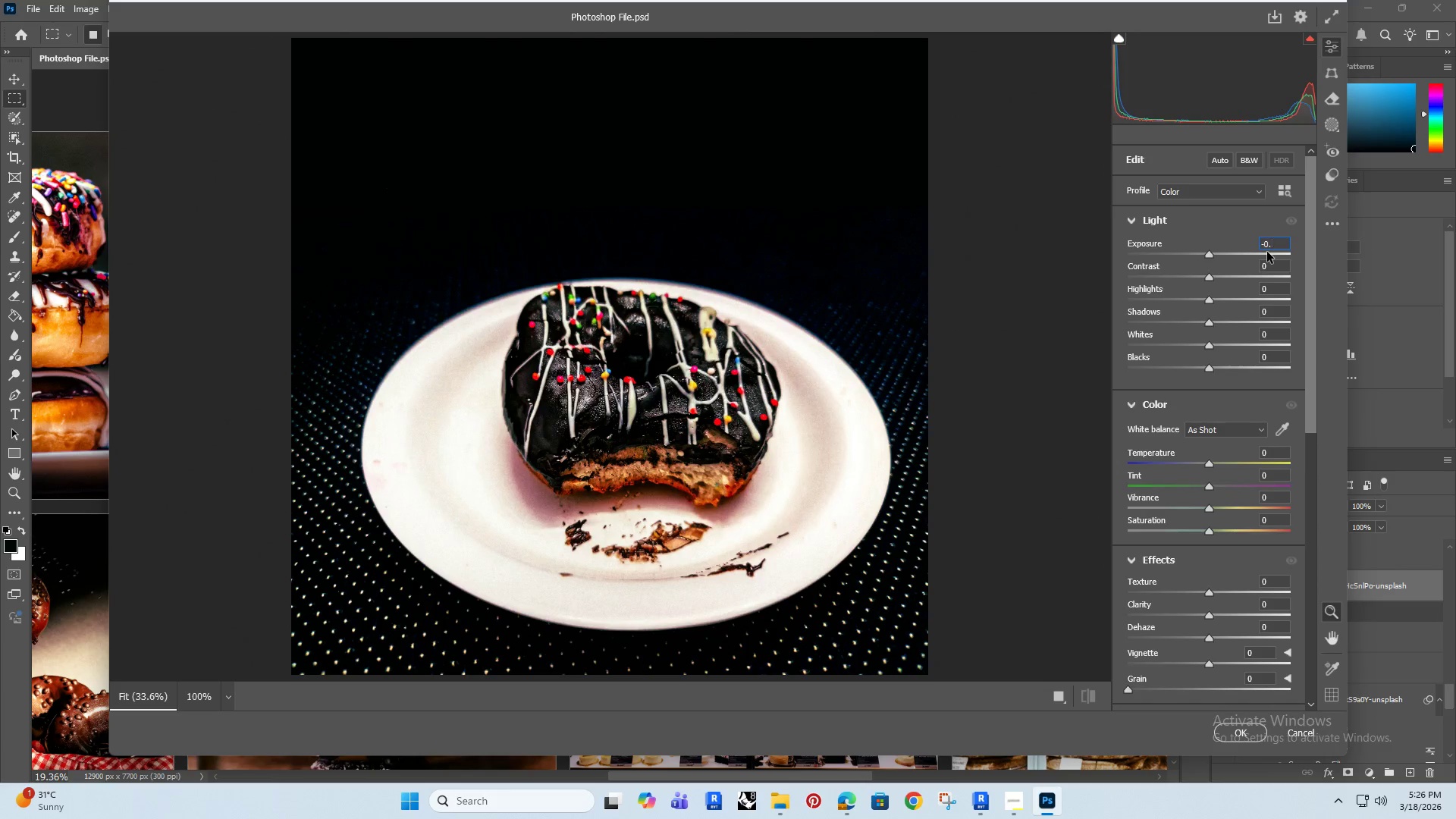 
key(5)
 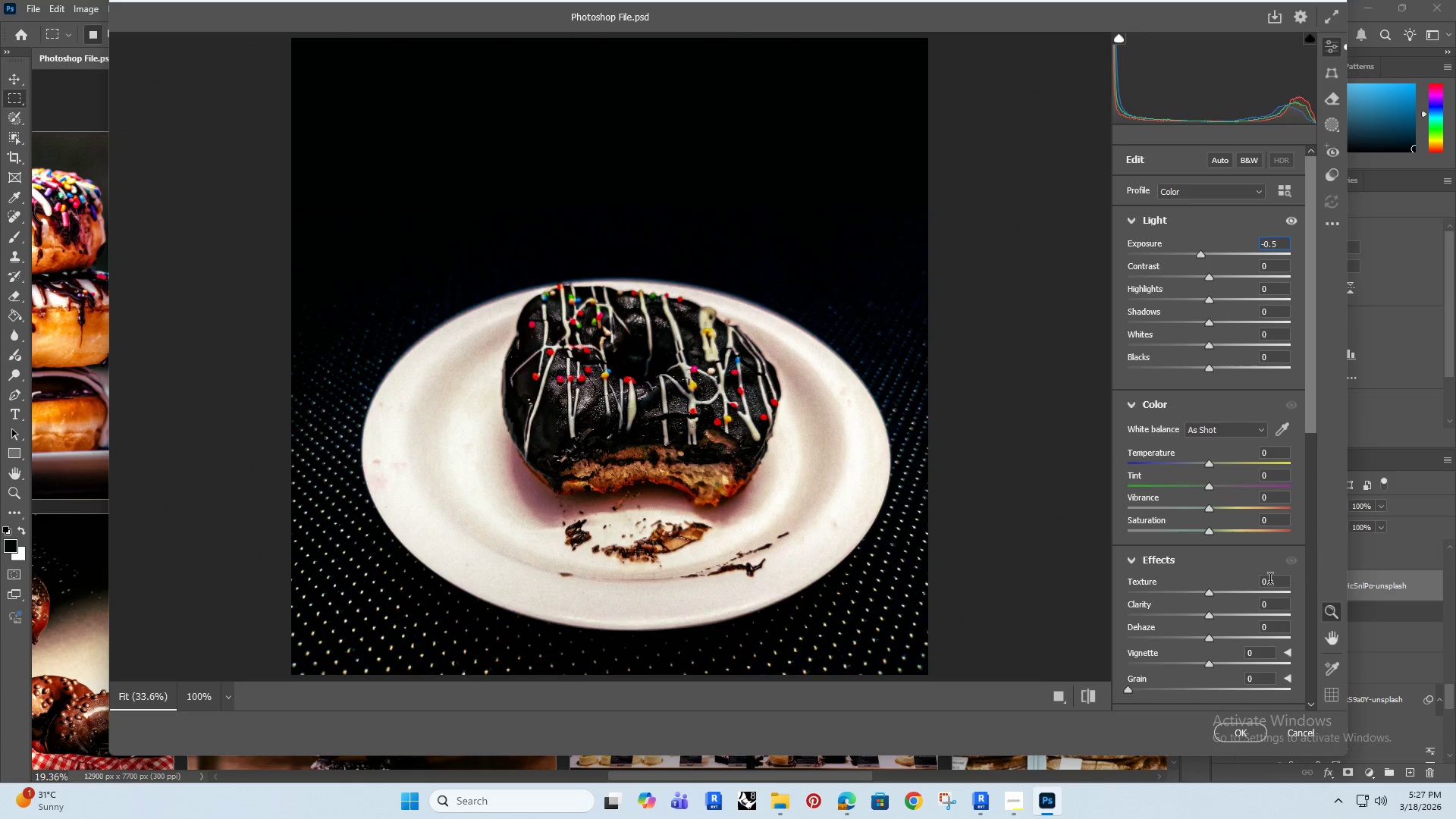 
wait(5.11)
 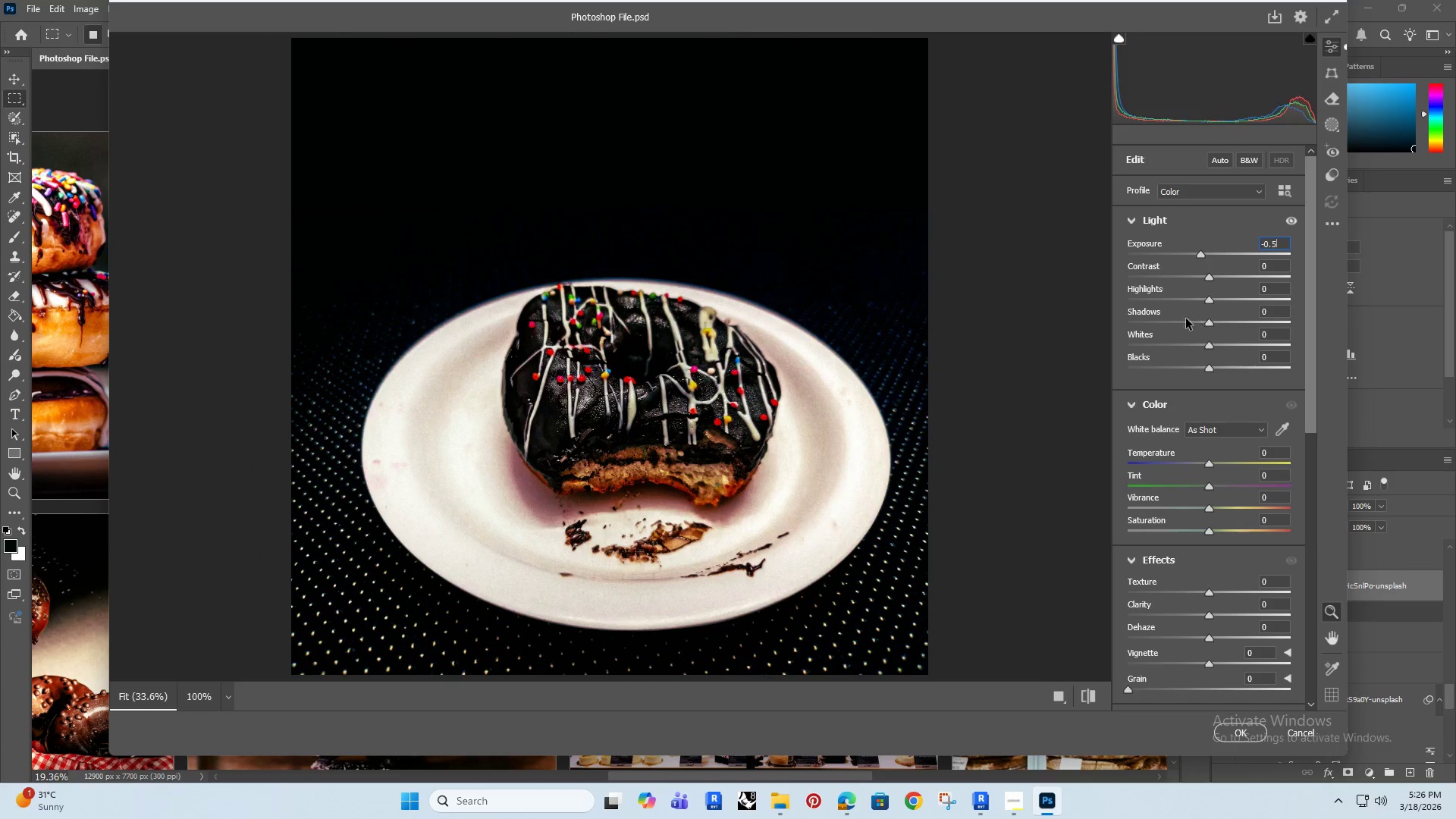 
left_click([1279, 601])
 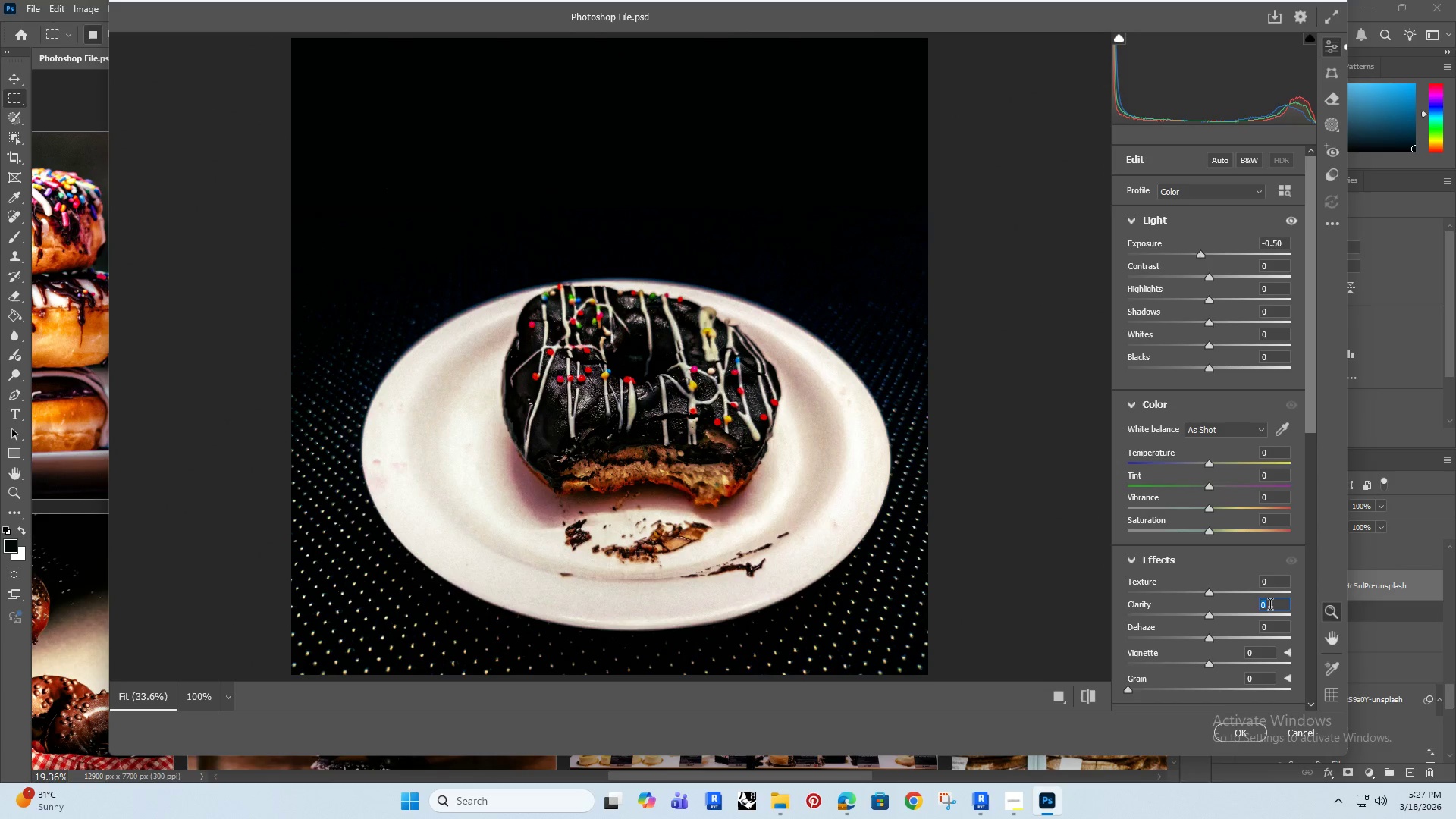 
key(Minus)
 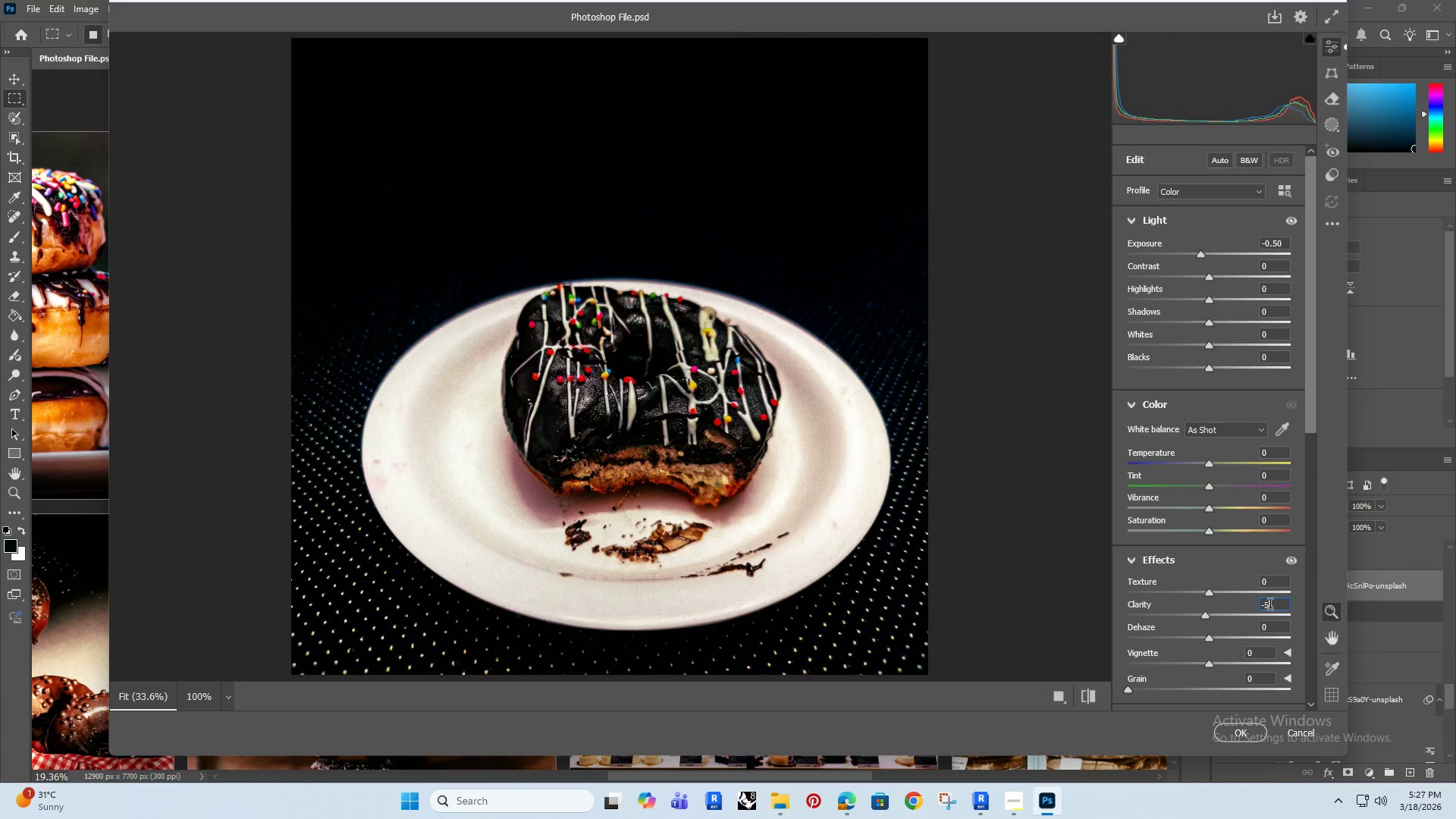 
key(5)
 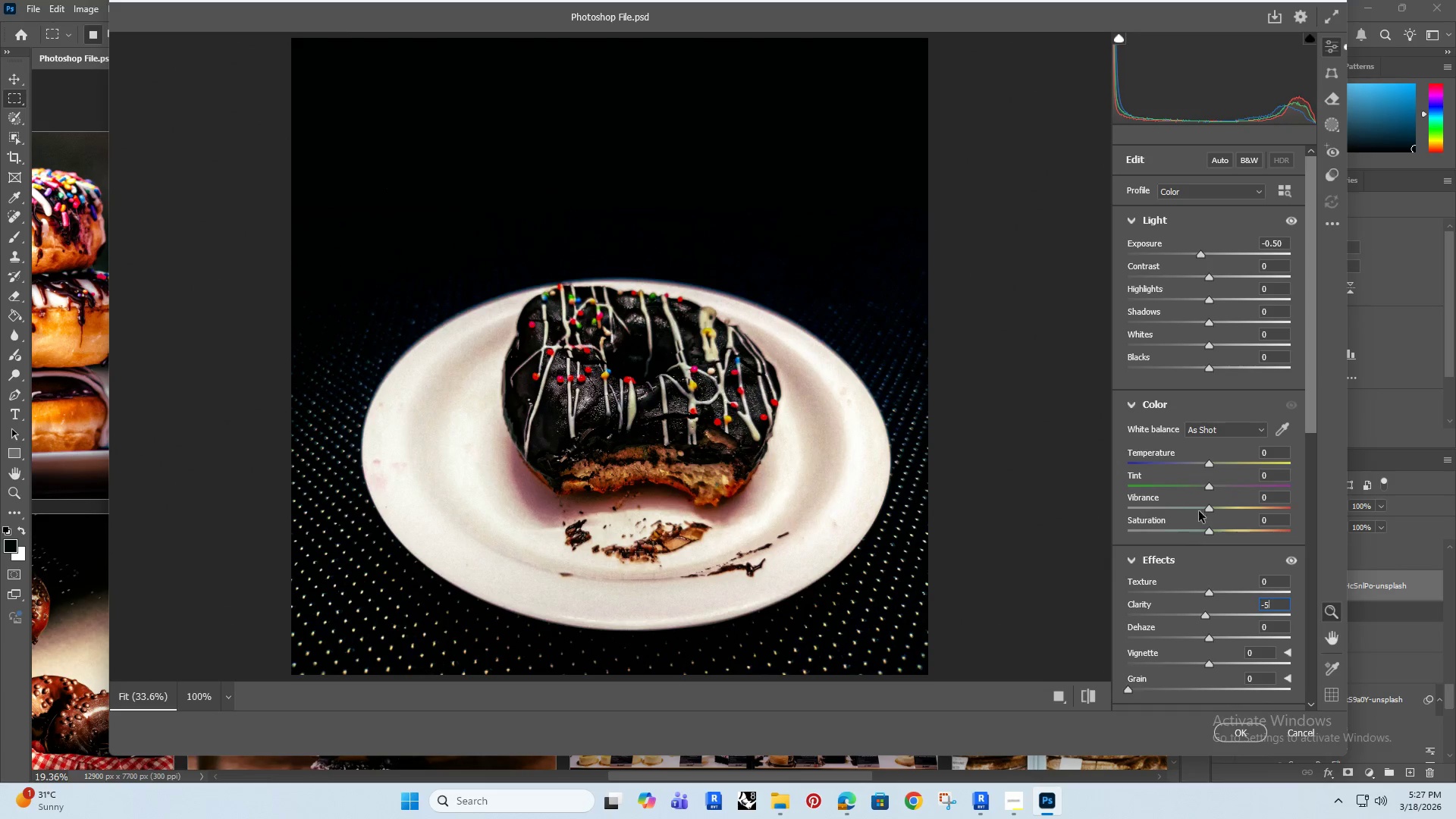 
left_click_drag(start_coordinate=[1210, 489], to_coordinate=[1216, 519])
 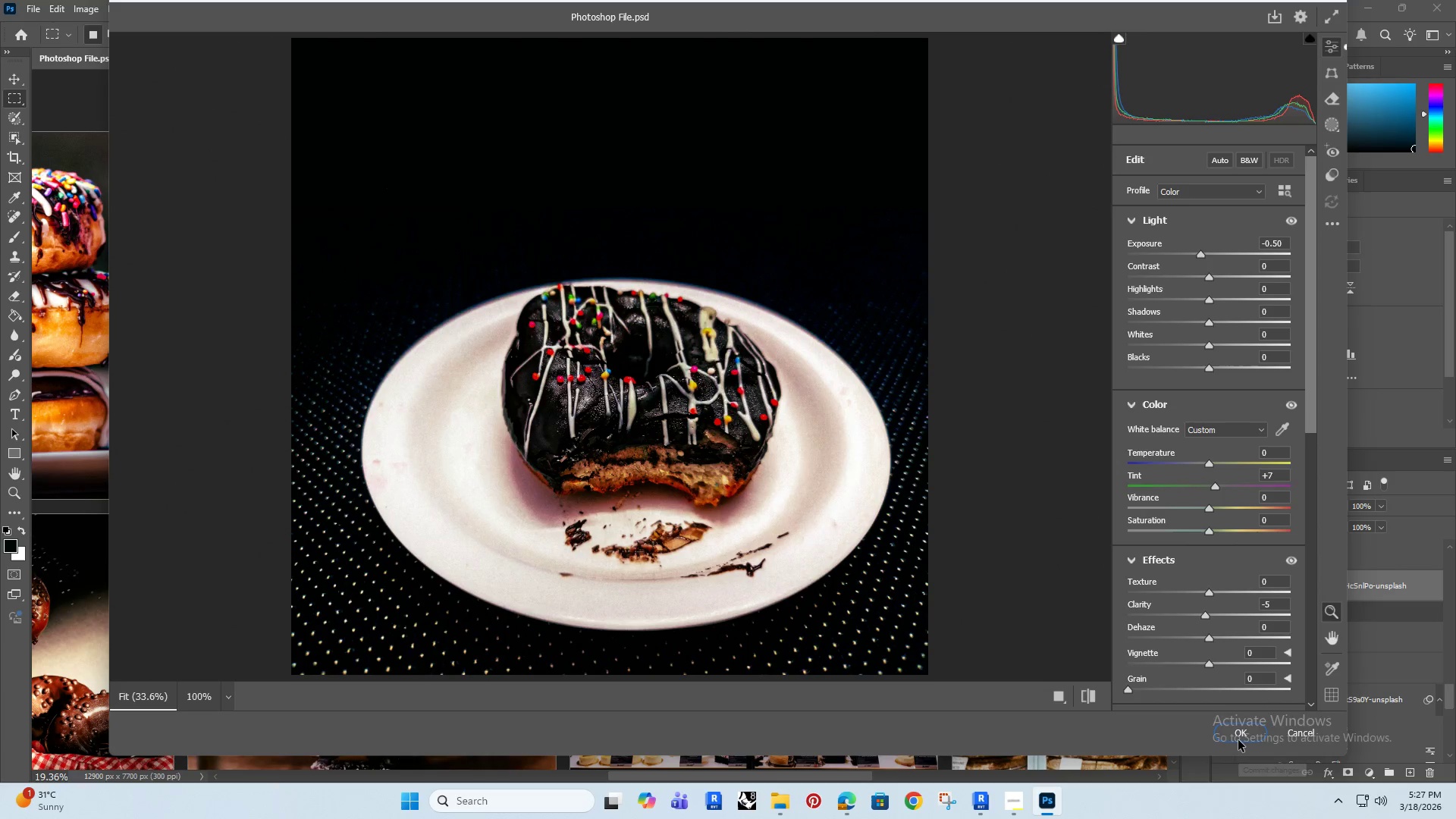 
left_click([1238, 733])
 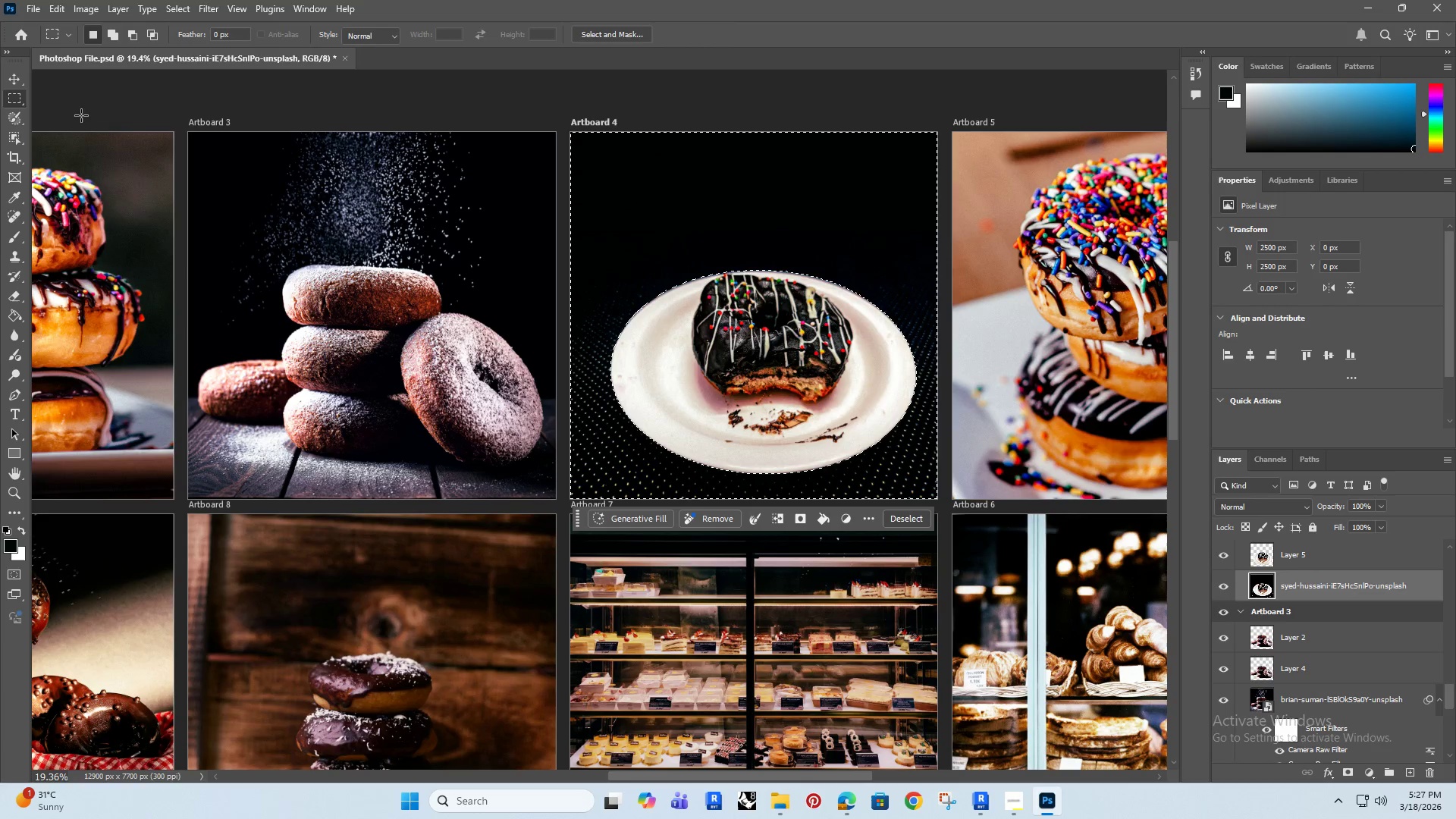 
wait(6.97)
 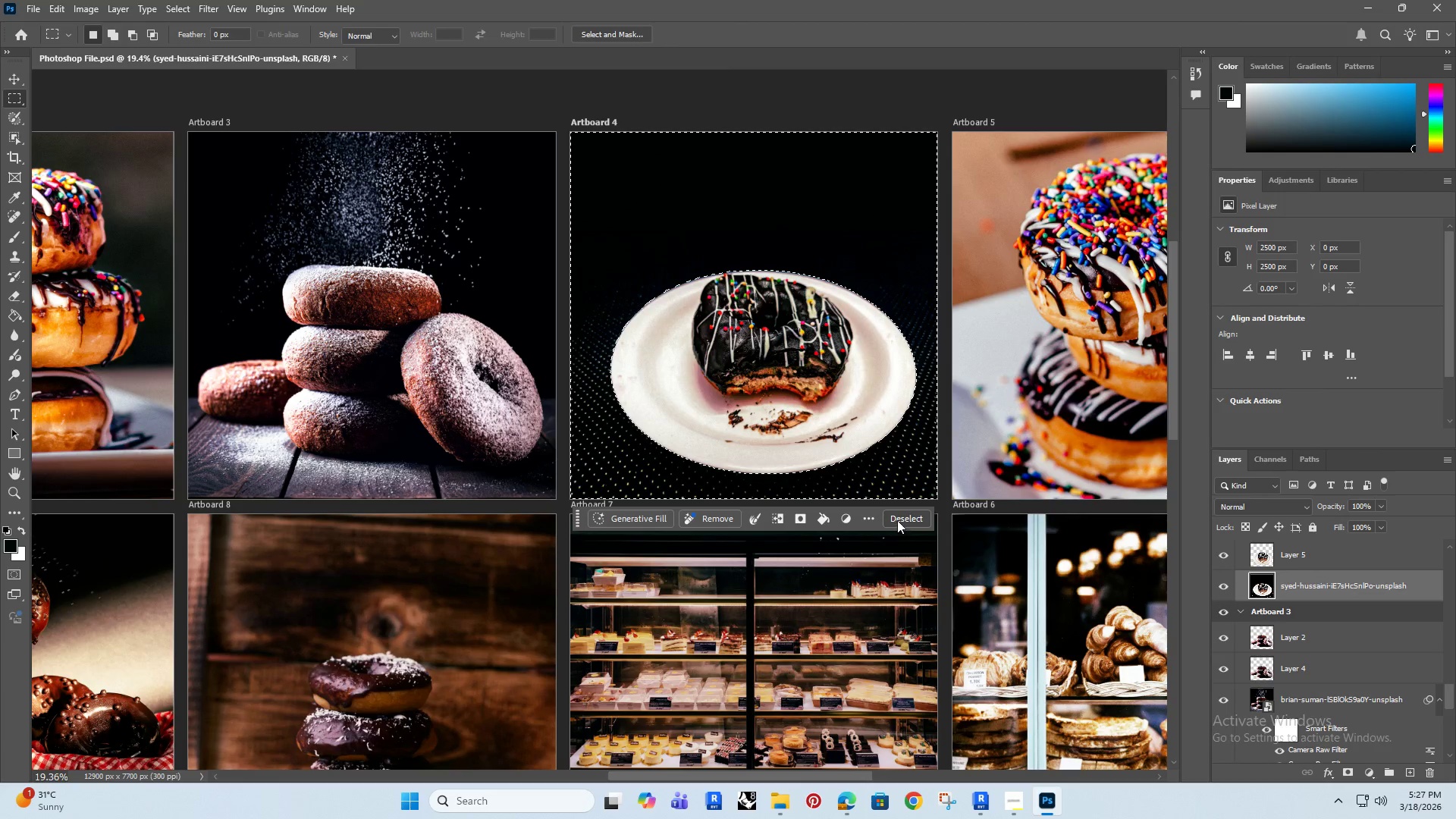 
left_click([17, 78])
 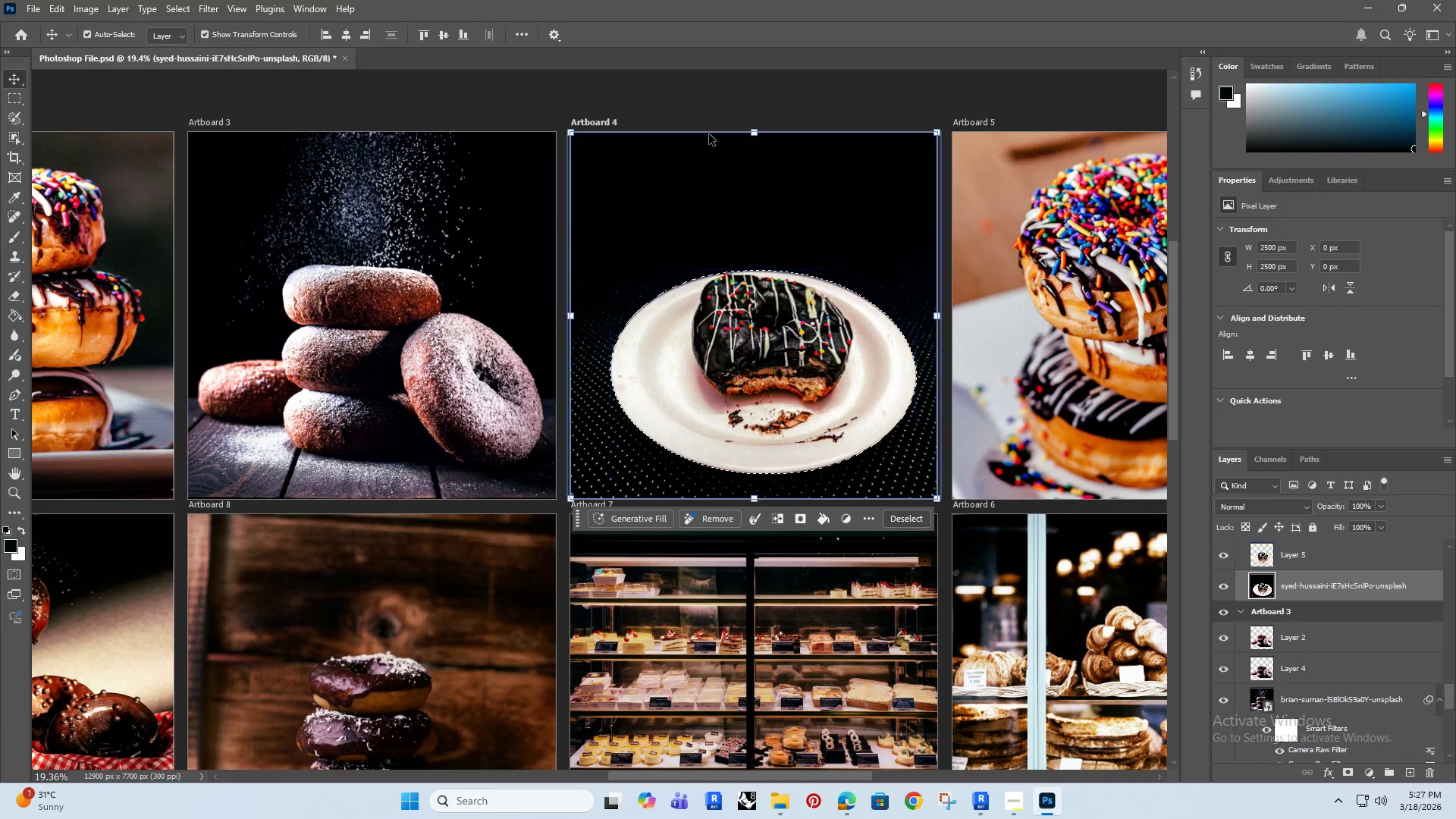 
left_click([712, 90])
 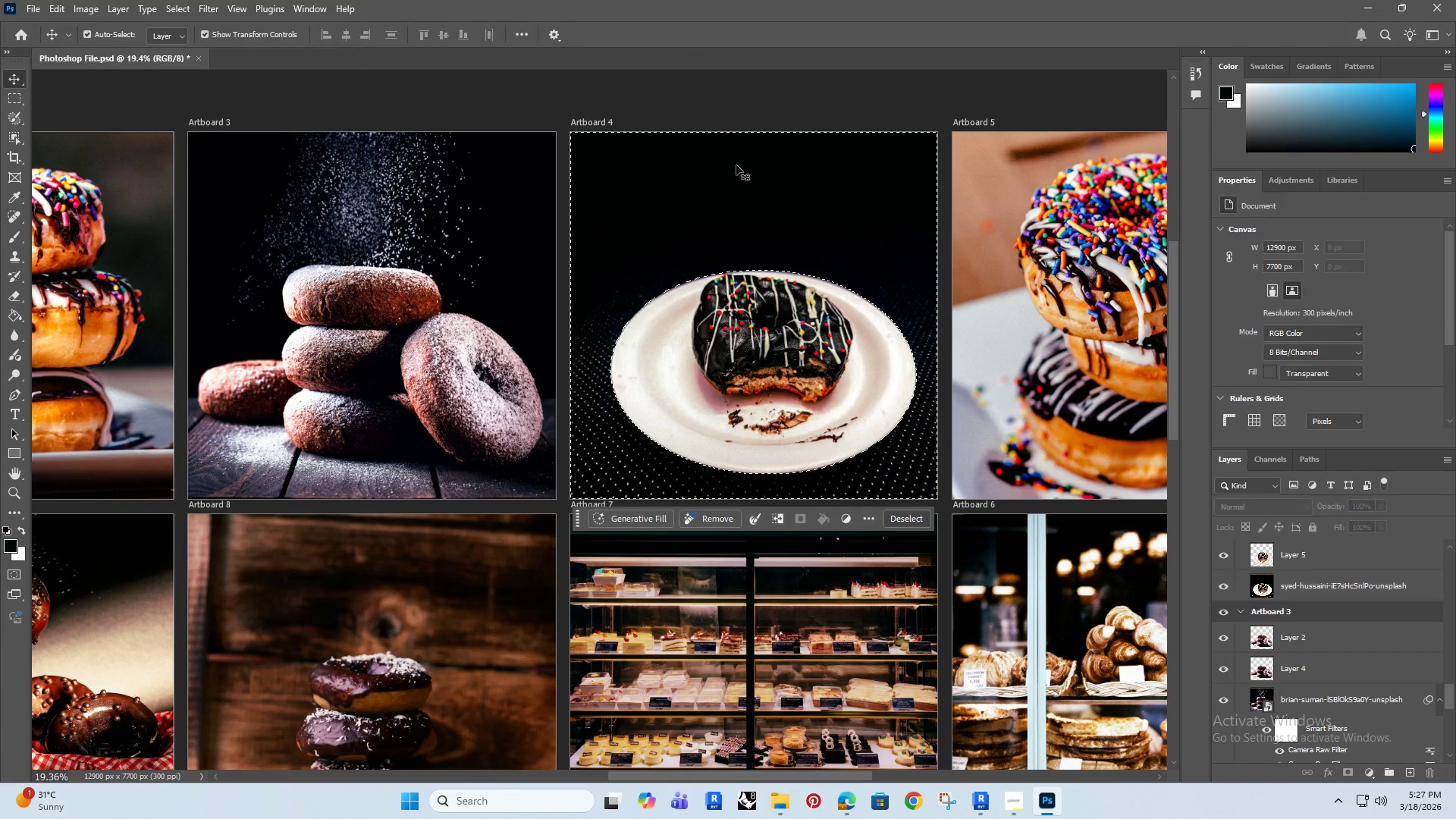 
hold_key(key=Space, duration=0.56)
 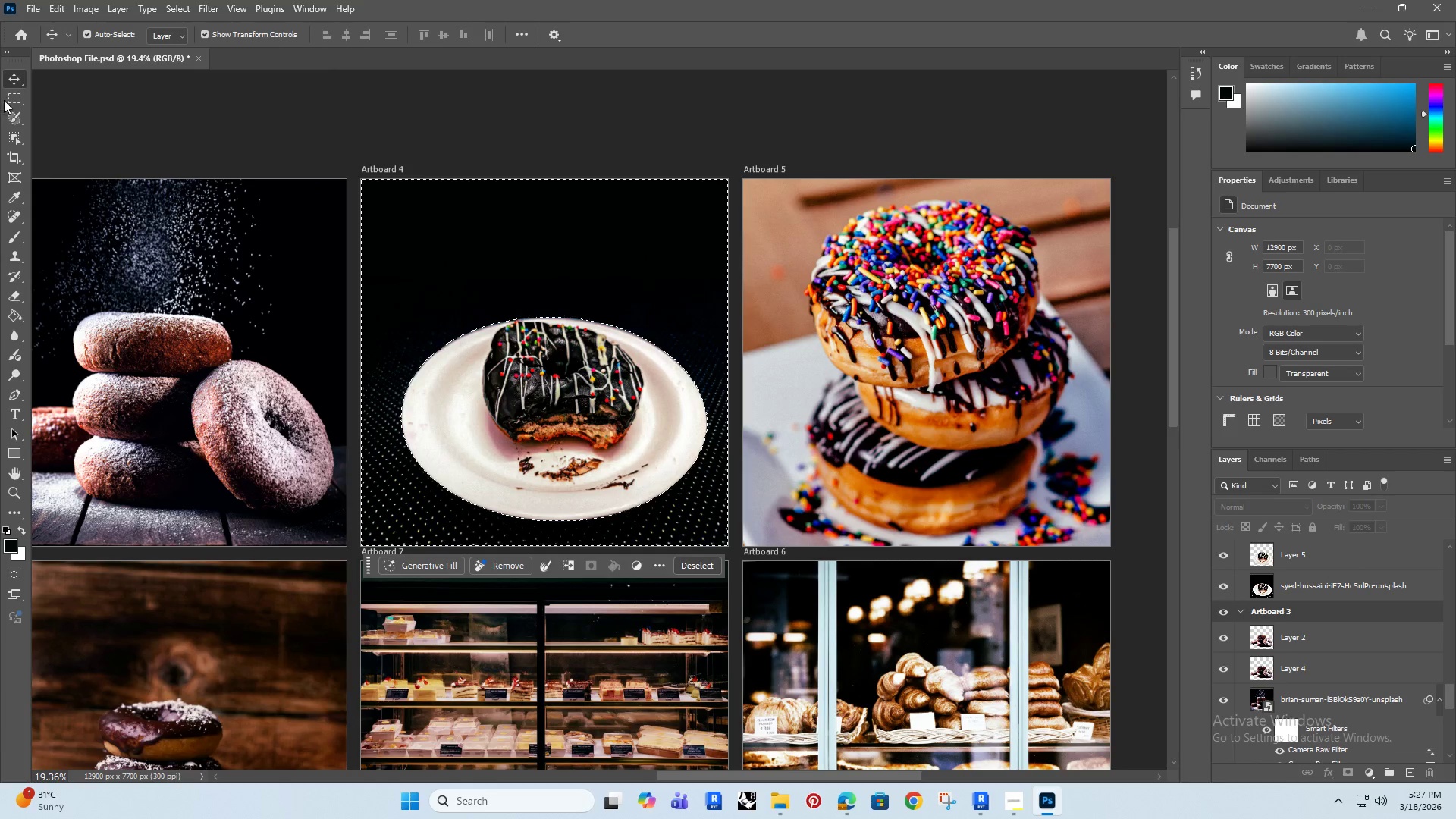 
left_click_drag(start_coordinate=[859, 230], to_coordinate=[668, 277])
 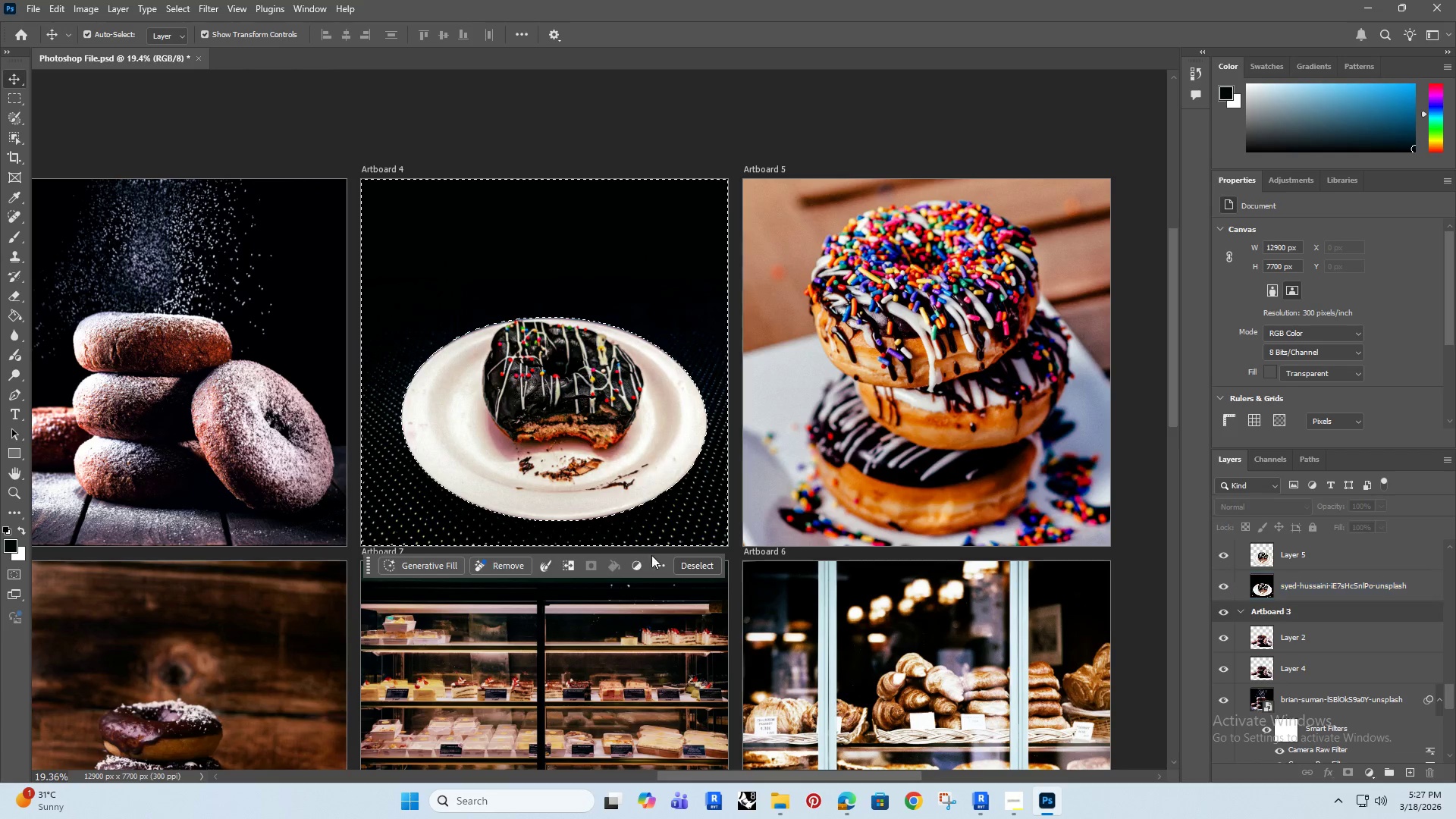 
left_click([685, 563])
 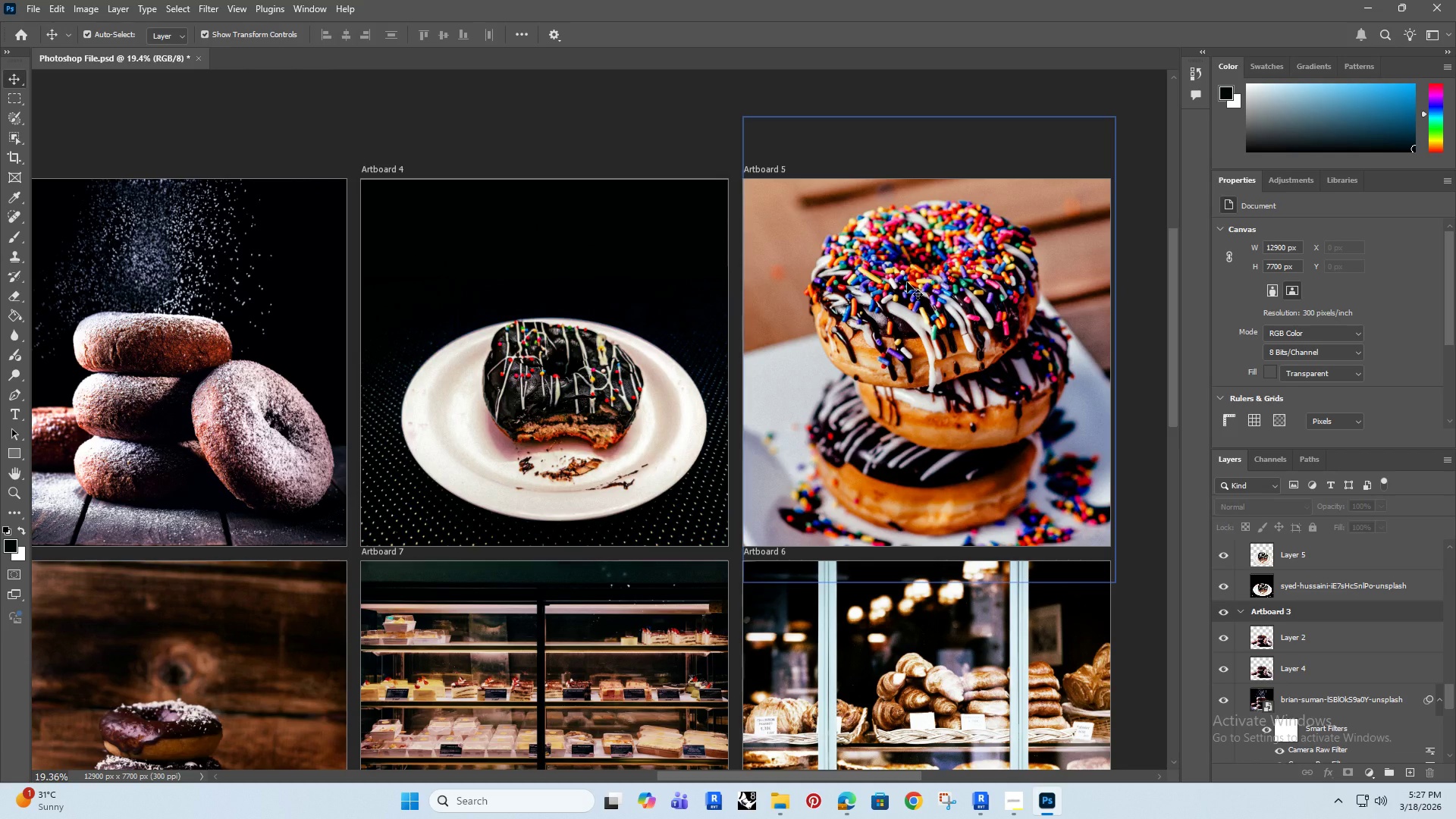 
left_click([907, 282])
 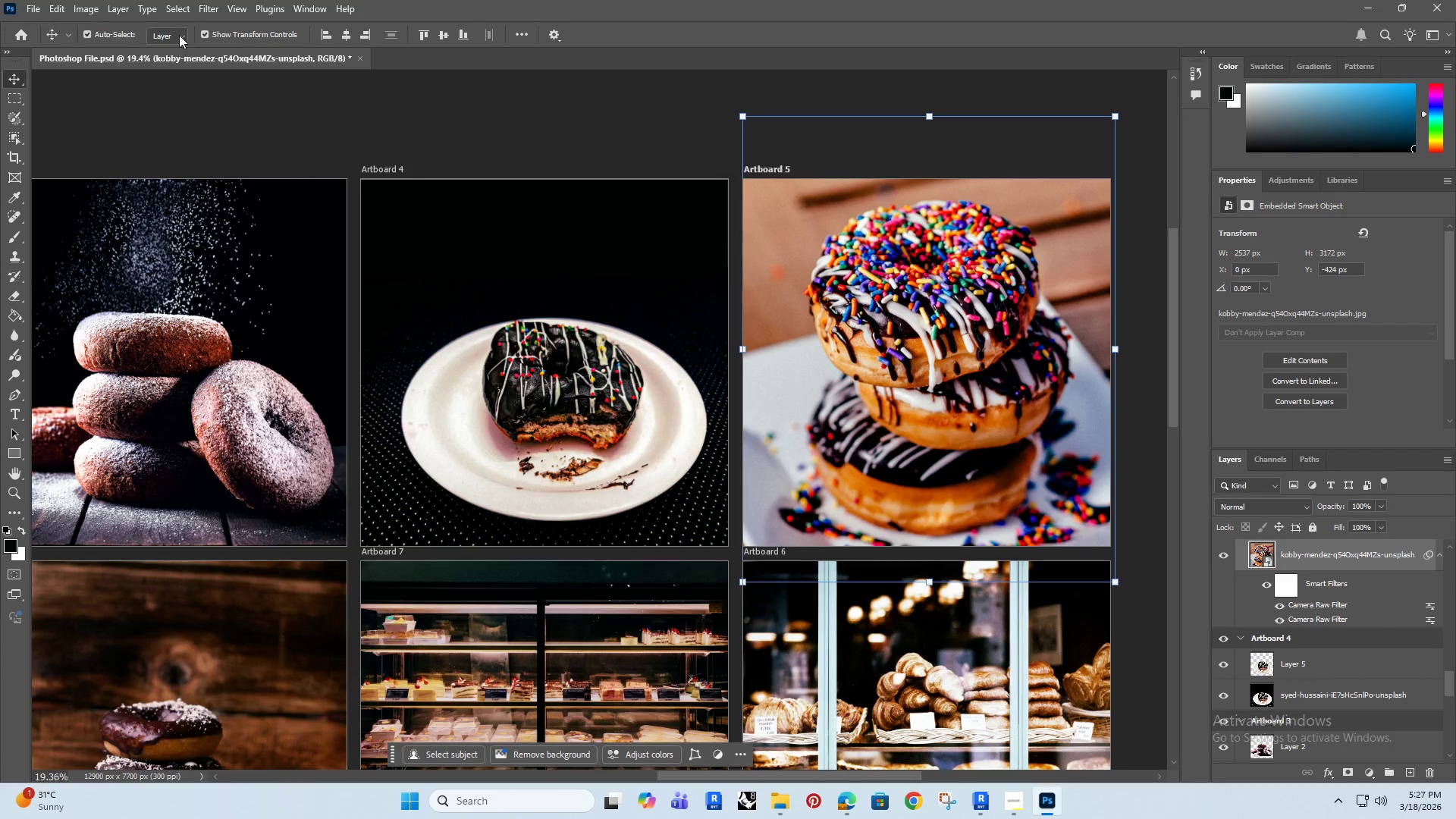 
left_click([167, 8])
 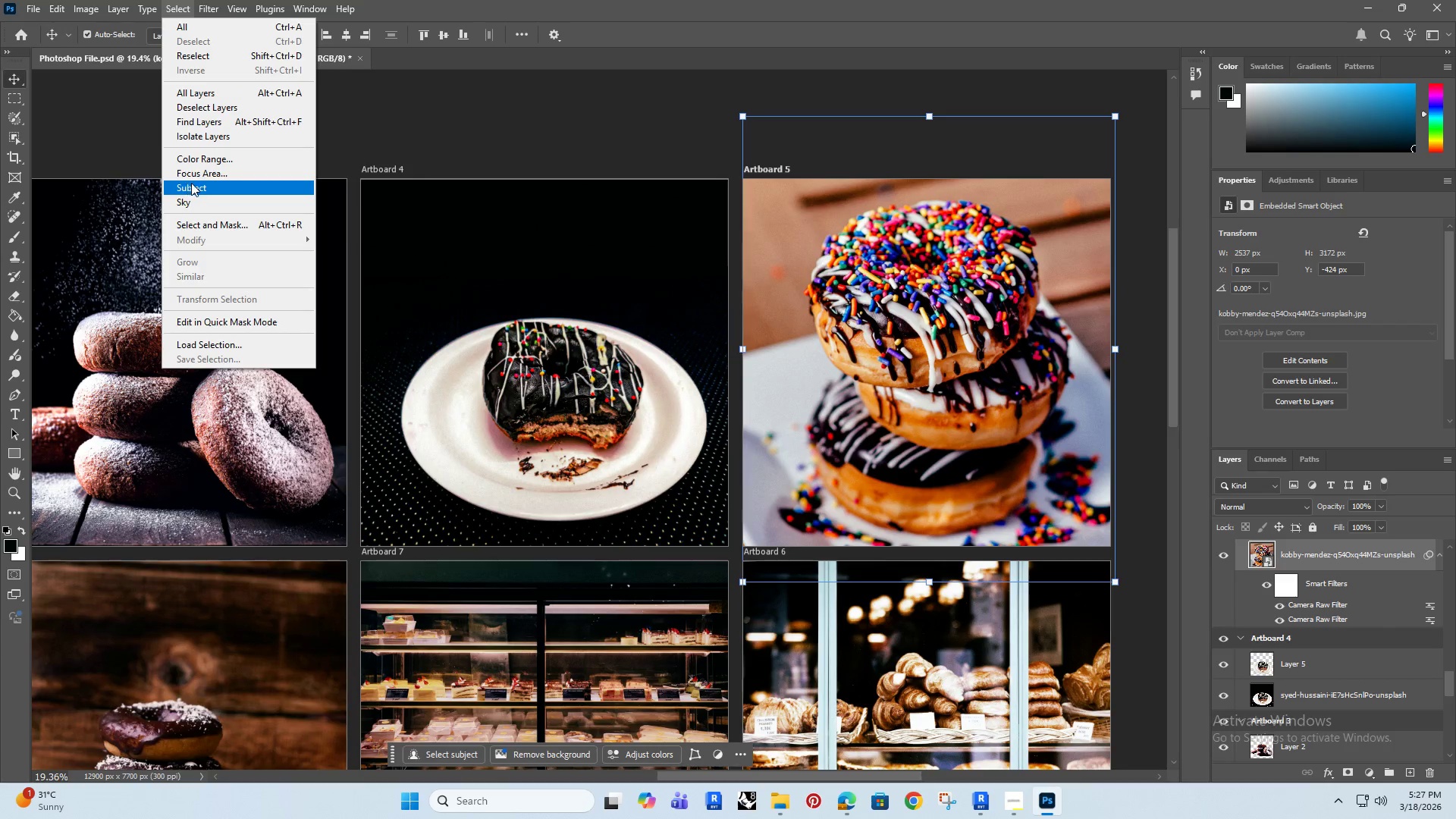 
left_click([193, 184])
 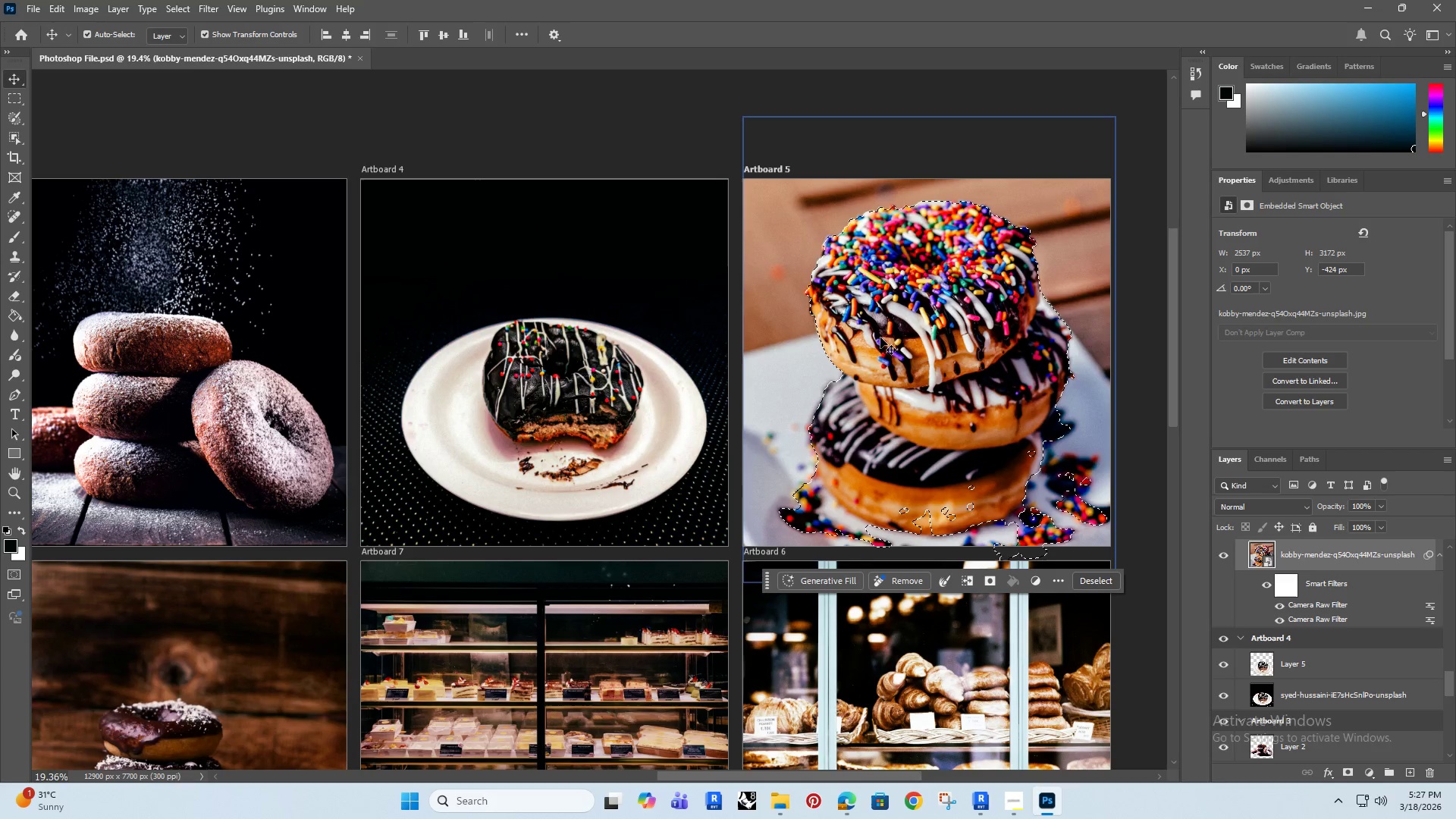 
wait(8.58)
 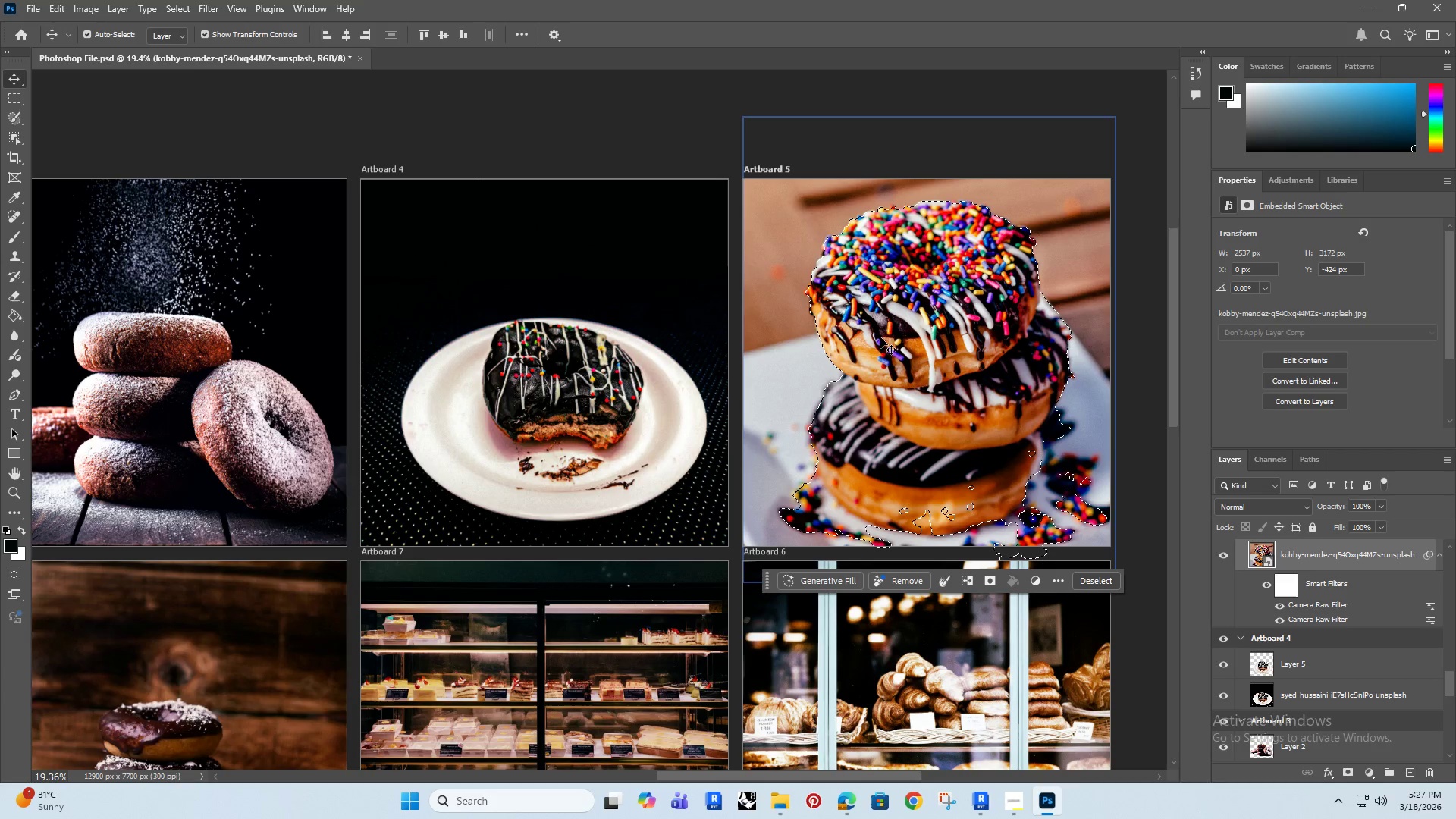 
hold_key(key=AltRight, duration=0.73)
scroll: coordinate [840, 525], scroll_direction: up, amount: 9.0
 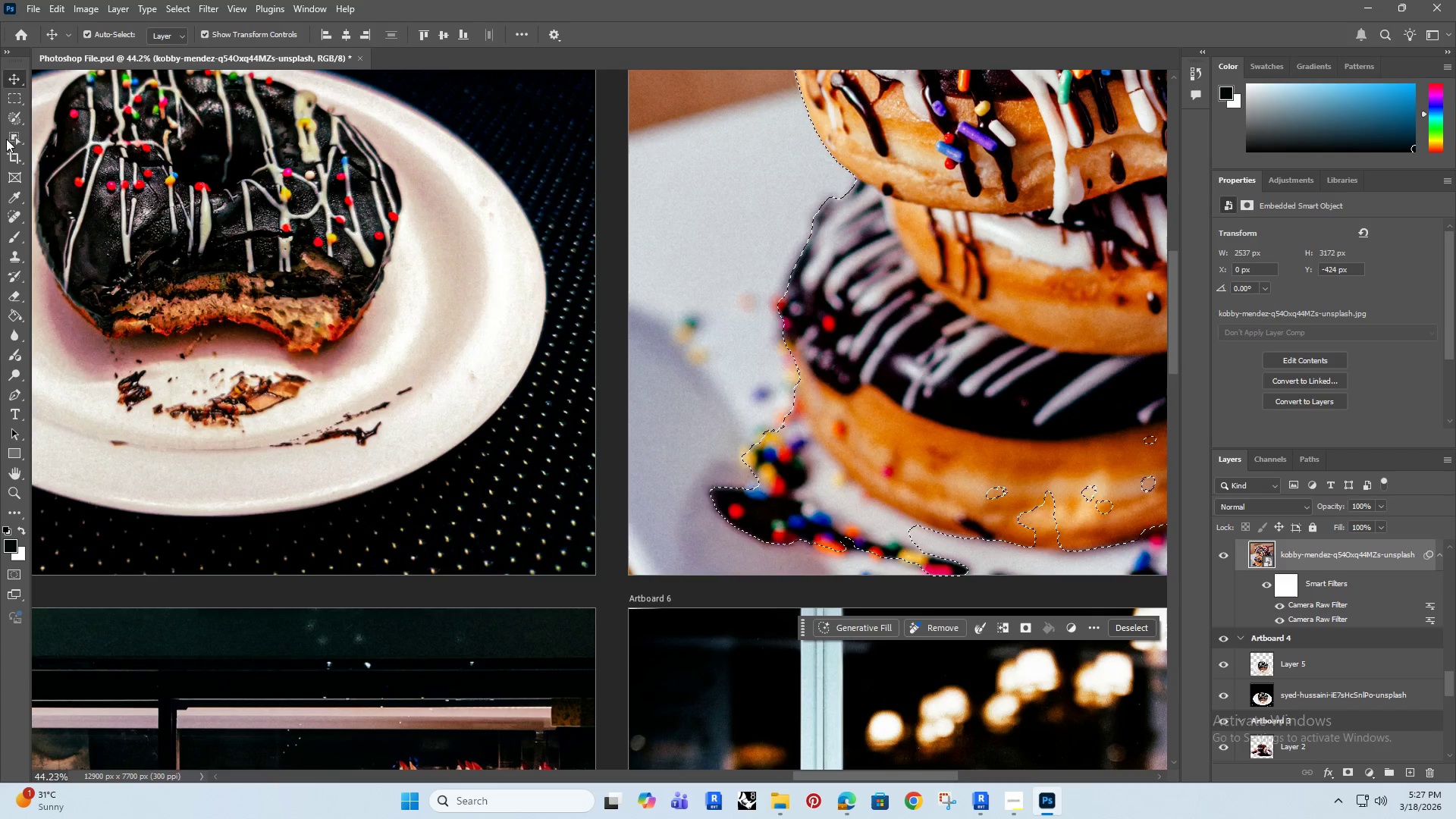 
left_click_drag(start_coordinate=[13, 119], to_coordinate=[91, 118])
 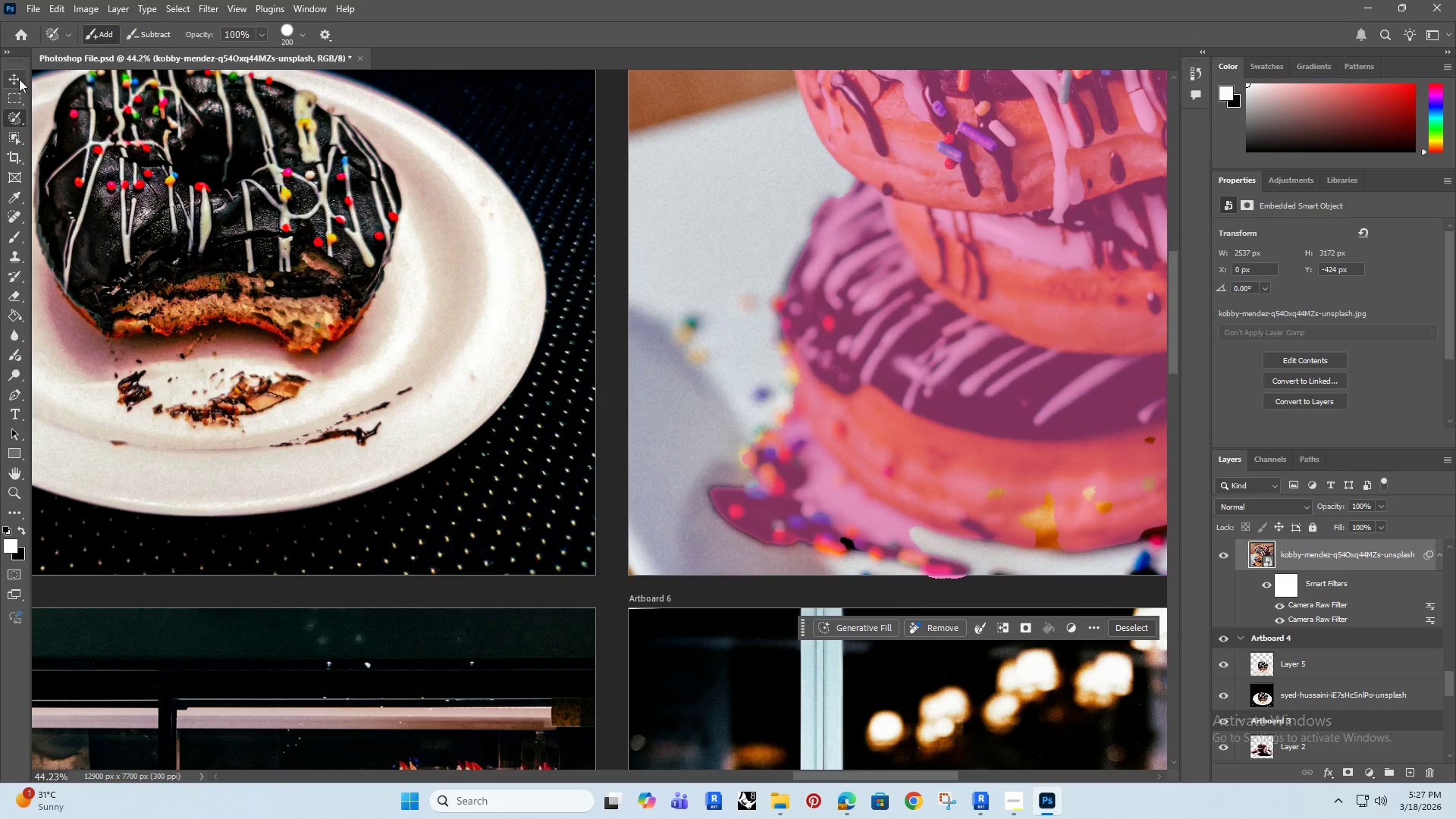 
left_click([17, 79])
 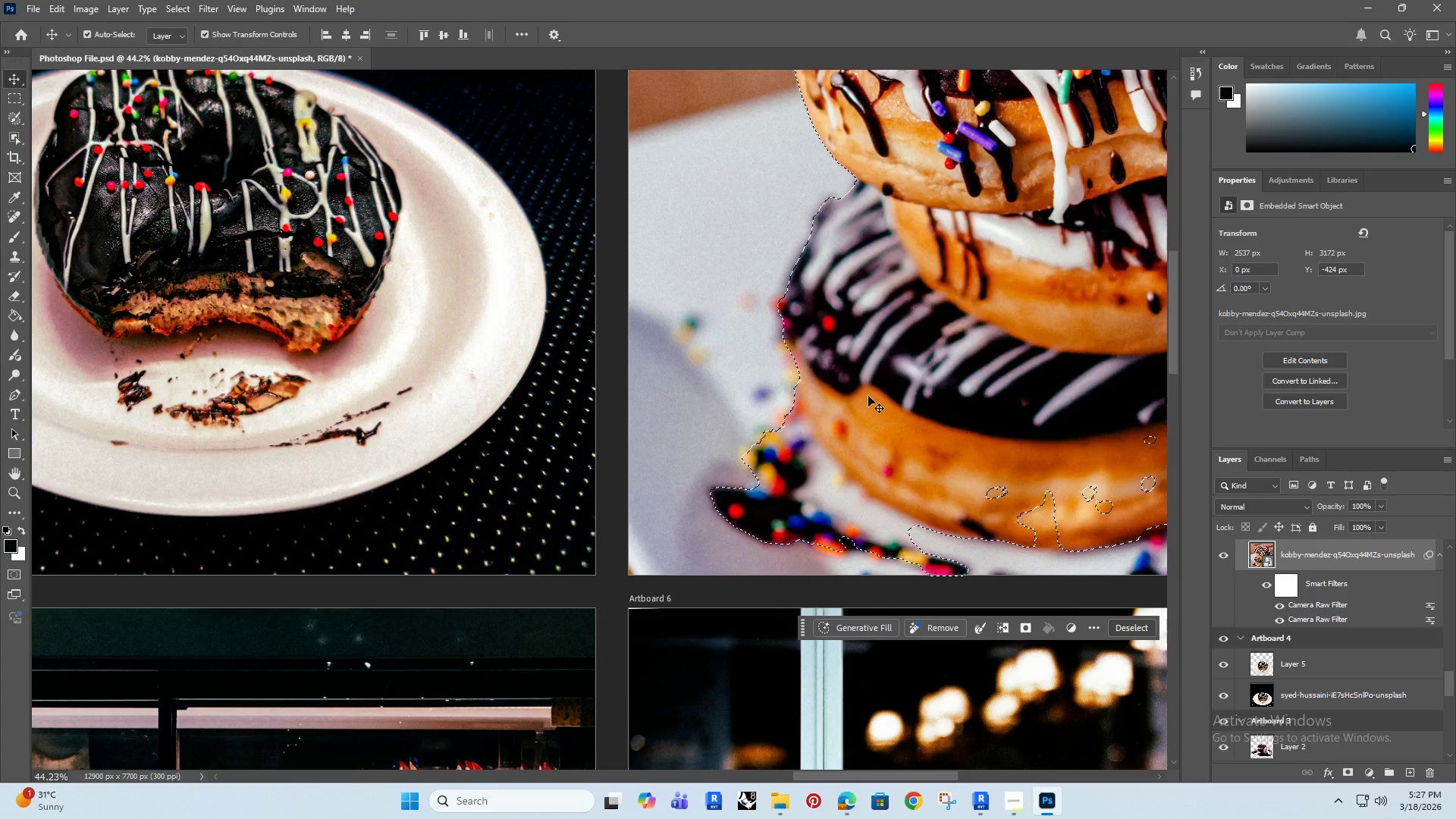 
hold_key(key=AltRight, duration=1.31)
scroll: coordinate [777, 485], scroll_direction: down, amount: 13.0
 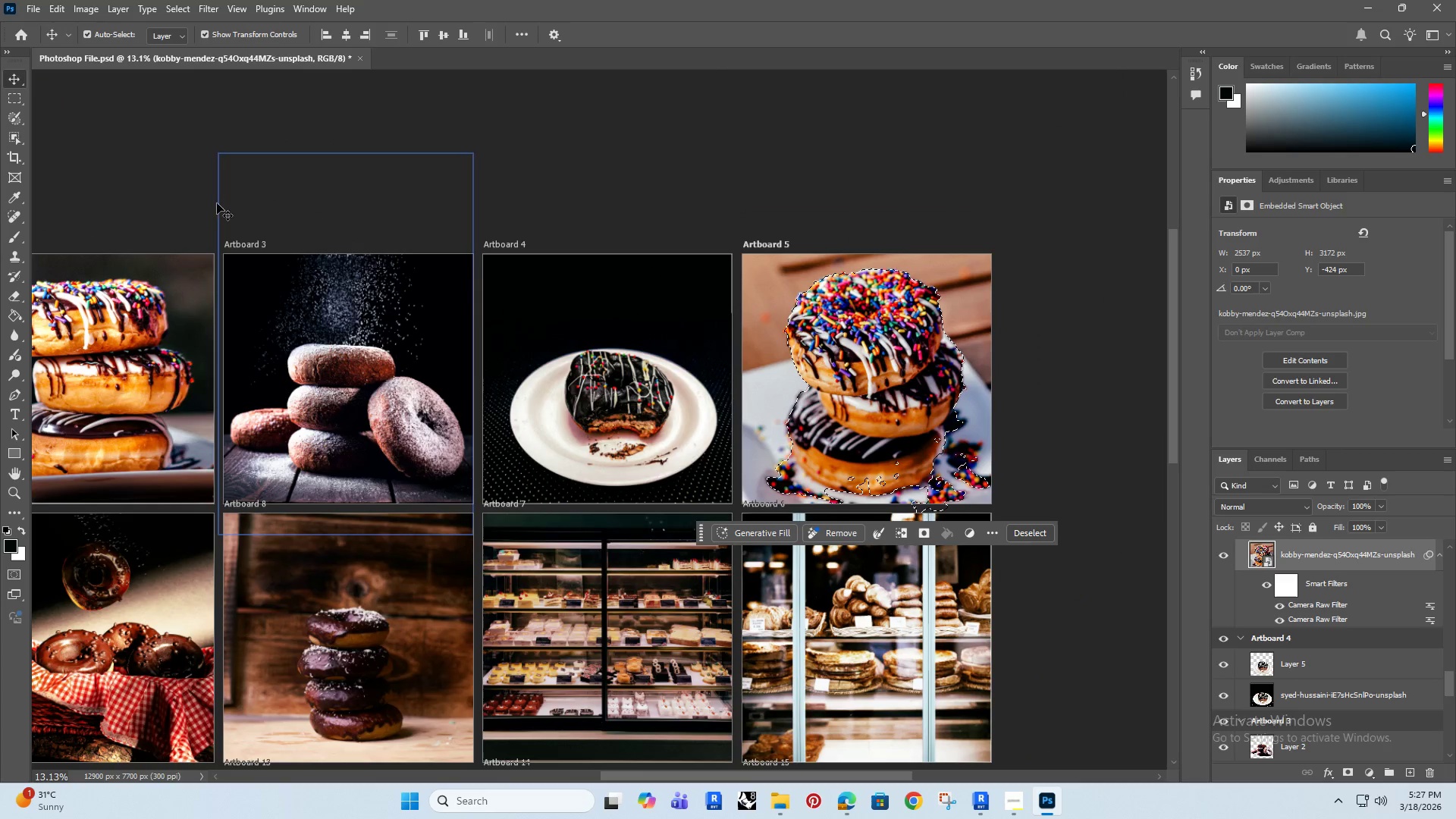 
key(Control+J)
 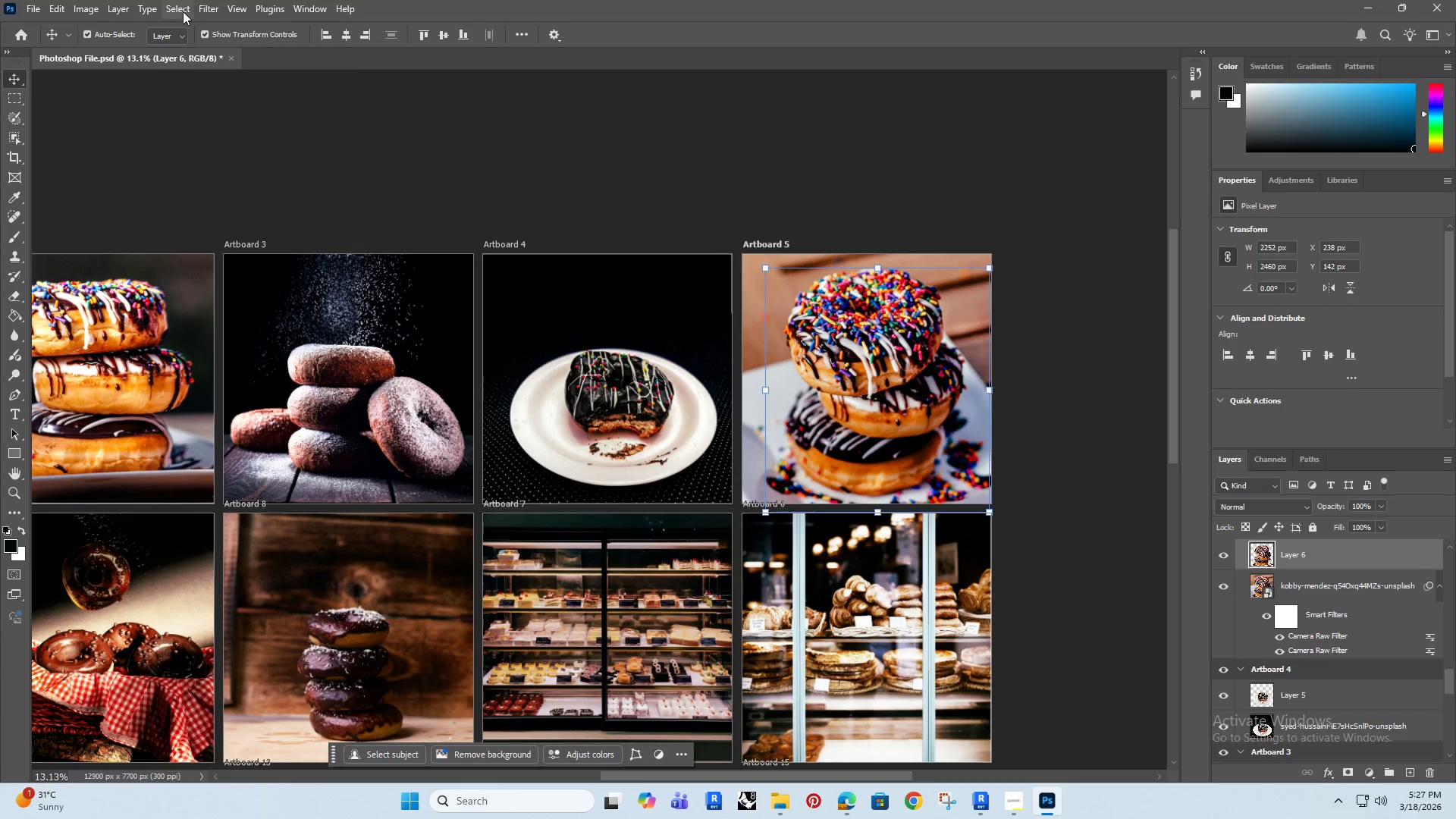 
left_click([210, 10])
 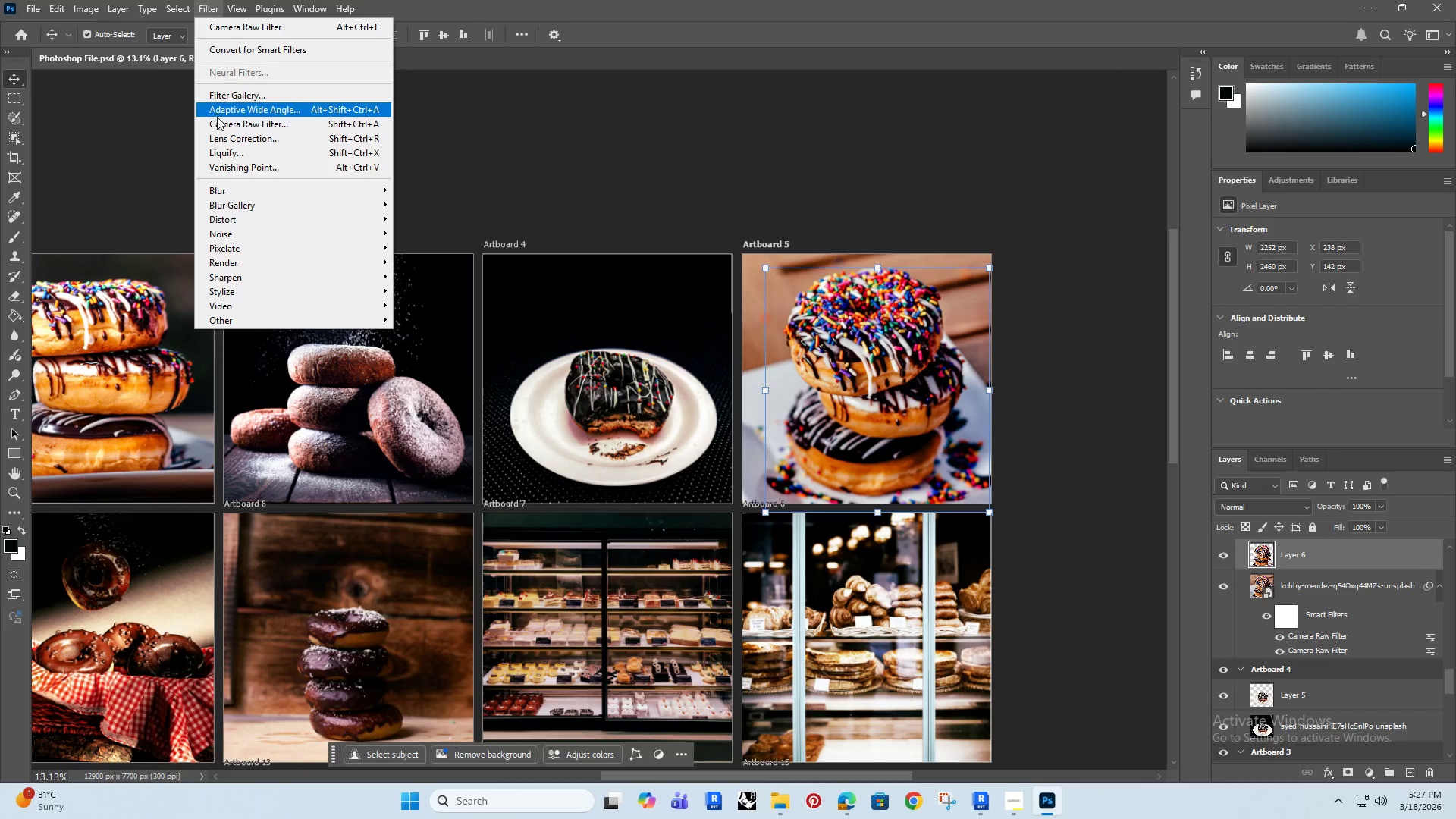 
left_click([230, 120])
 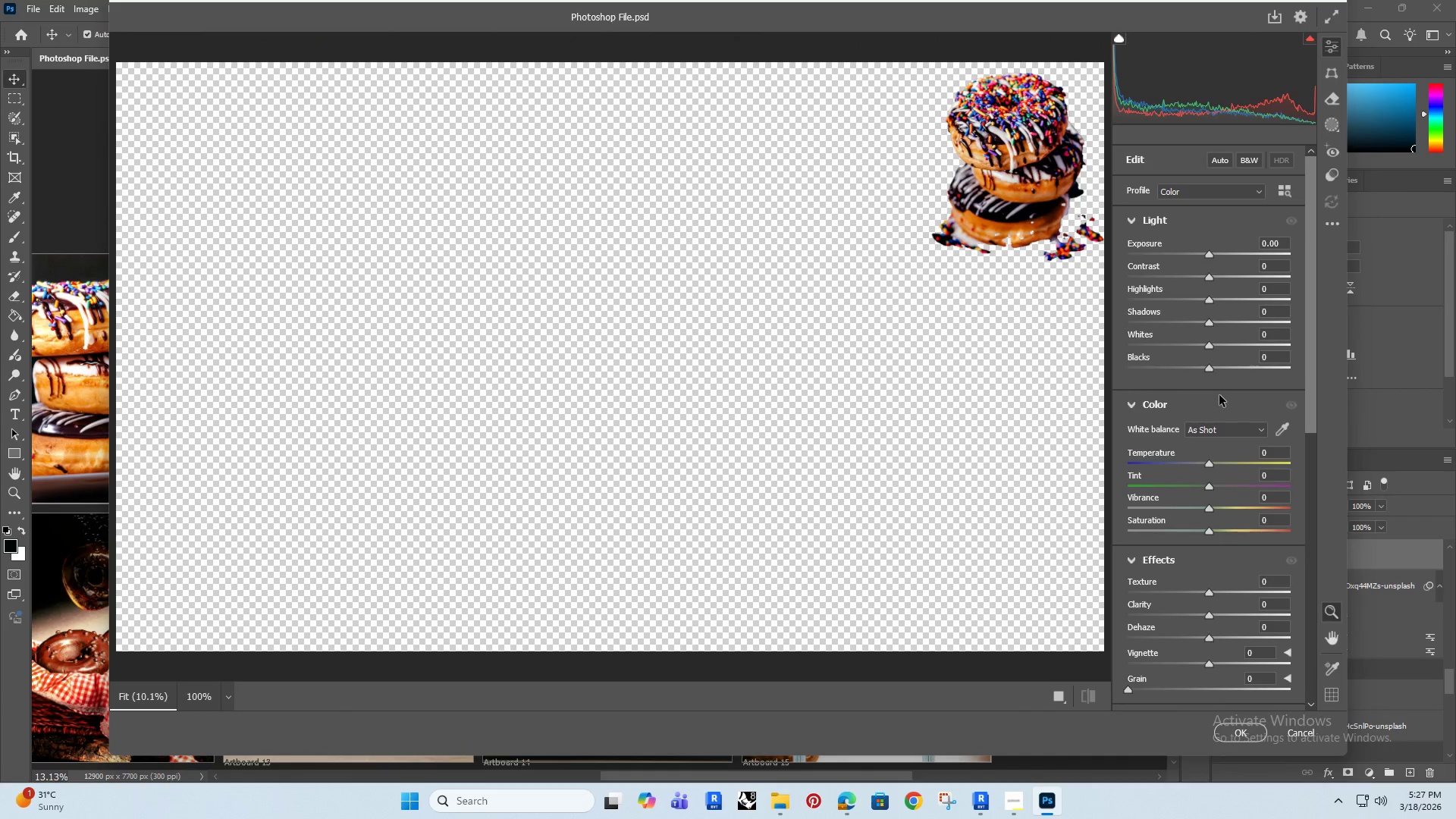 
left_click_drag(start_coordinate=[1009, 190], to_coordinate=[892, 247])
 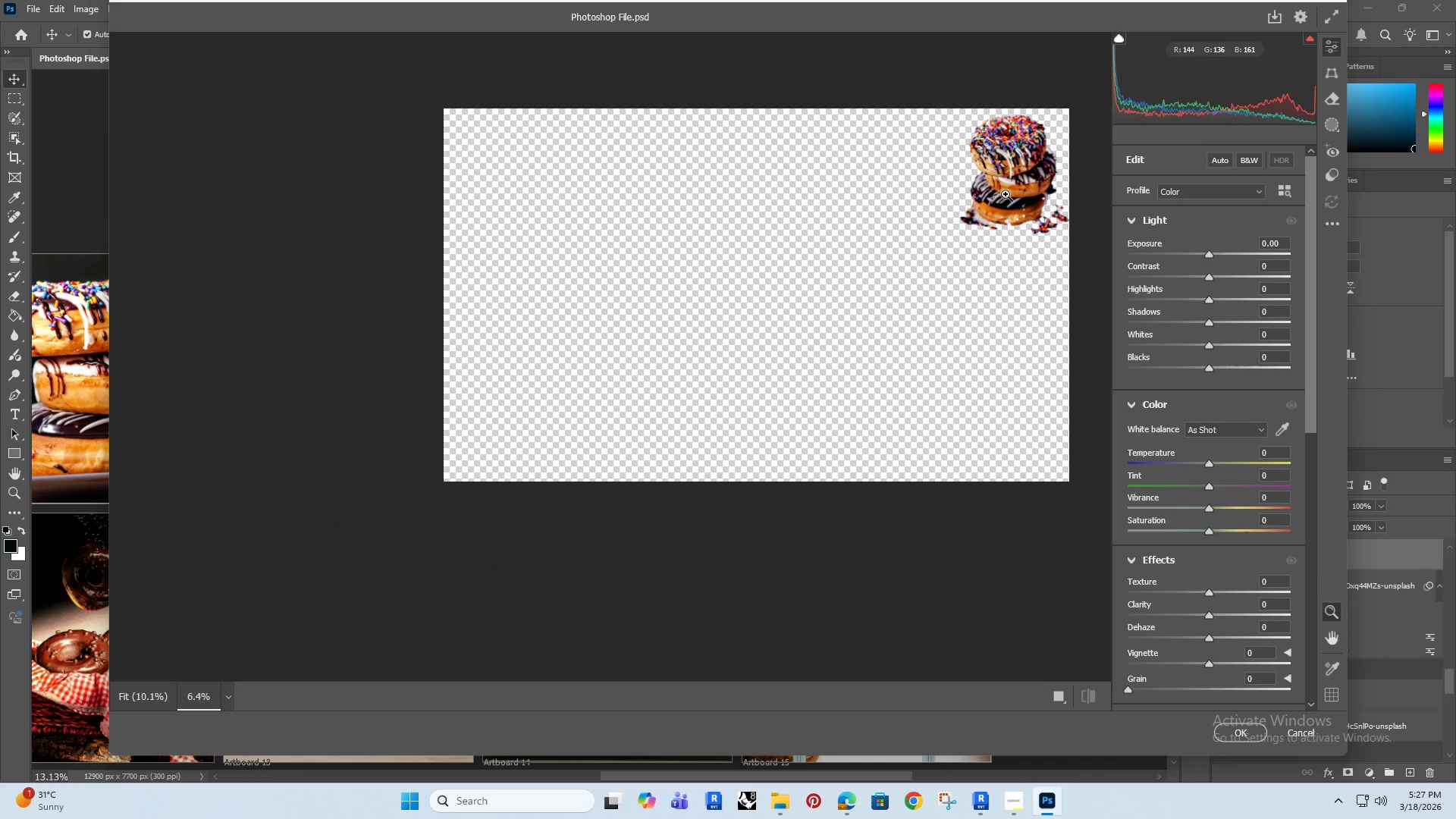 
left_click_drag(start_coordinate=[1015, 189], to_coordinate=[1159, 143])
 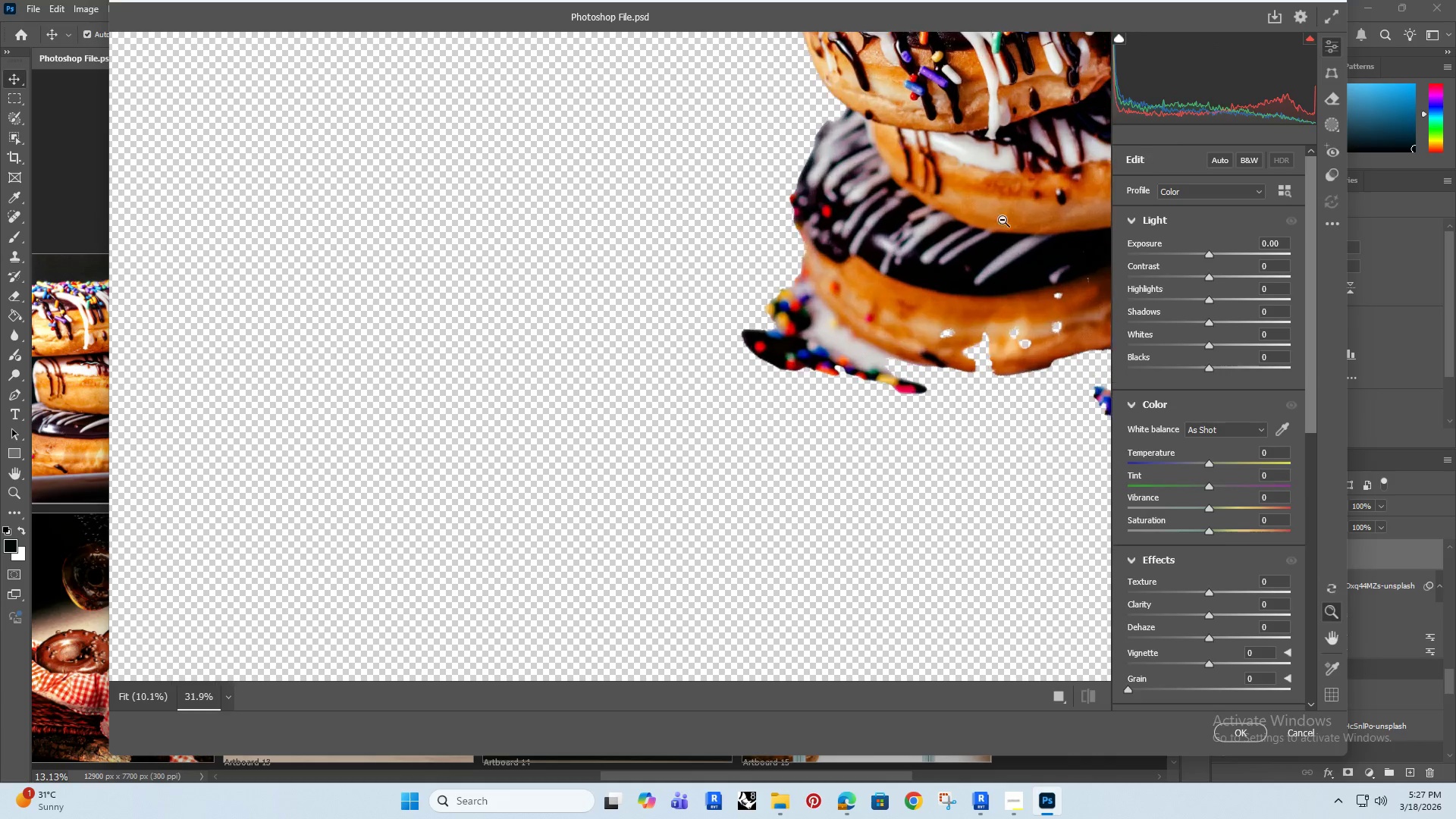 
hold_key(key=Space, duration=0.67)
 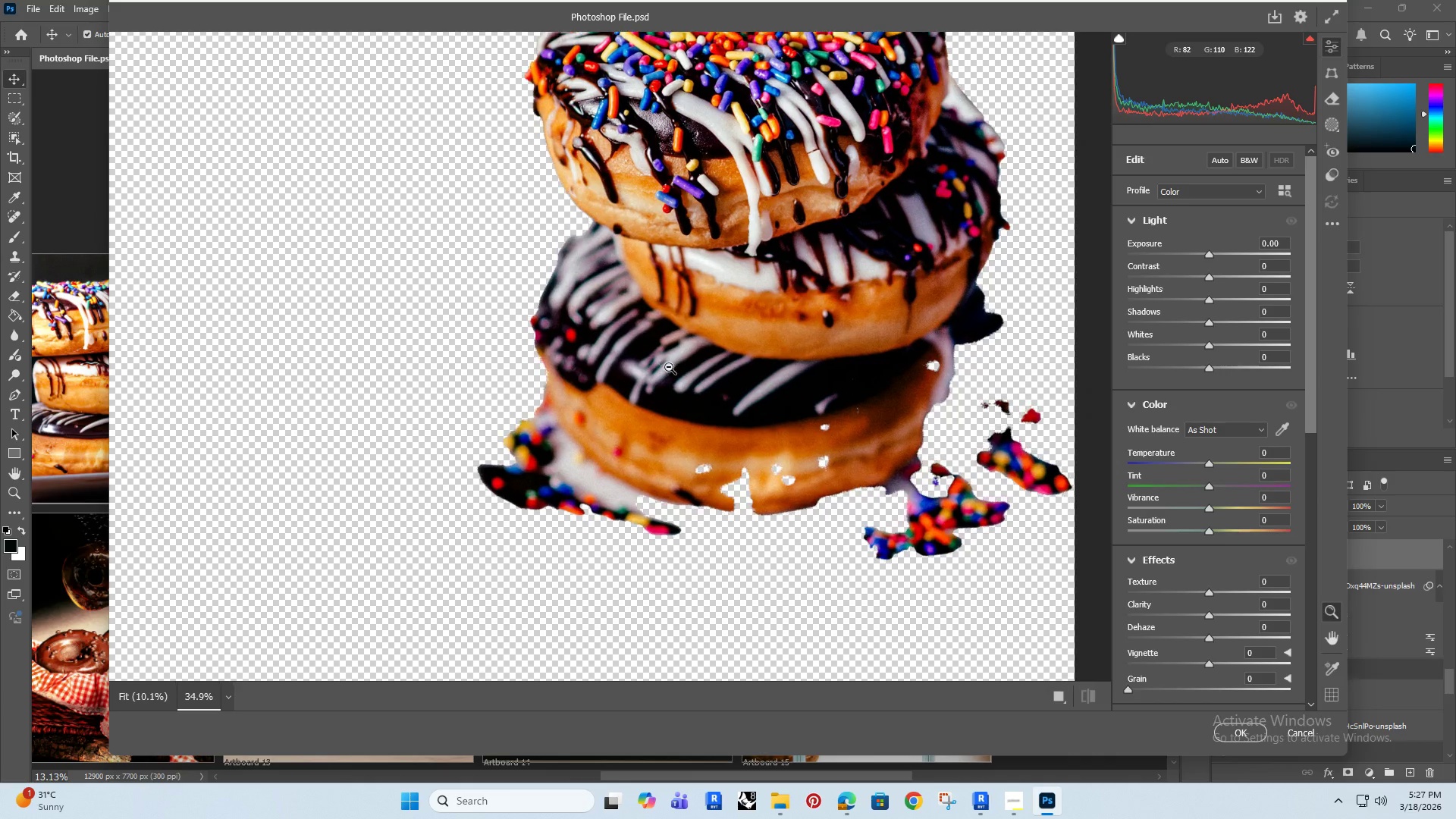 
left_click_drag(start_coordinate=[908, 238], to_coordinate=[661, 365])
 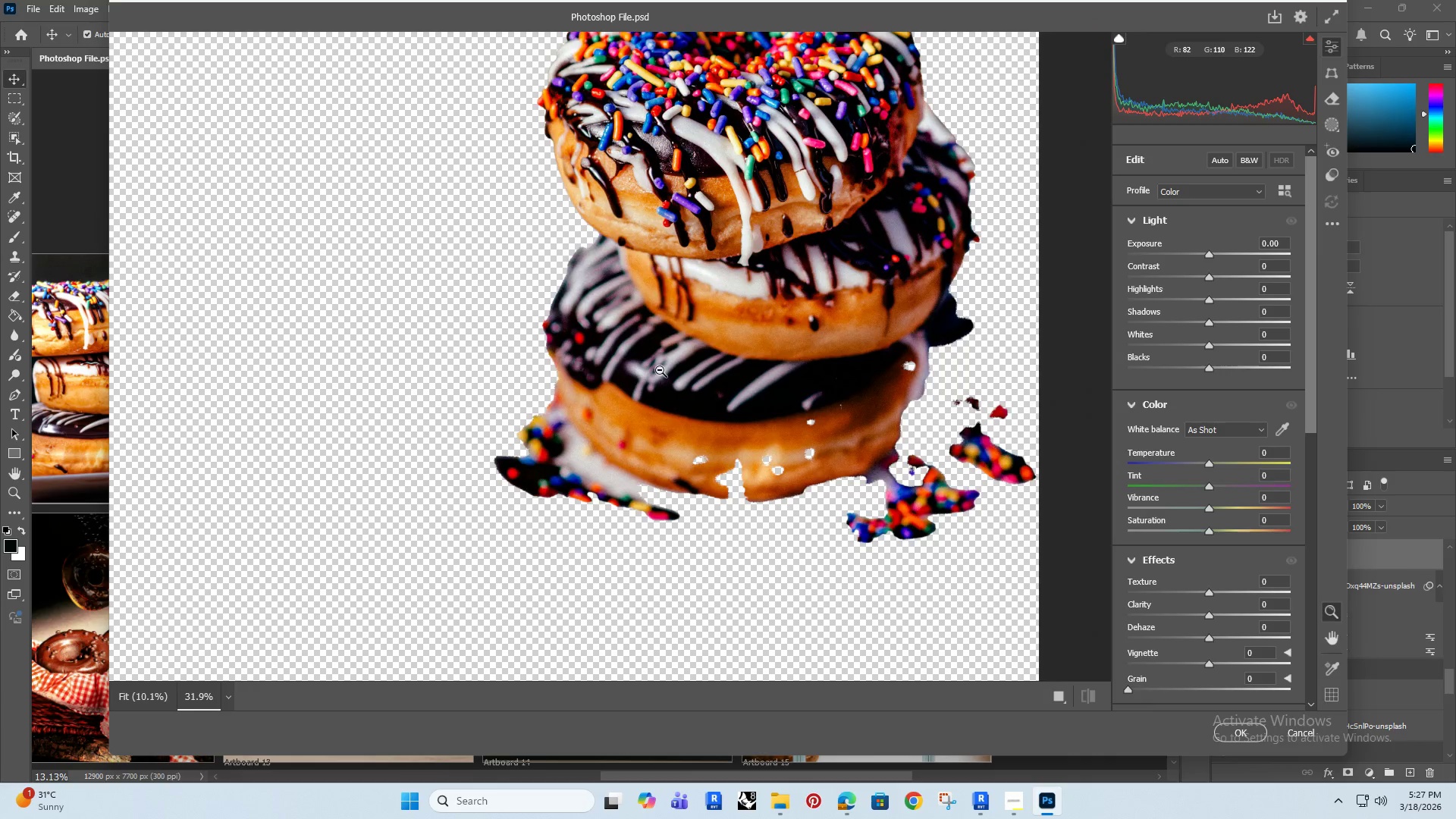 
left_click_drag(start_coordinate=[660, 369], to_coordinate=[669, 367])
 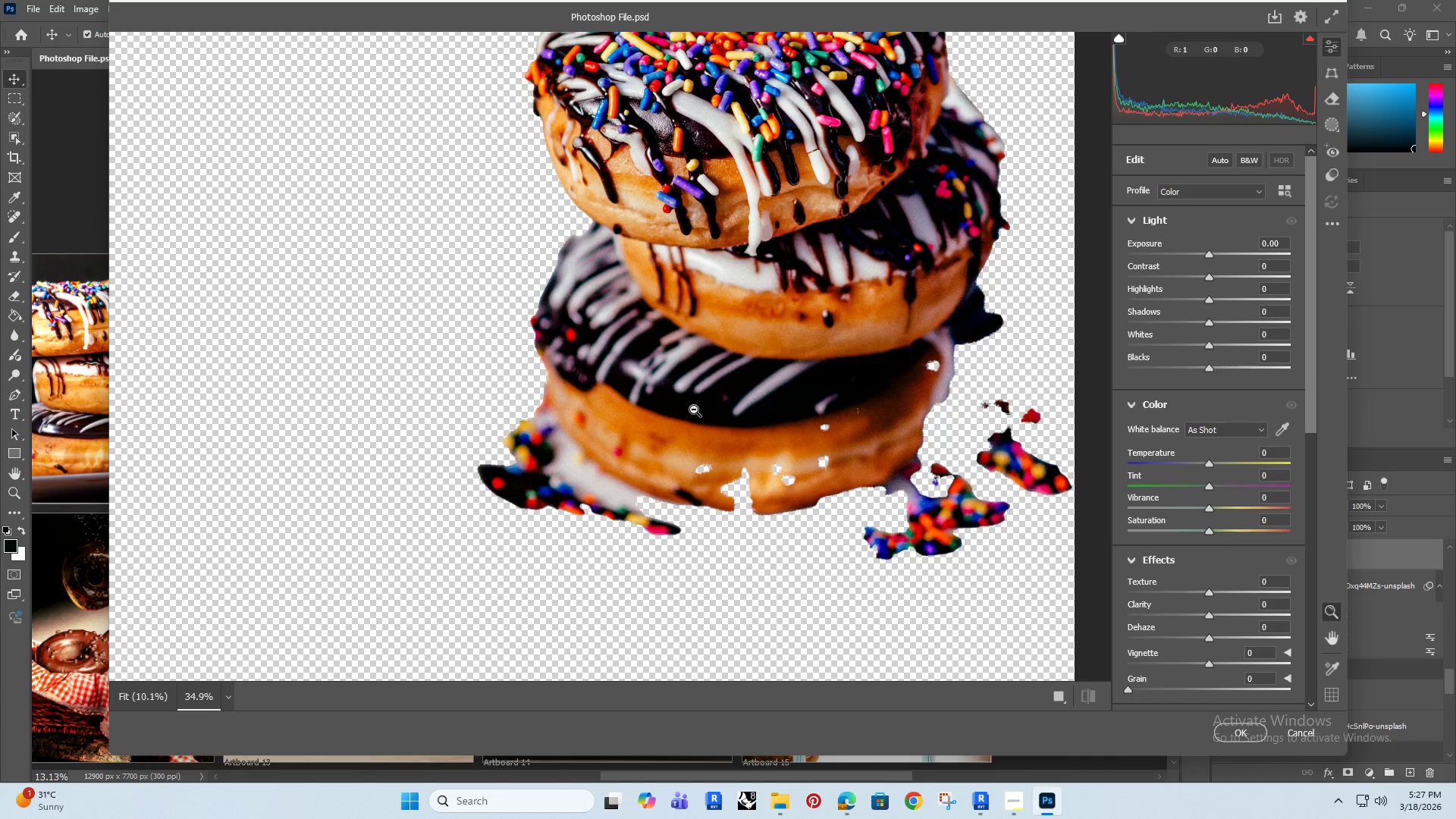 
hold_key(key=Space, duration=1.17)
 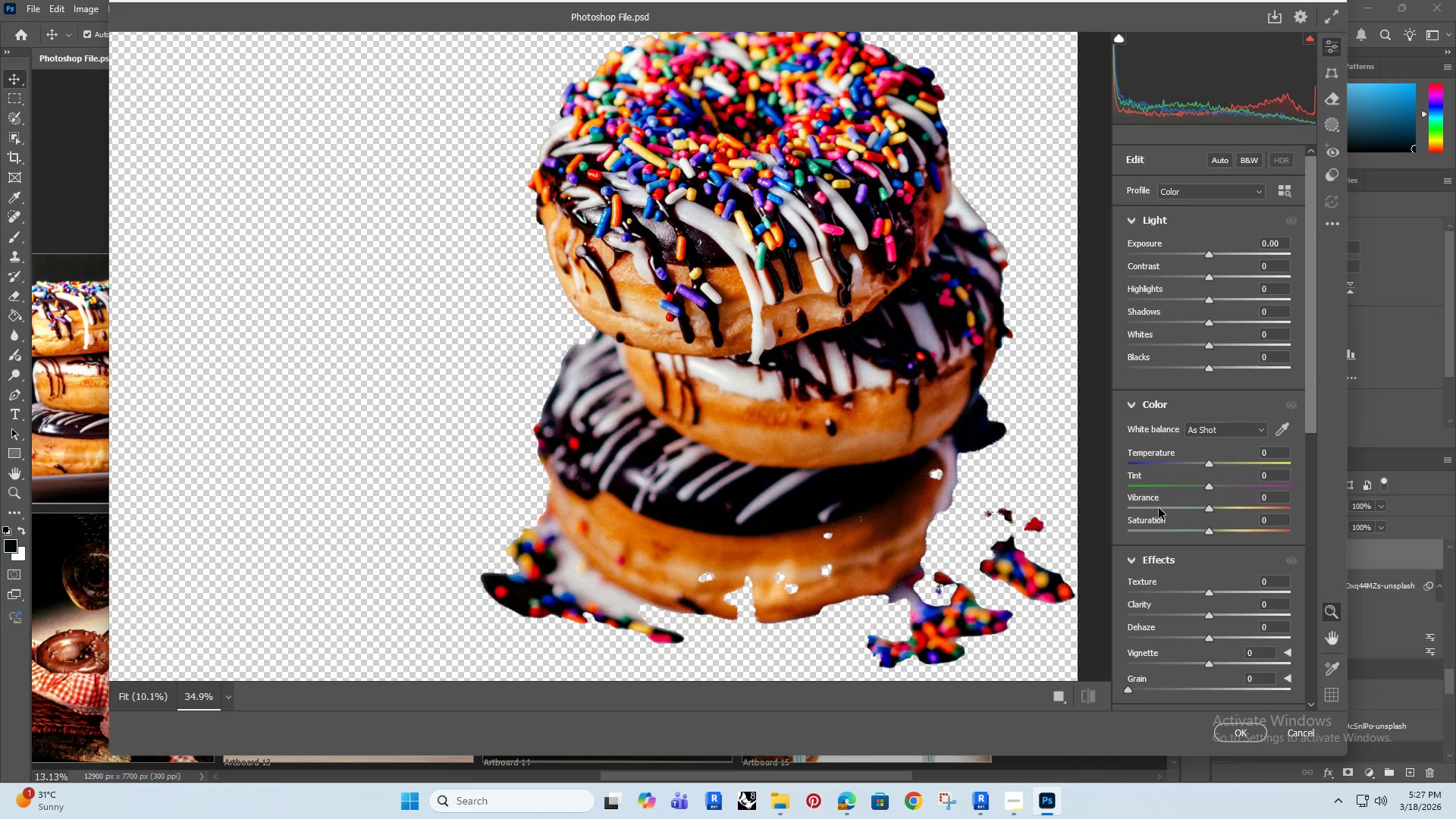 
left_click_drag(start_coordinate=[694, 410], to_coordinate=[697, 518])
 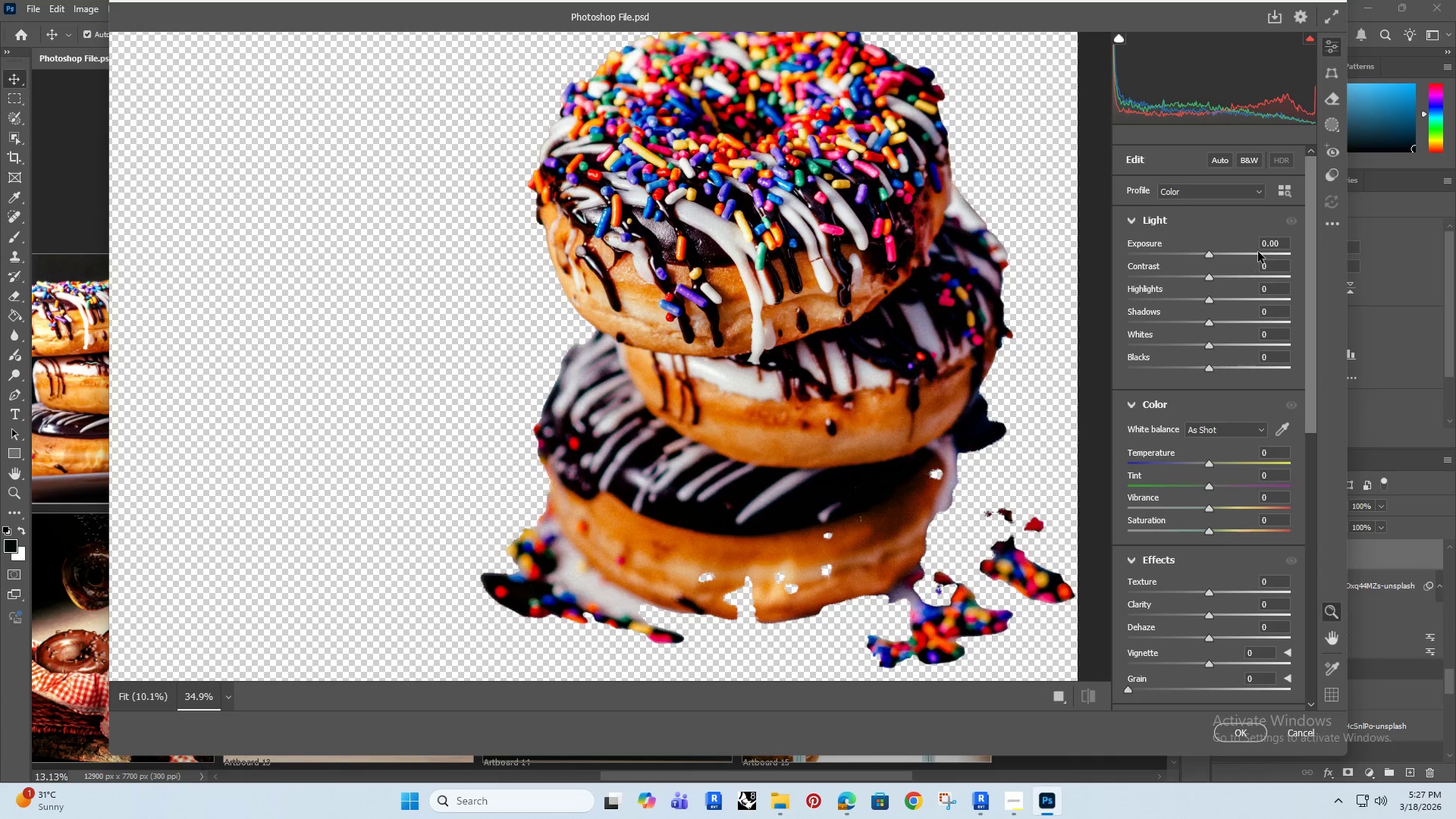 
left_click([1285, 243])
 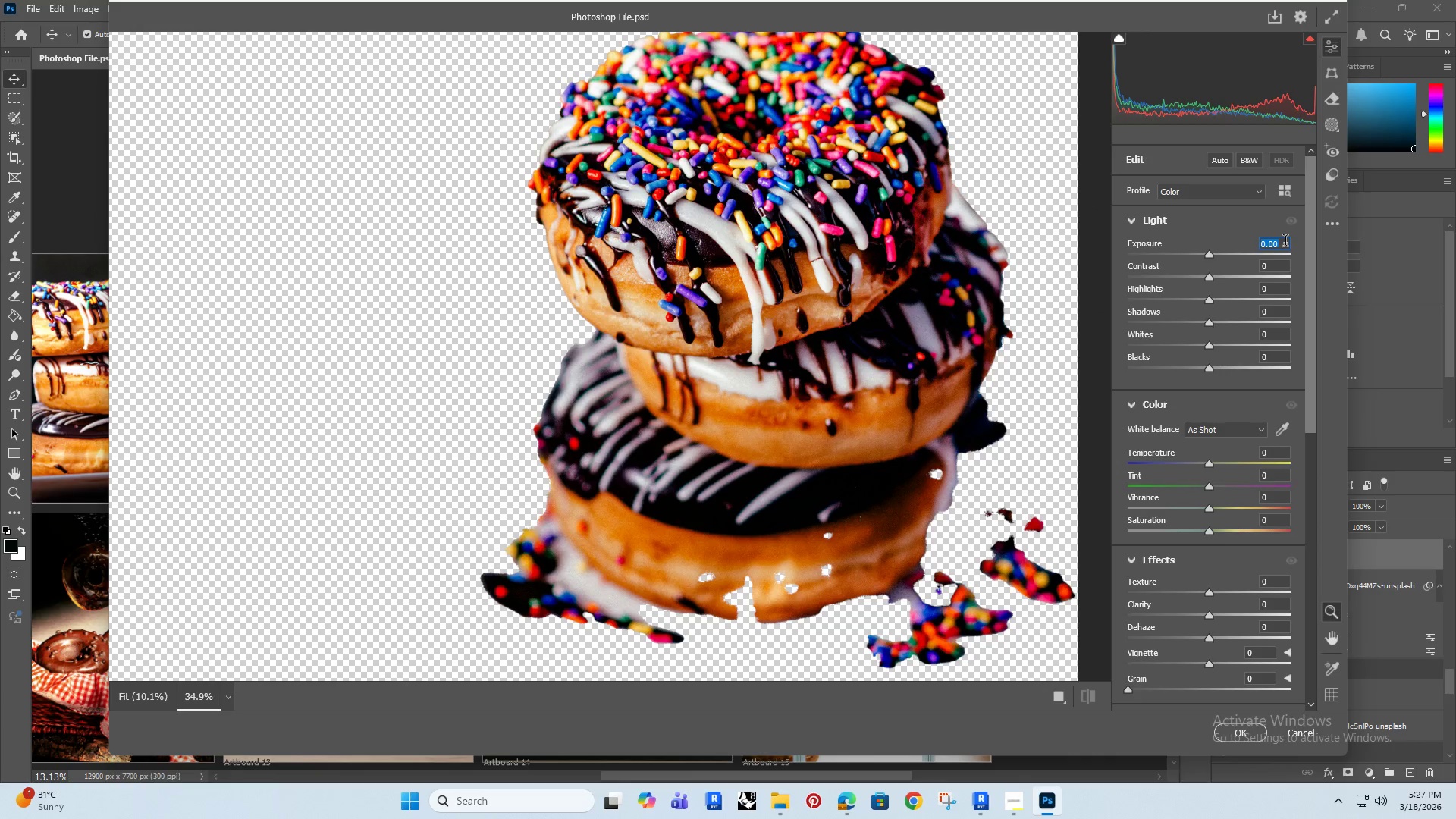 
key(Minus)
 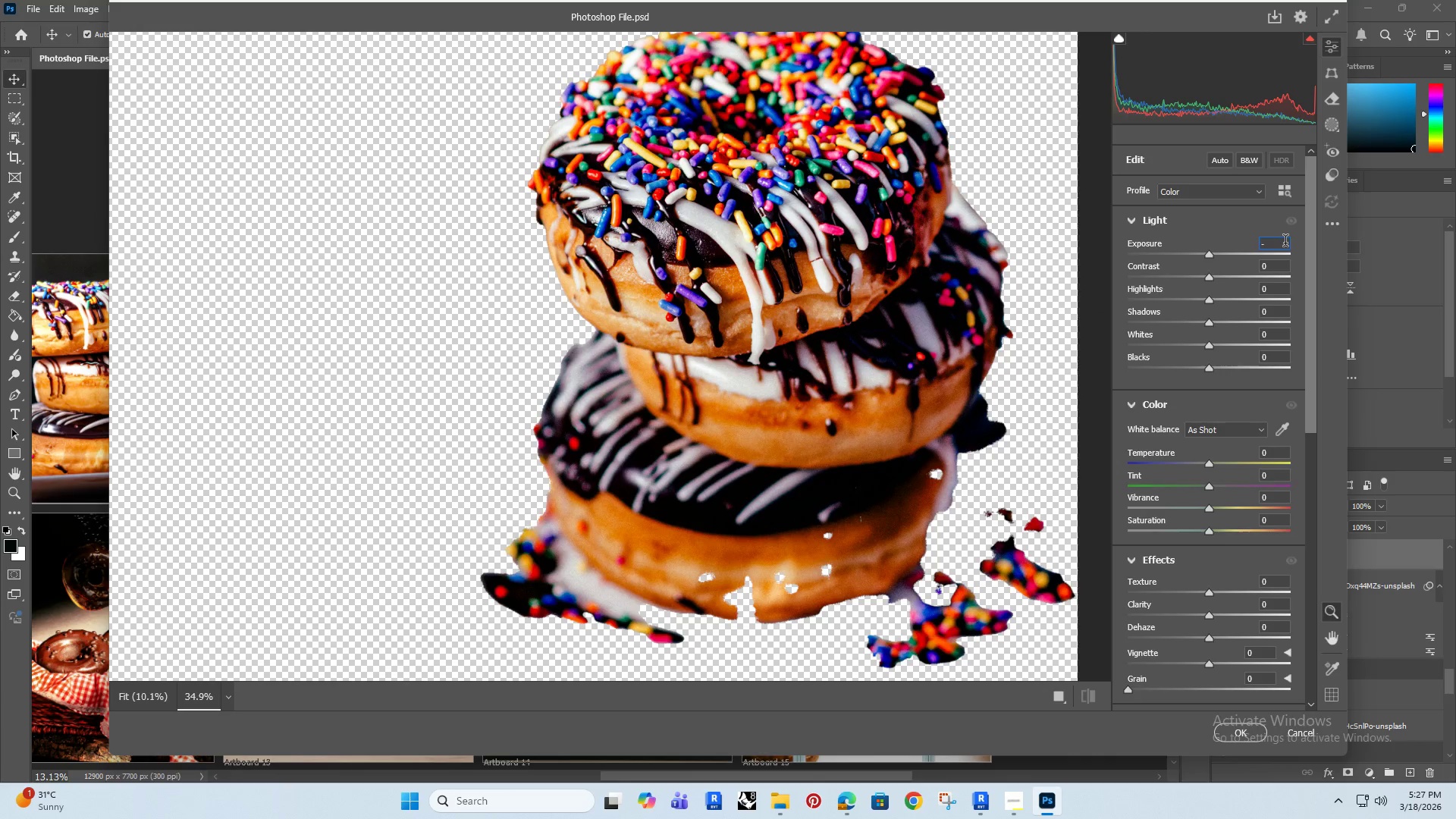 
key(Period)
 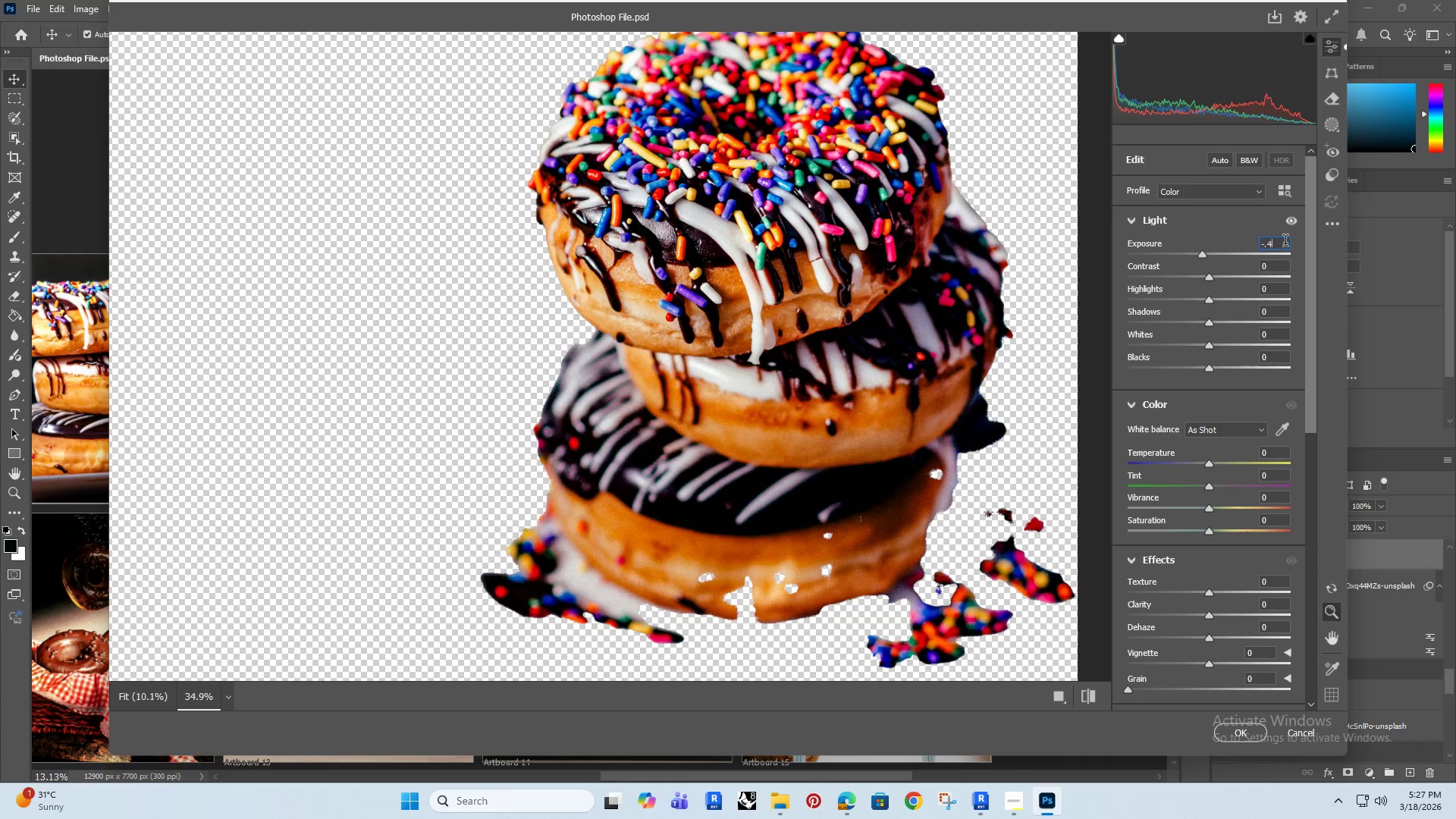 
key(4)
 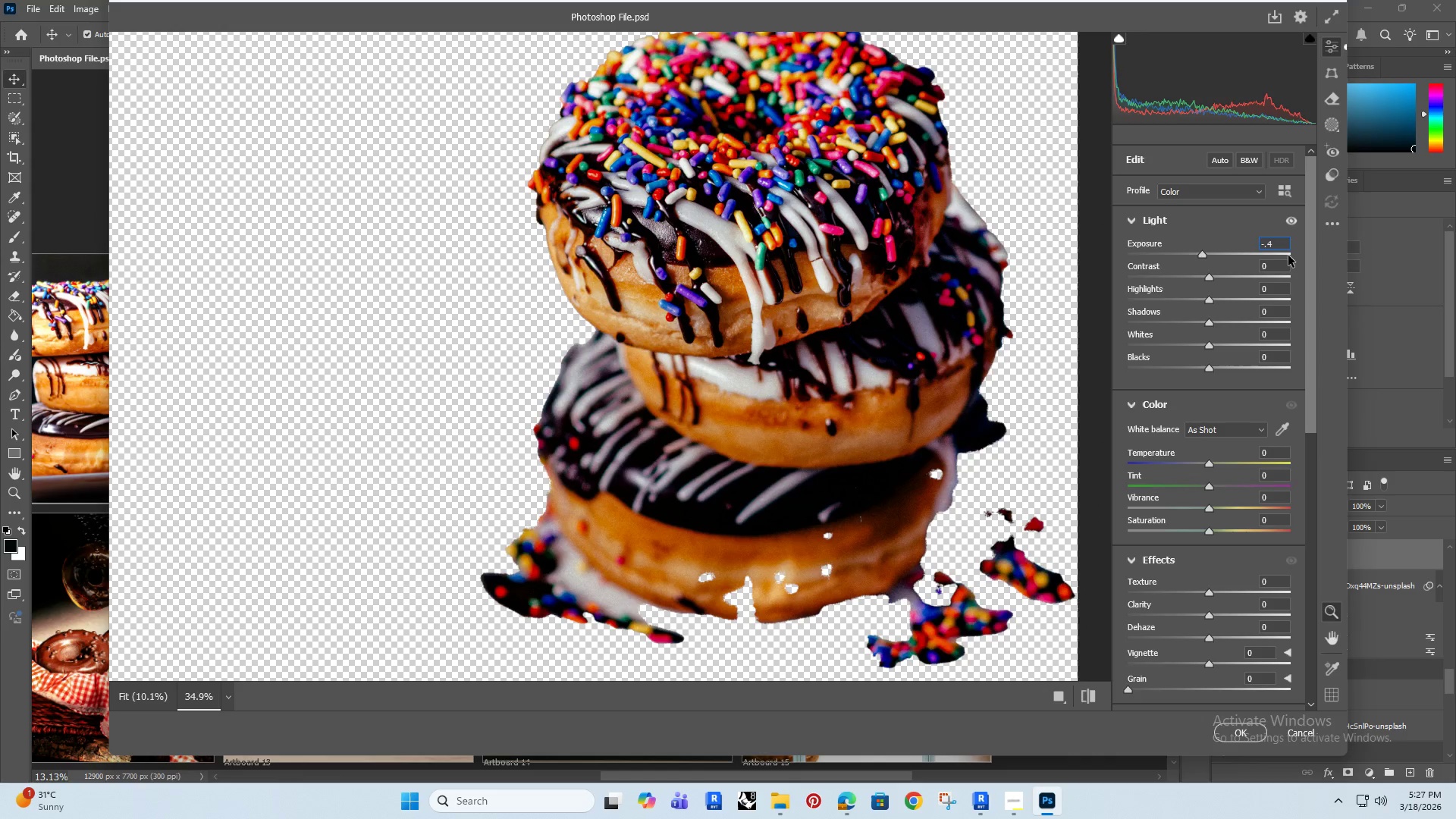 
key(Backspace)
 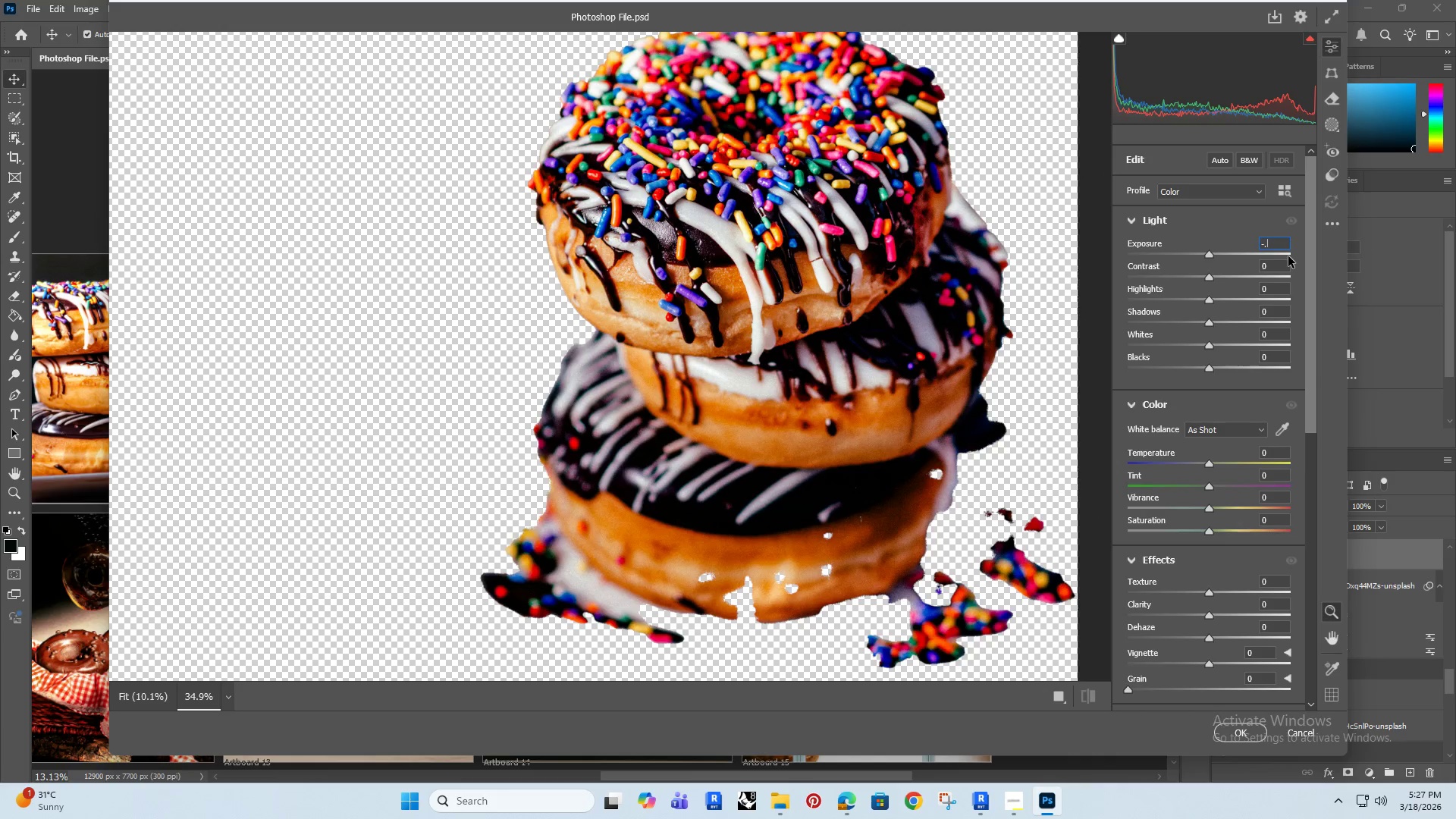 
key(Backspace)
 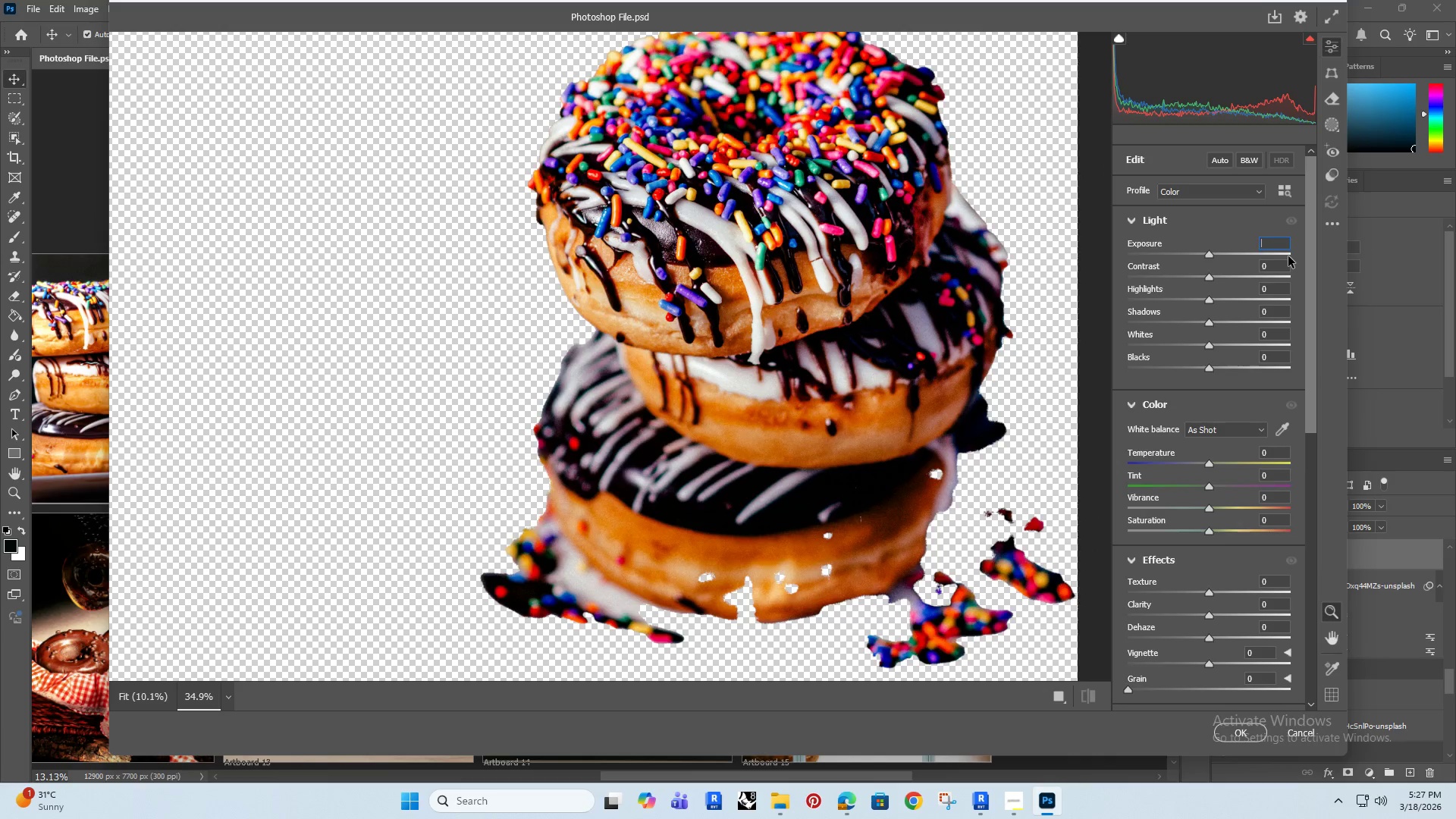 
key(Backspace)
 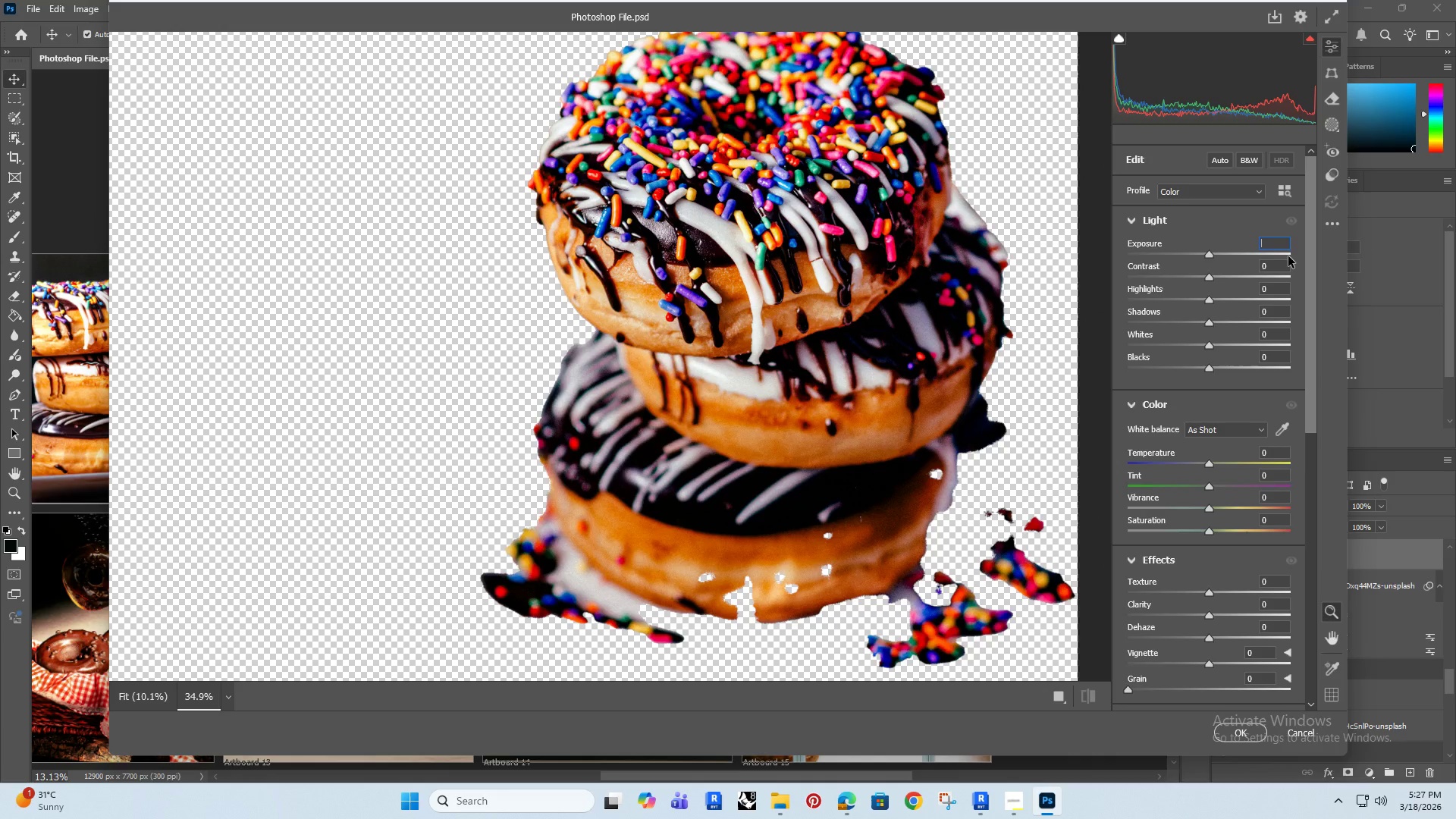 
key(Backspace)
 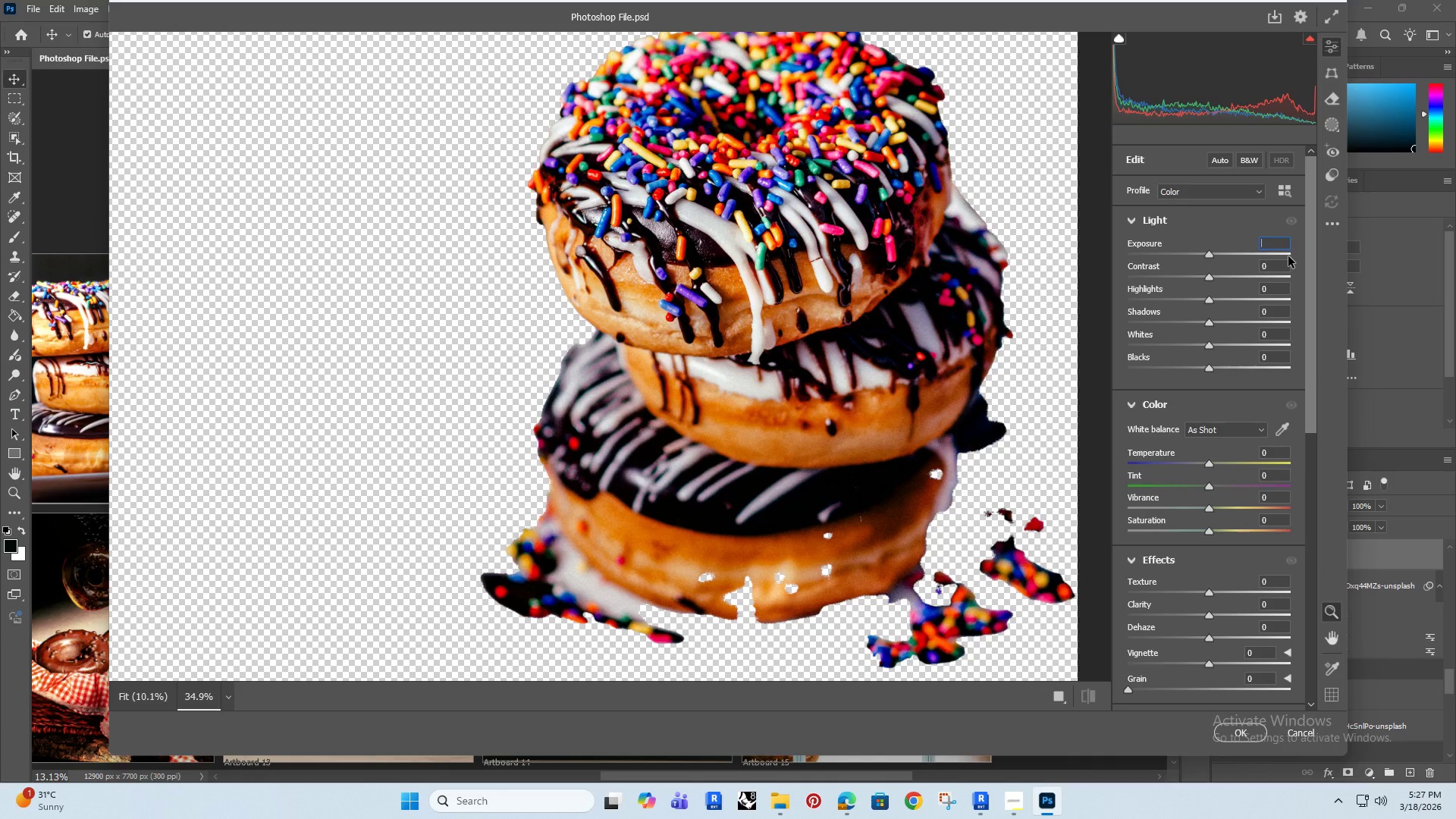 
key(Backspace)
 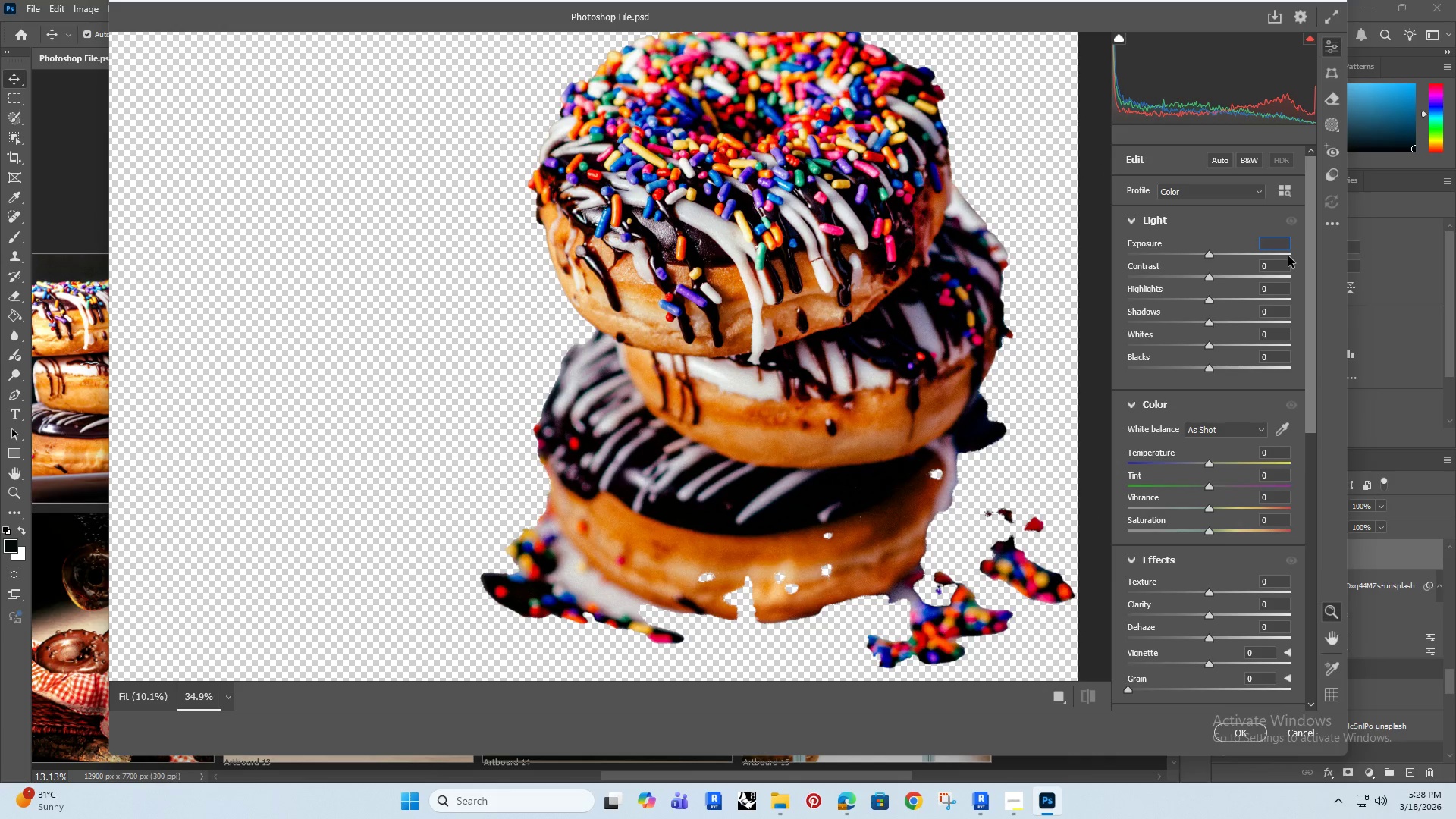 
key(0)
 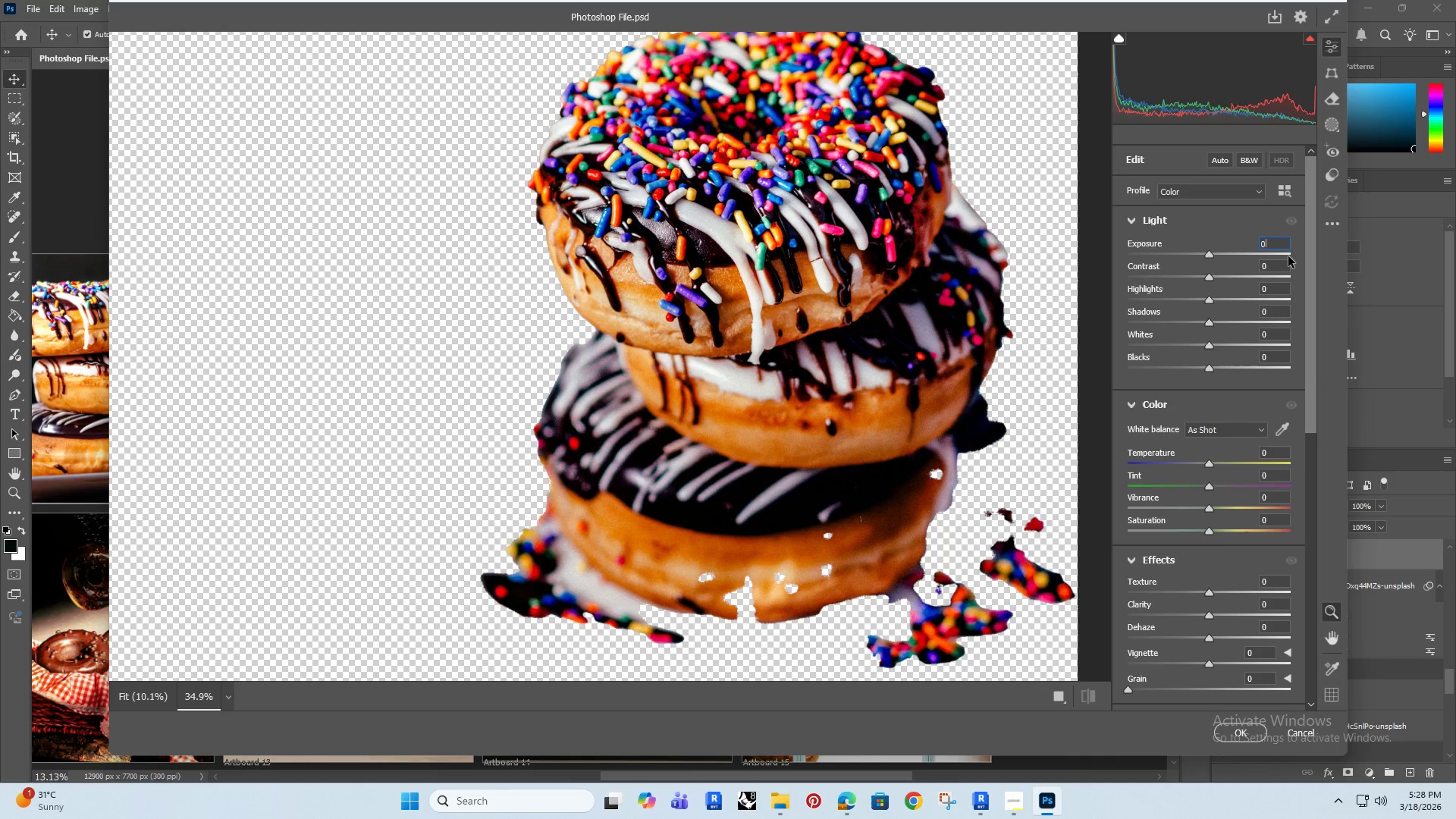 
key(Period)
 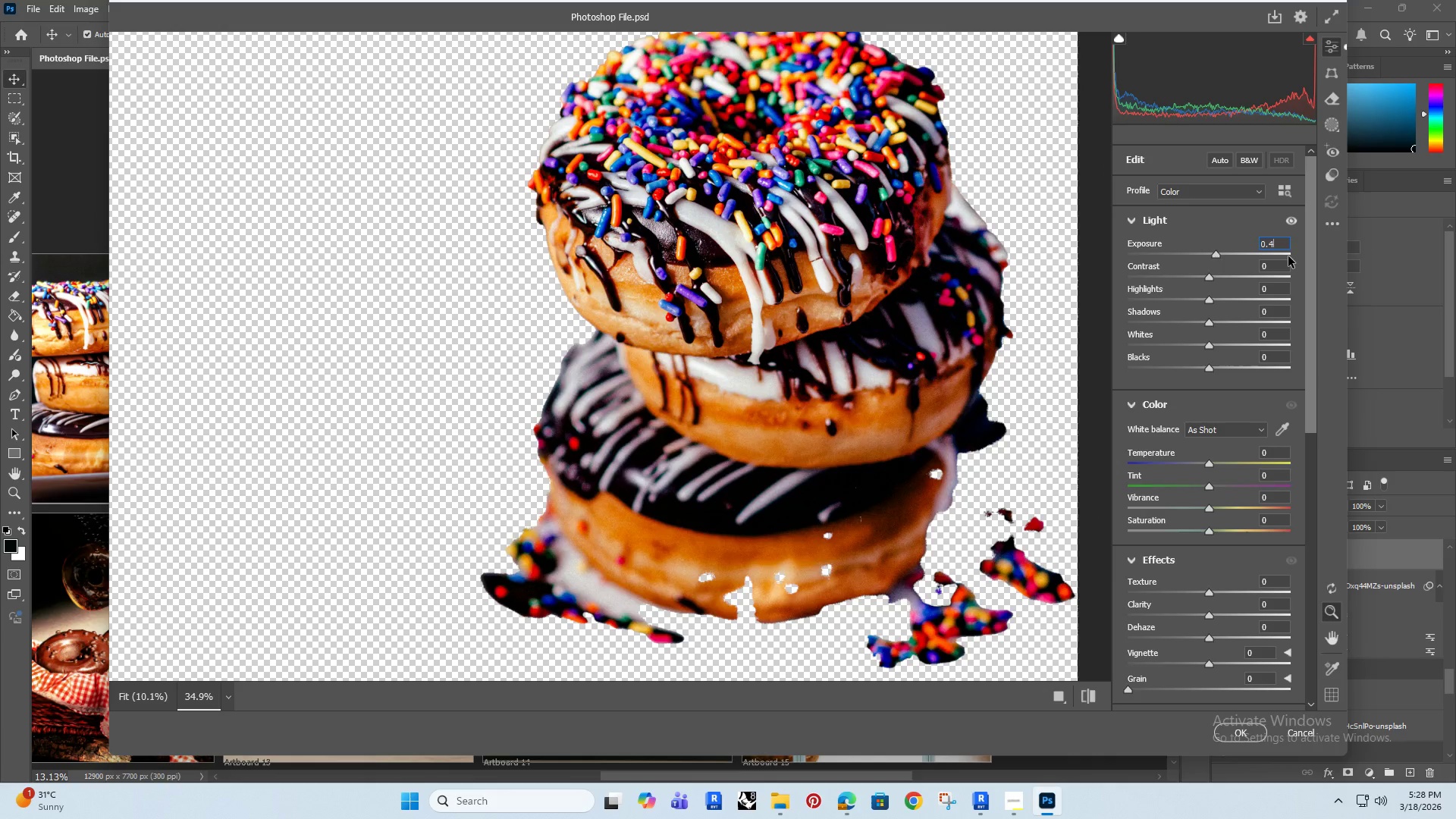 
key(4)
 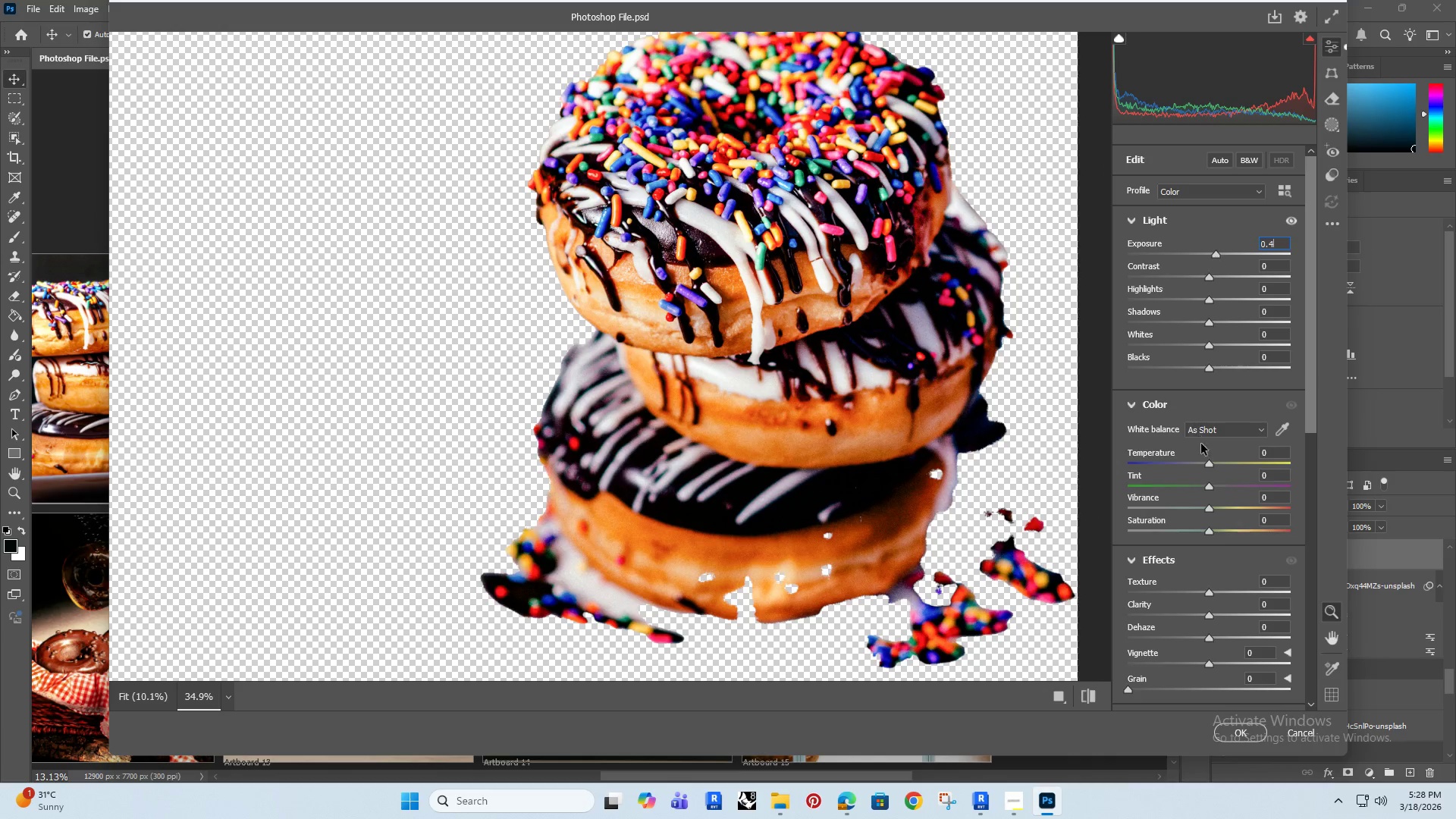 
left_click_drag(start_coordinate=[1270, 585], to_coordinate=[1250, 587])
 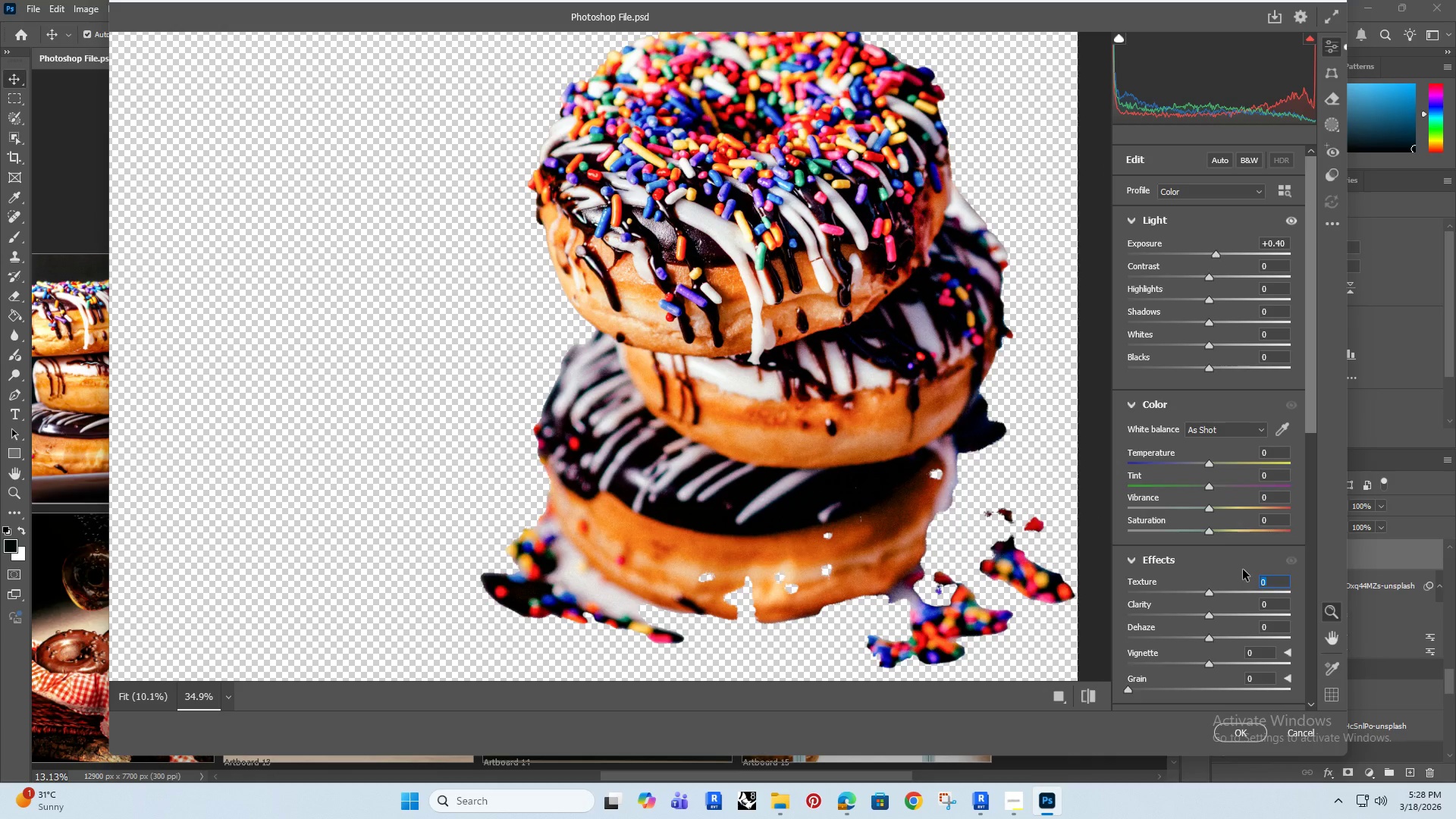 
type(20)
 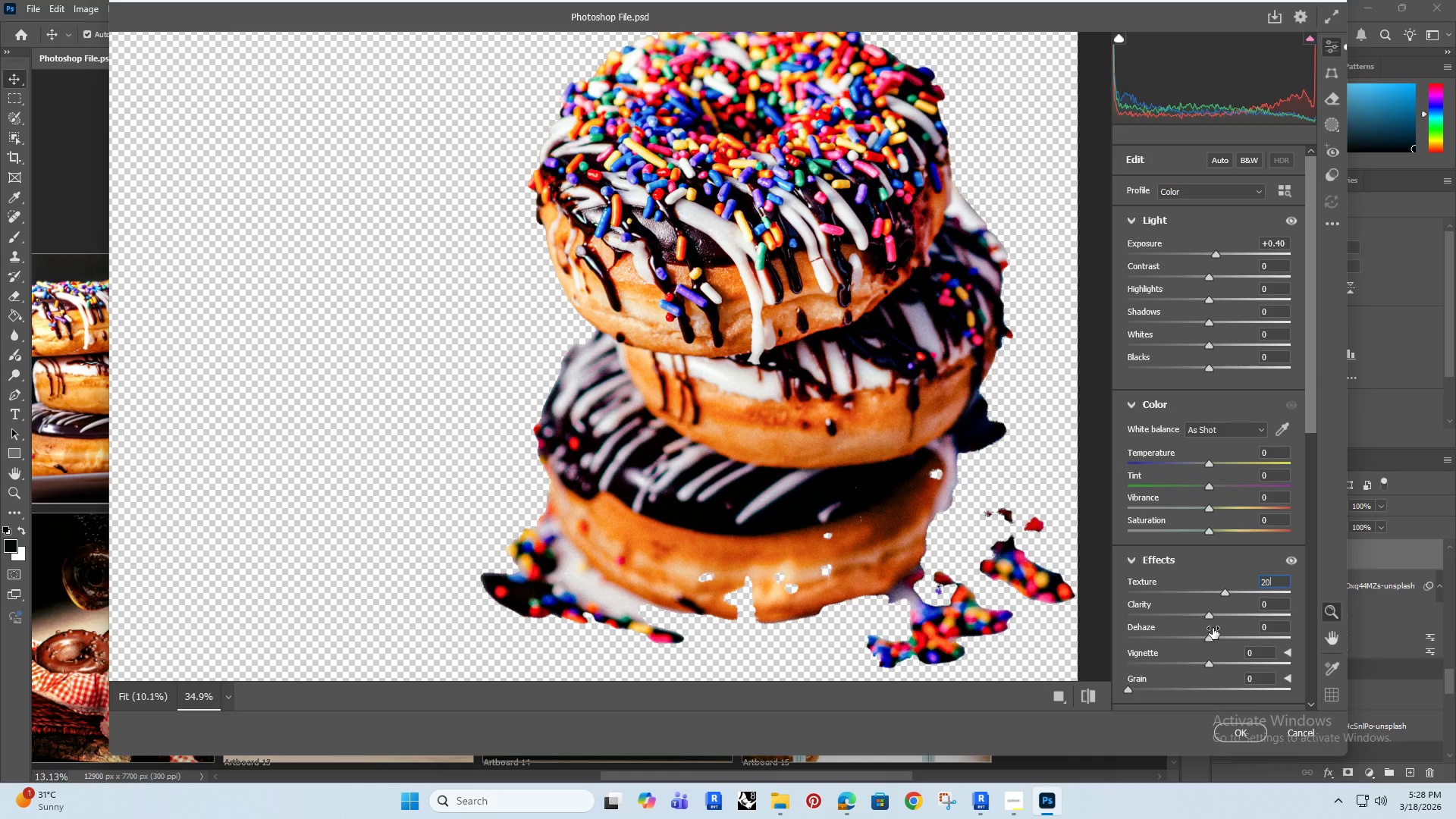 
left_click_drag(start_coordinate=[1279, 604], to_coordinate=[1248, 617])
 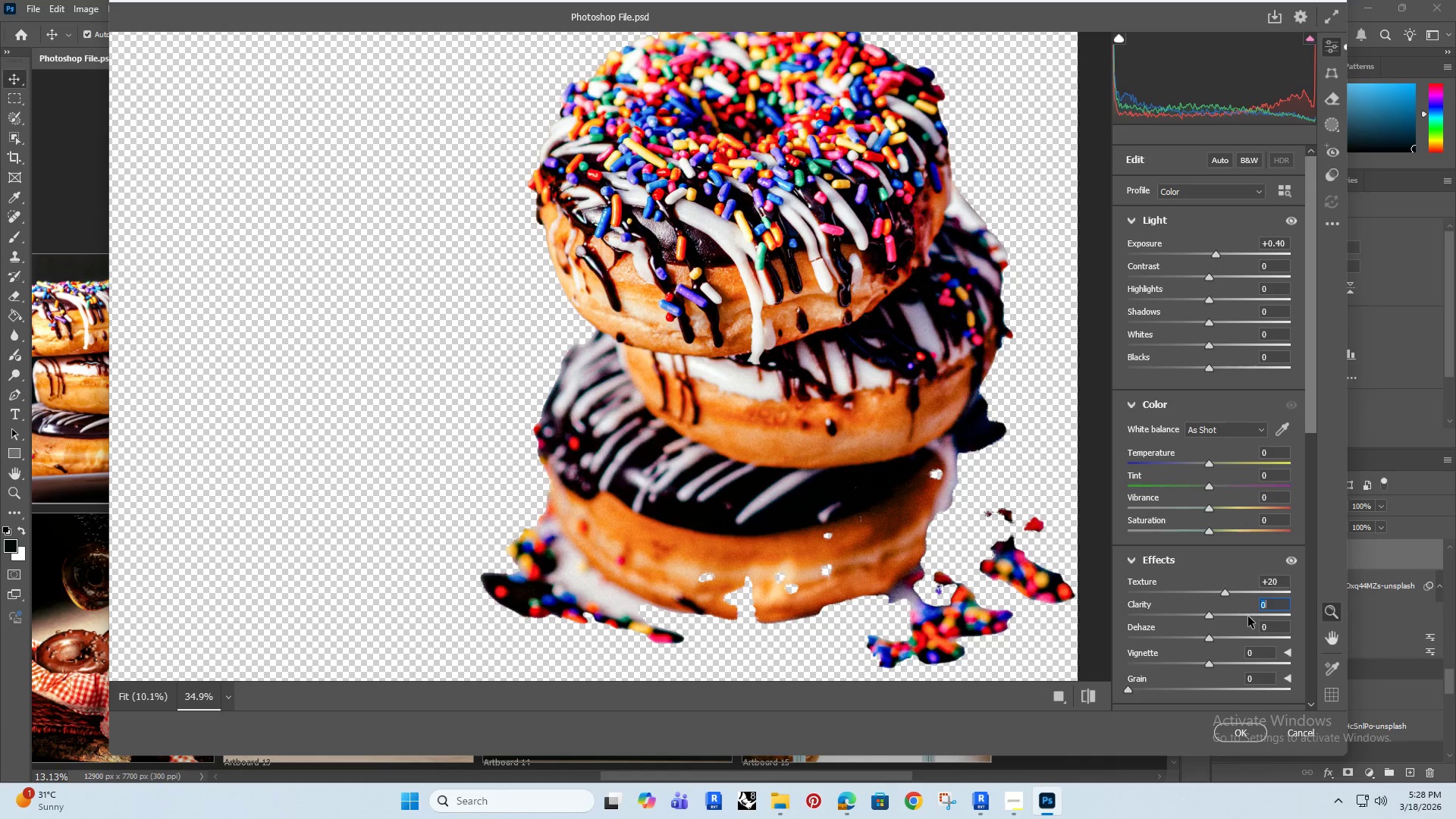 
type(10)
 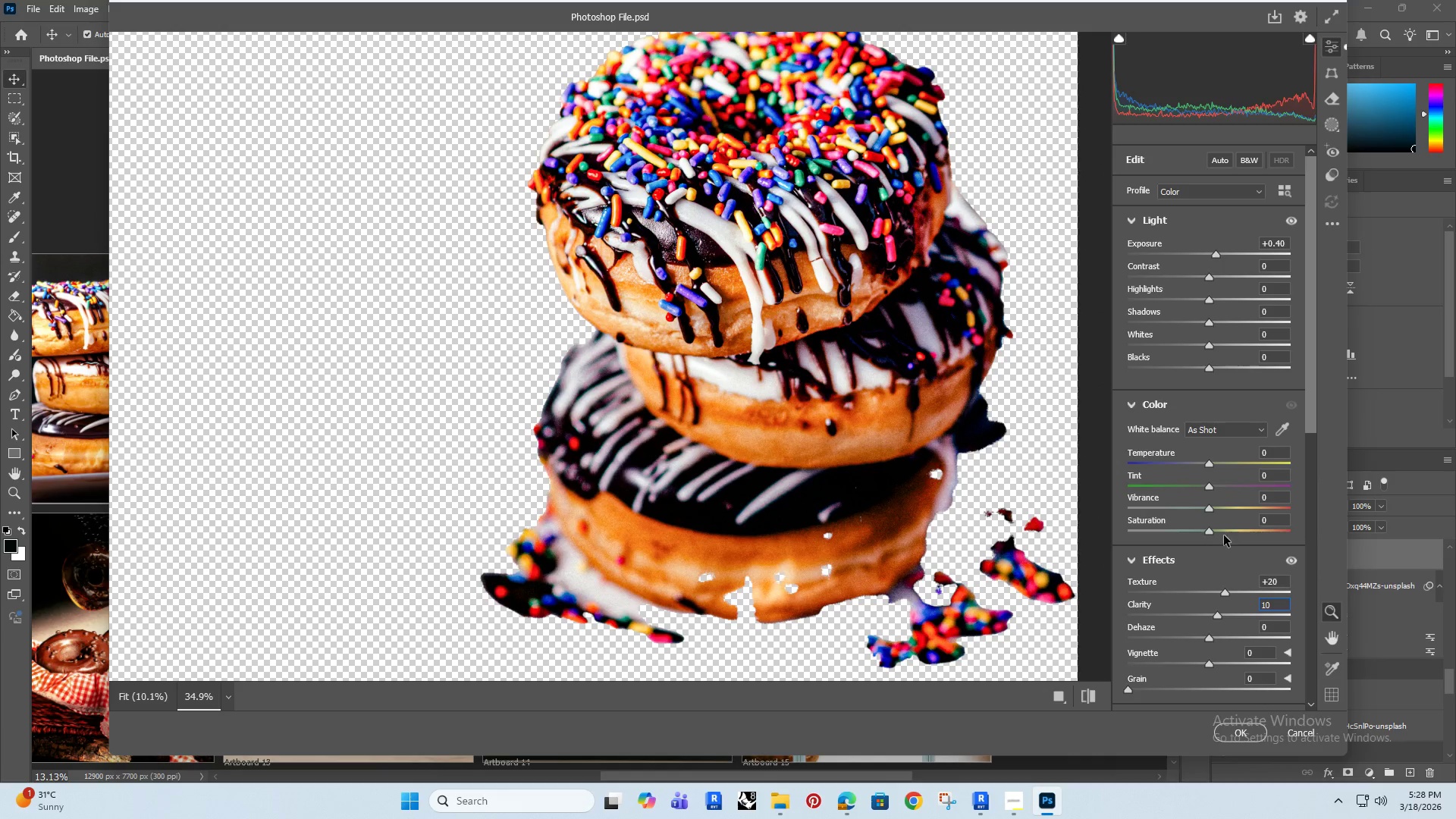 
left_click_drag(start_coordinate=[1276, 521], to_coordinate=[1241, 535])
 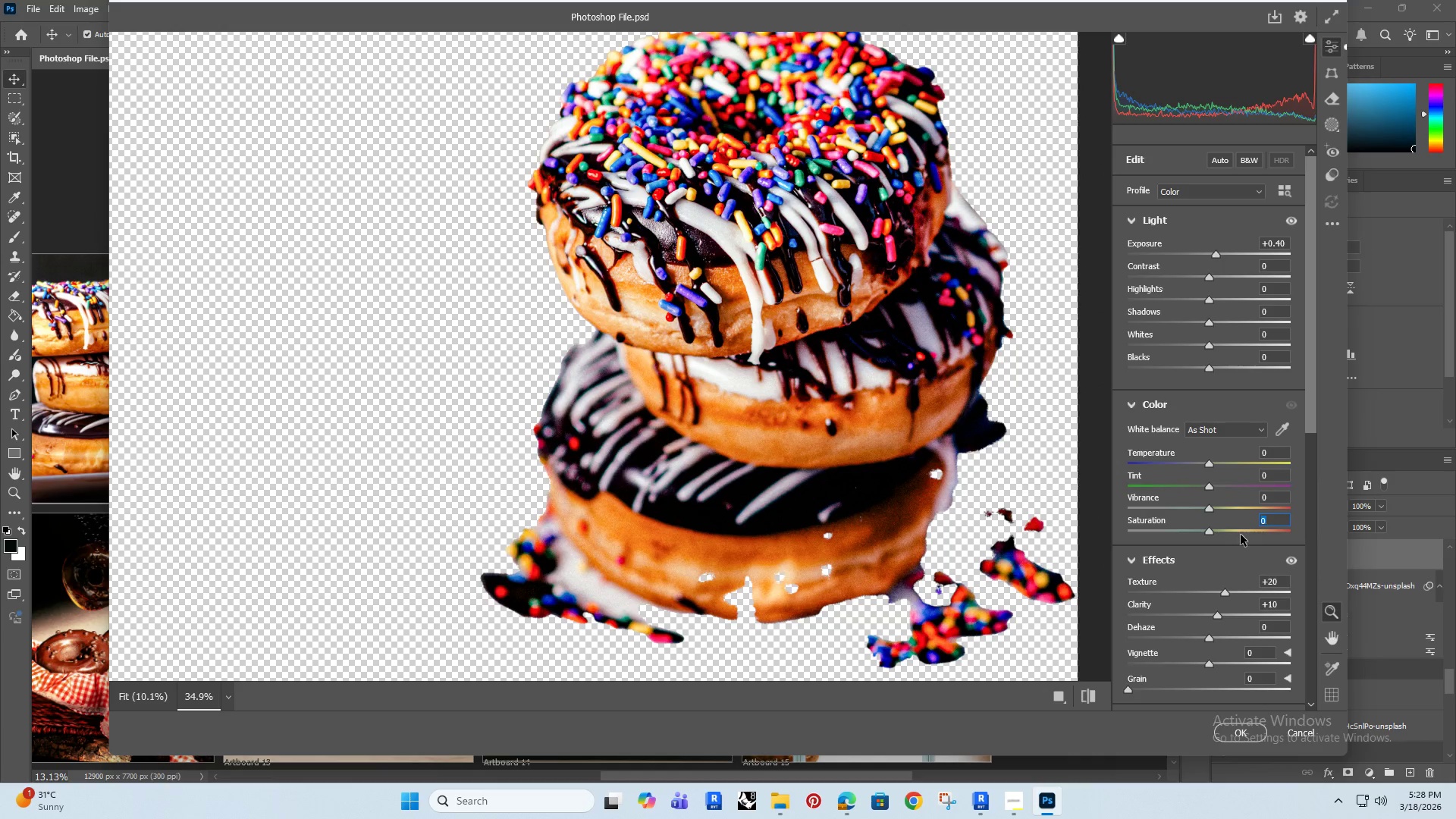 
key(5)
 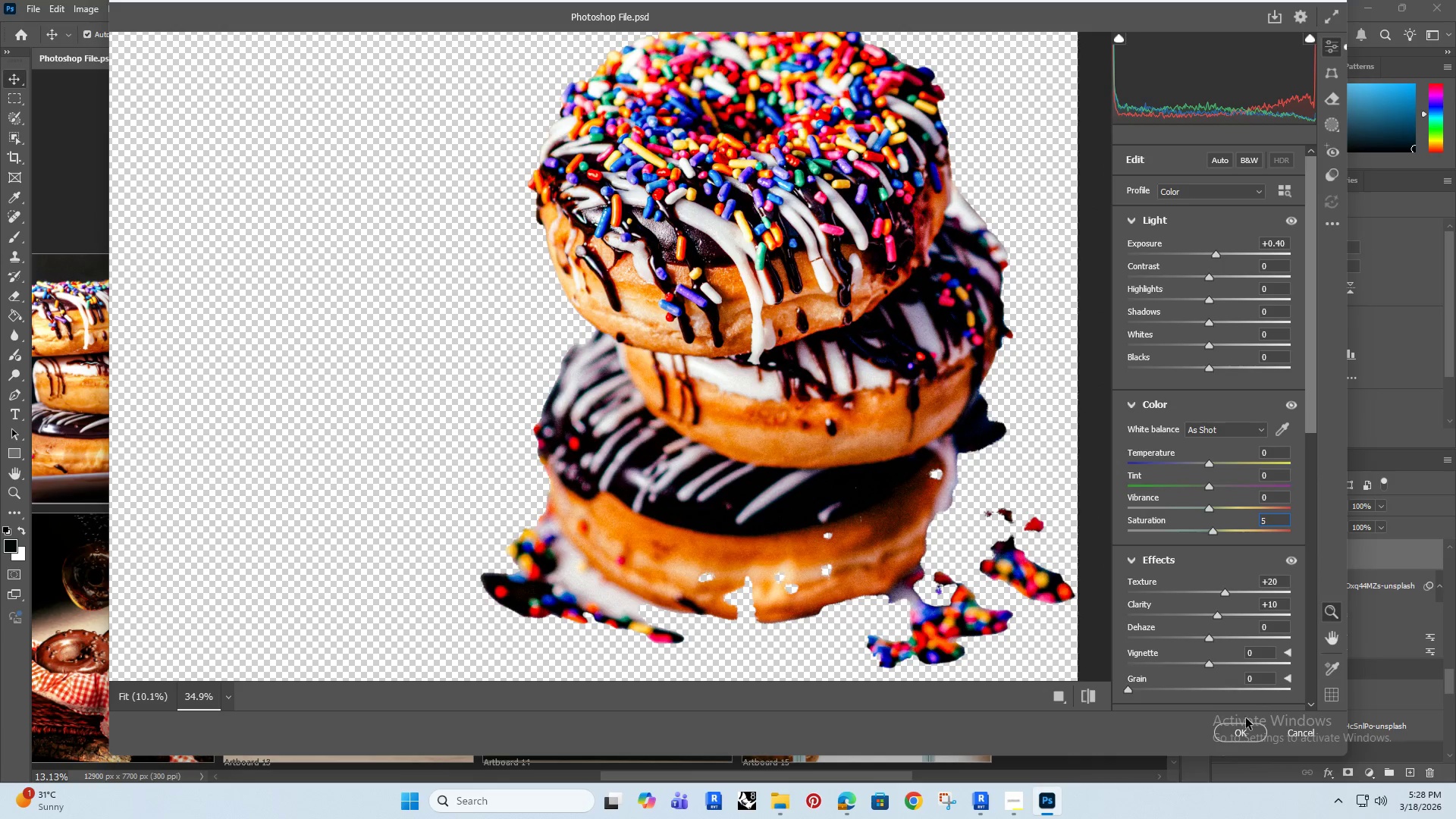 
left_click([1241, 733])
 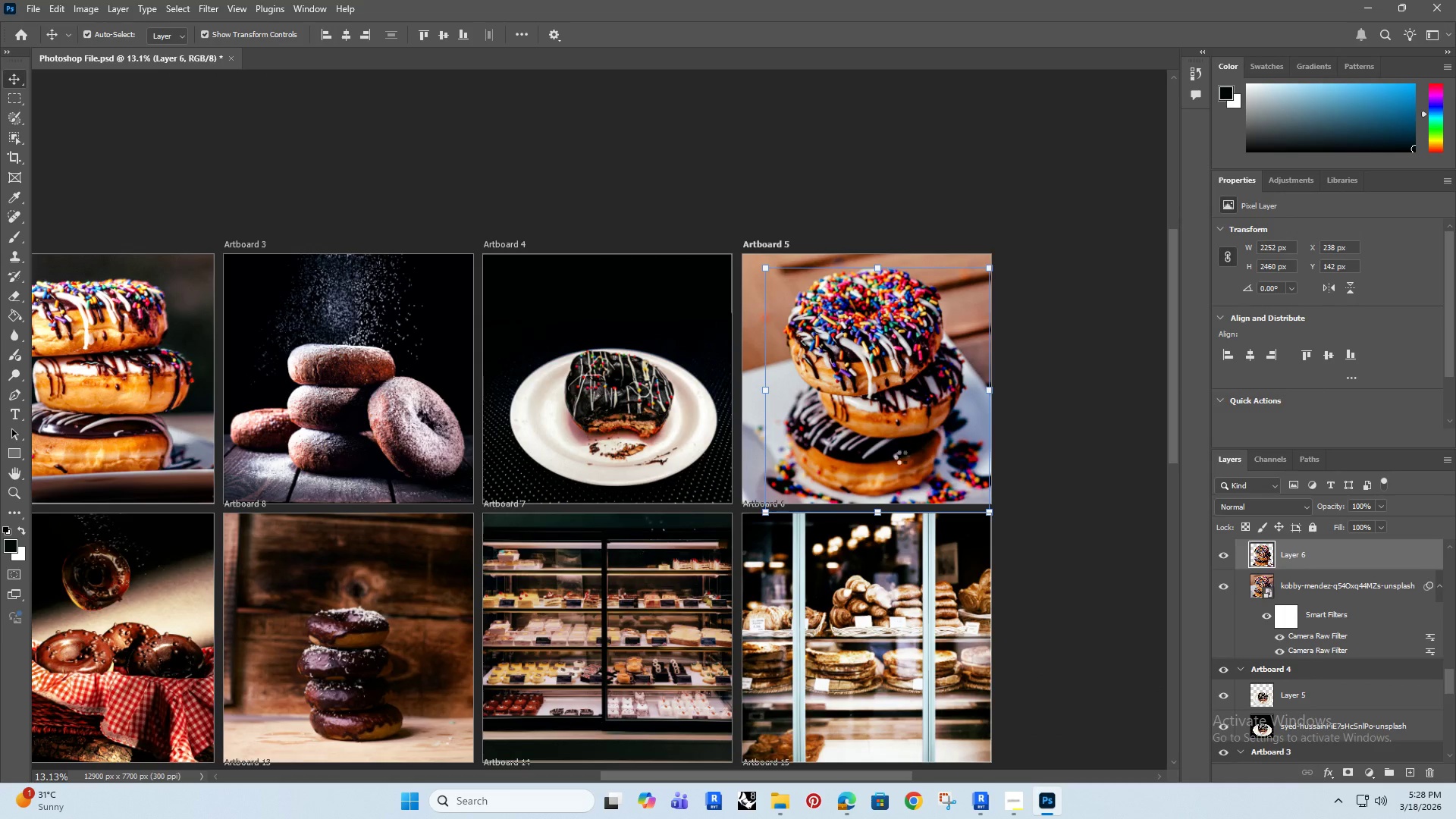 
hold_key(key=AltRight, duration=0.48)
scroll: coordinate [883, 445], scroll_direction: up, amount: 4.0
 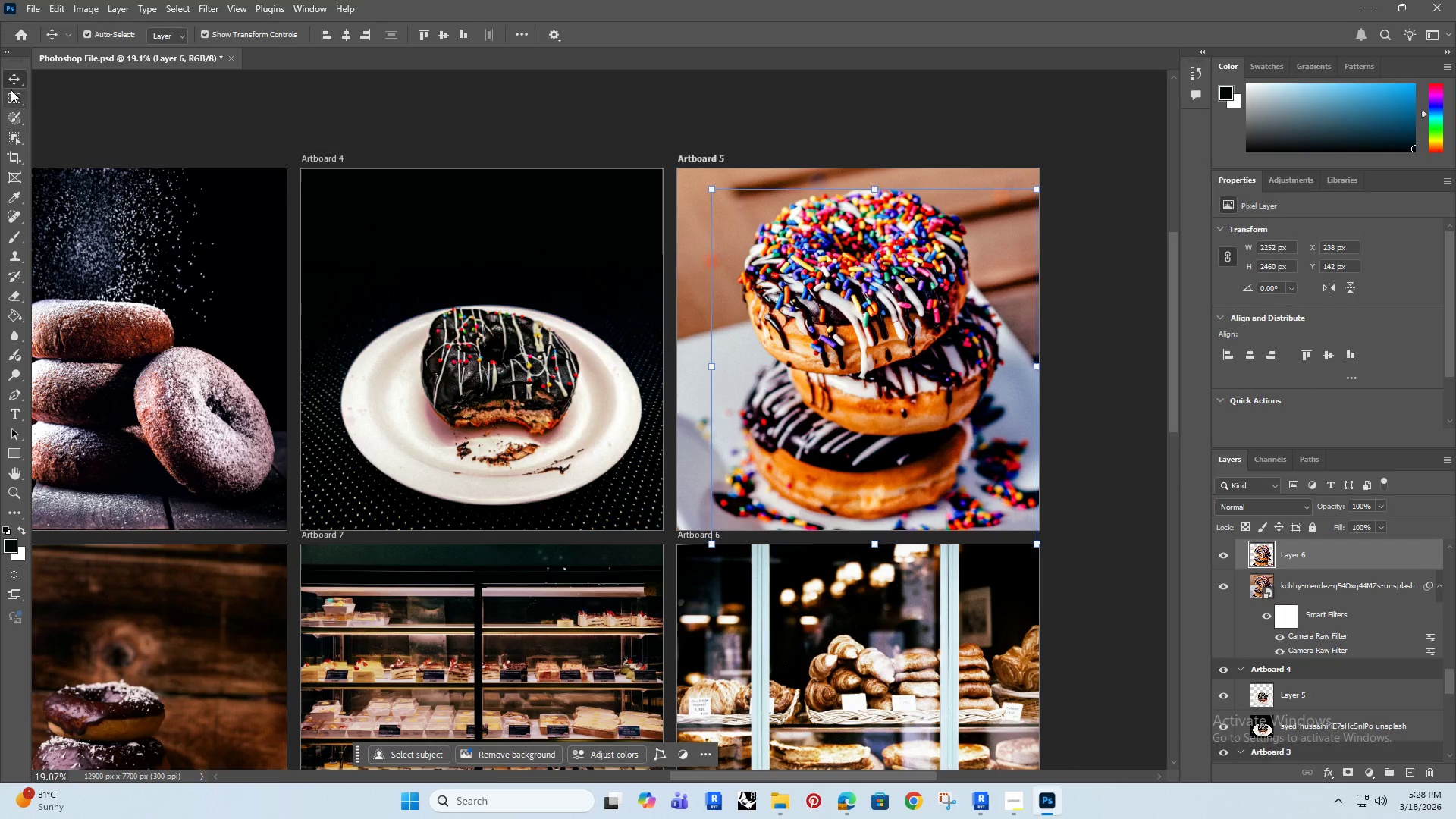 
left_click([13, 77])
 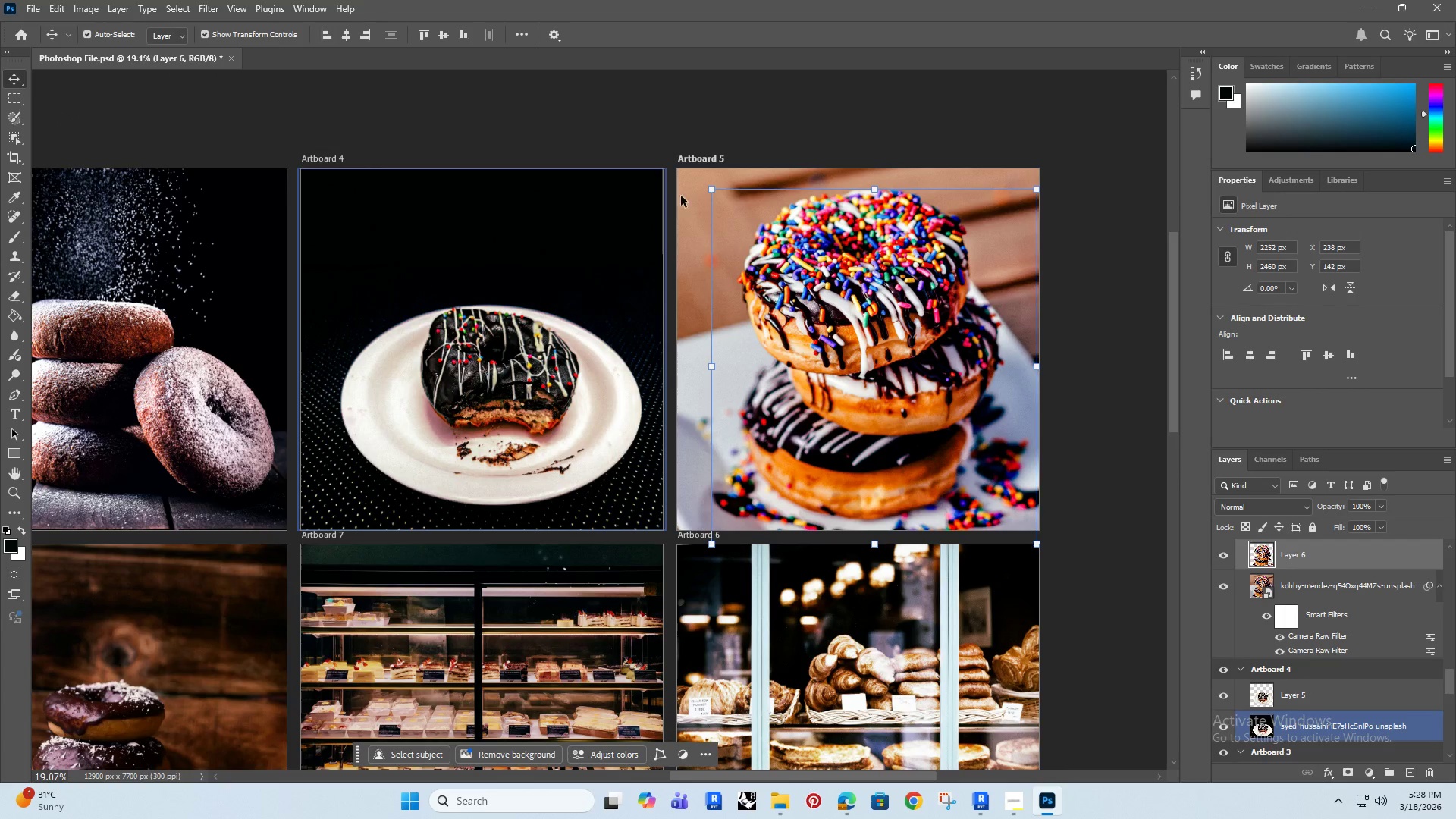 
left_click([689, 193])
 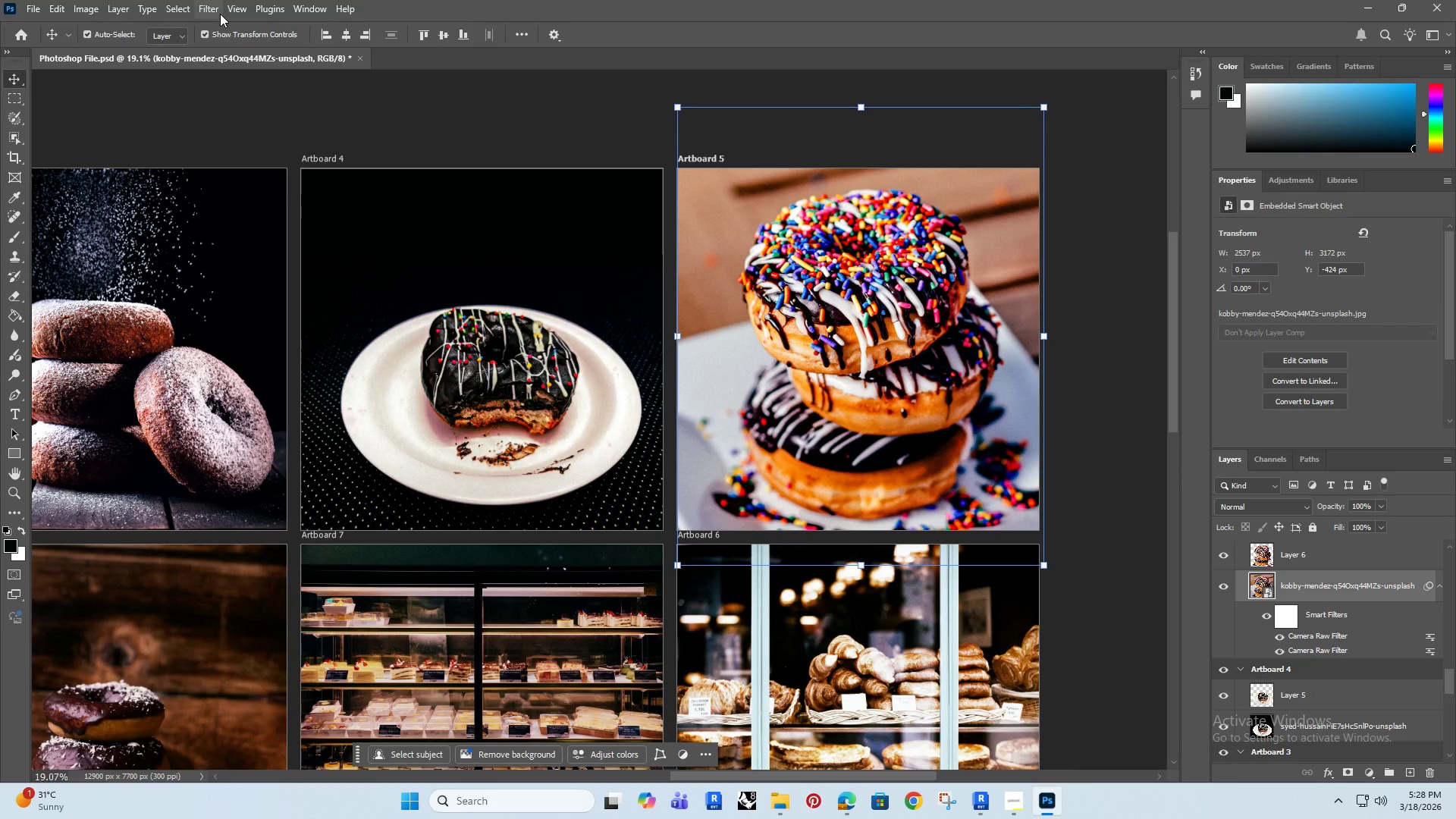 
left_click([206, 5])
 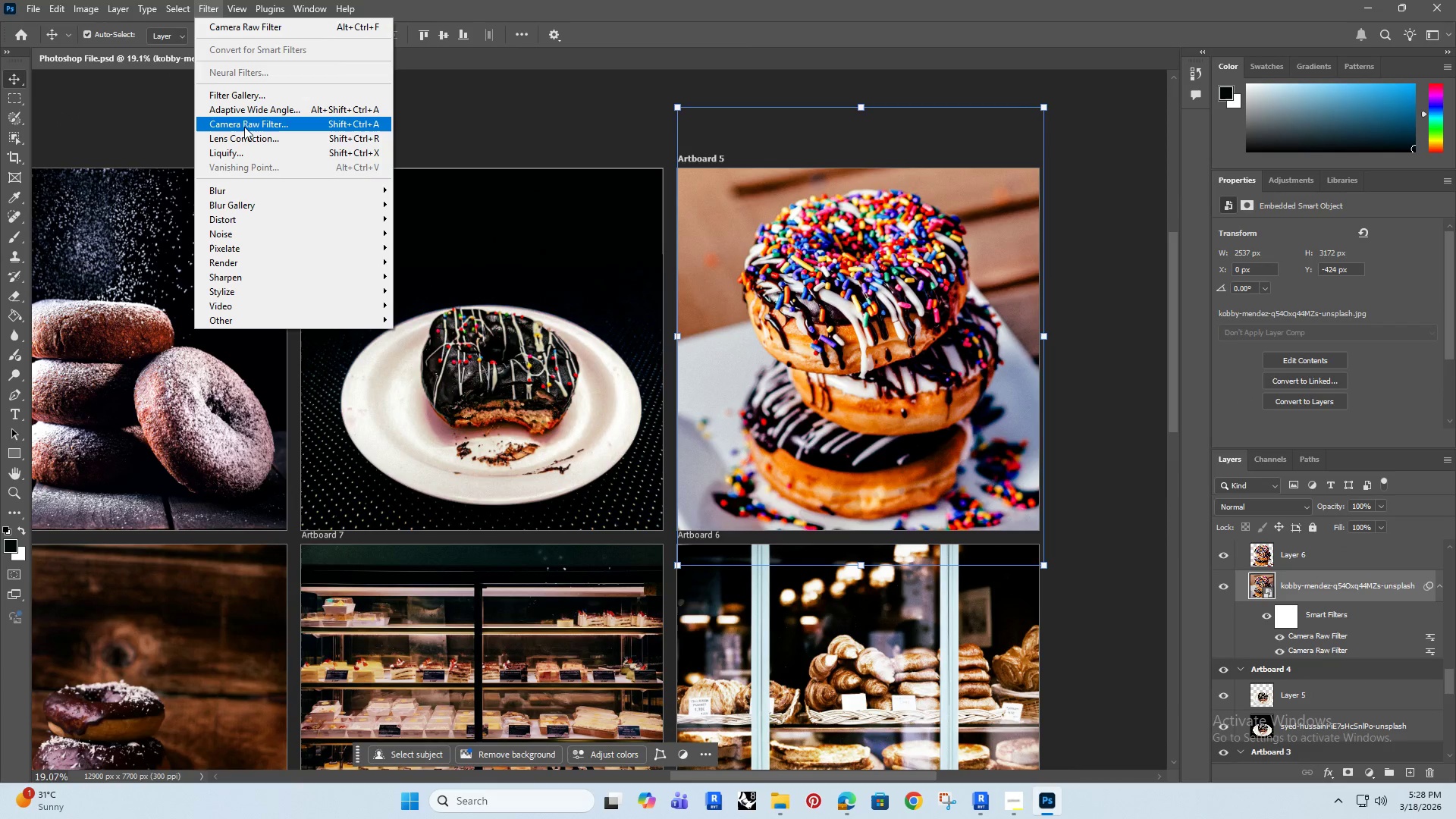 
left_click([246, 121])
 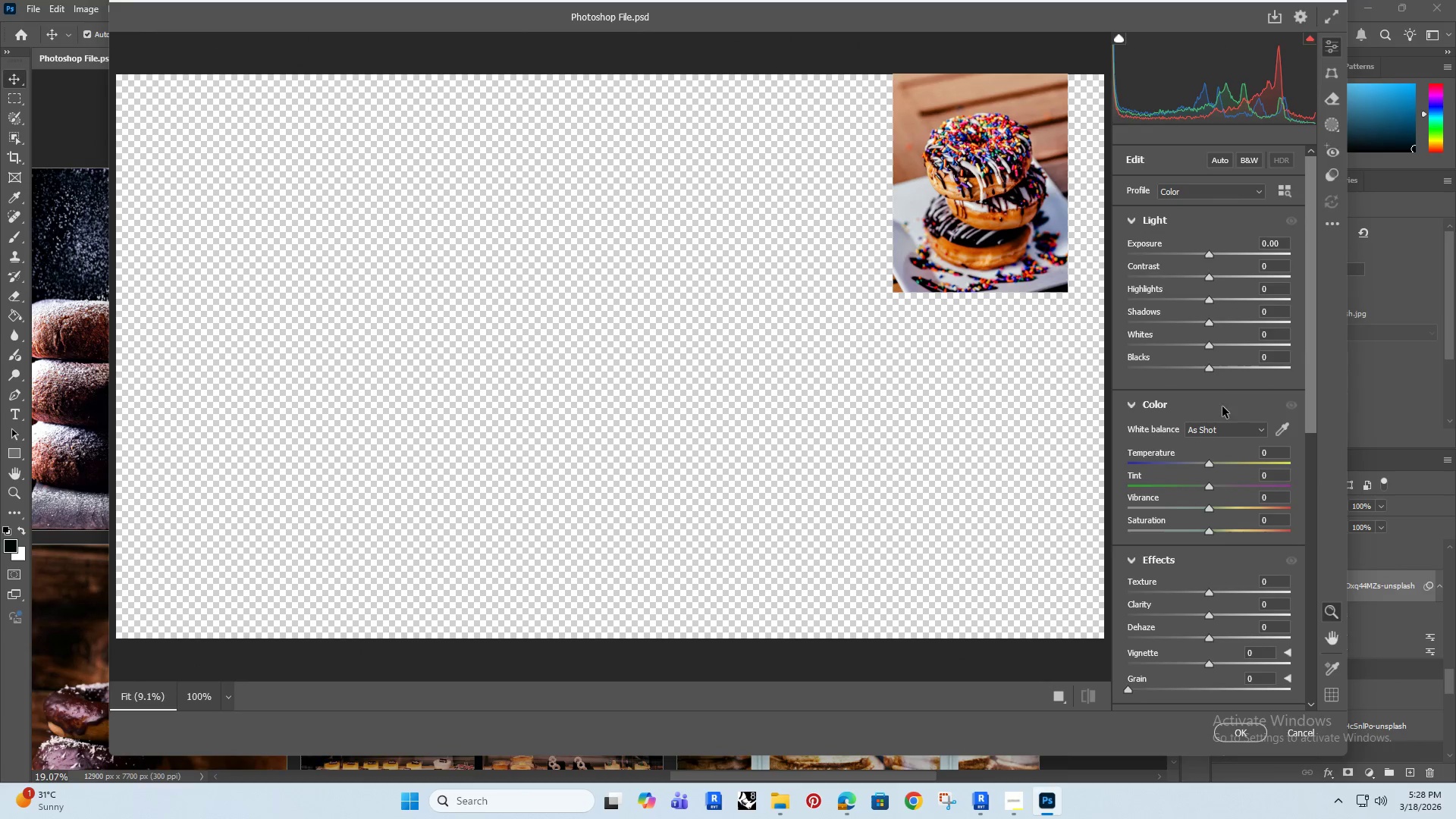 
double_click([1273, 244])
 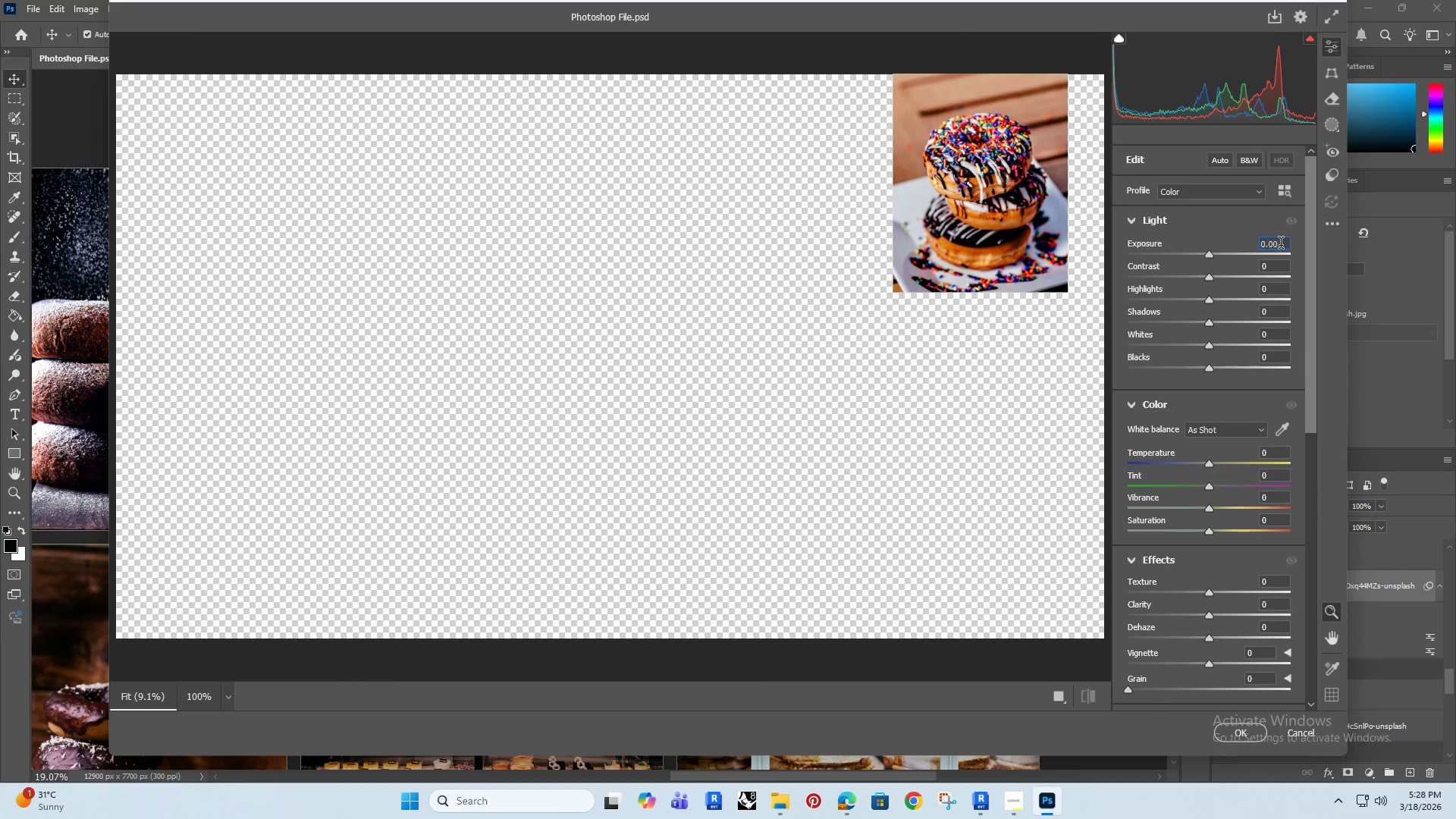 
left_click_drag(start_coordinate=[1285, 245], to_coordinate=[1239, 262])
 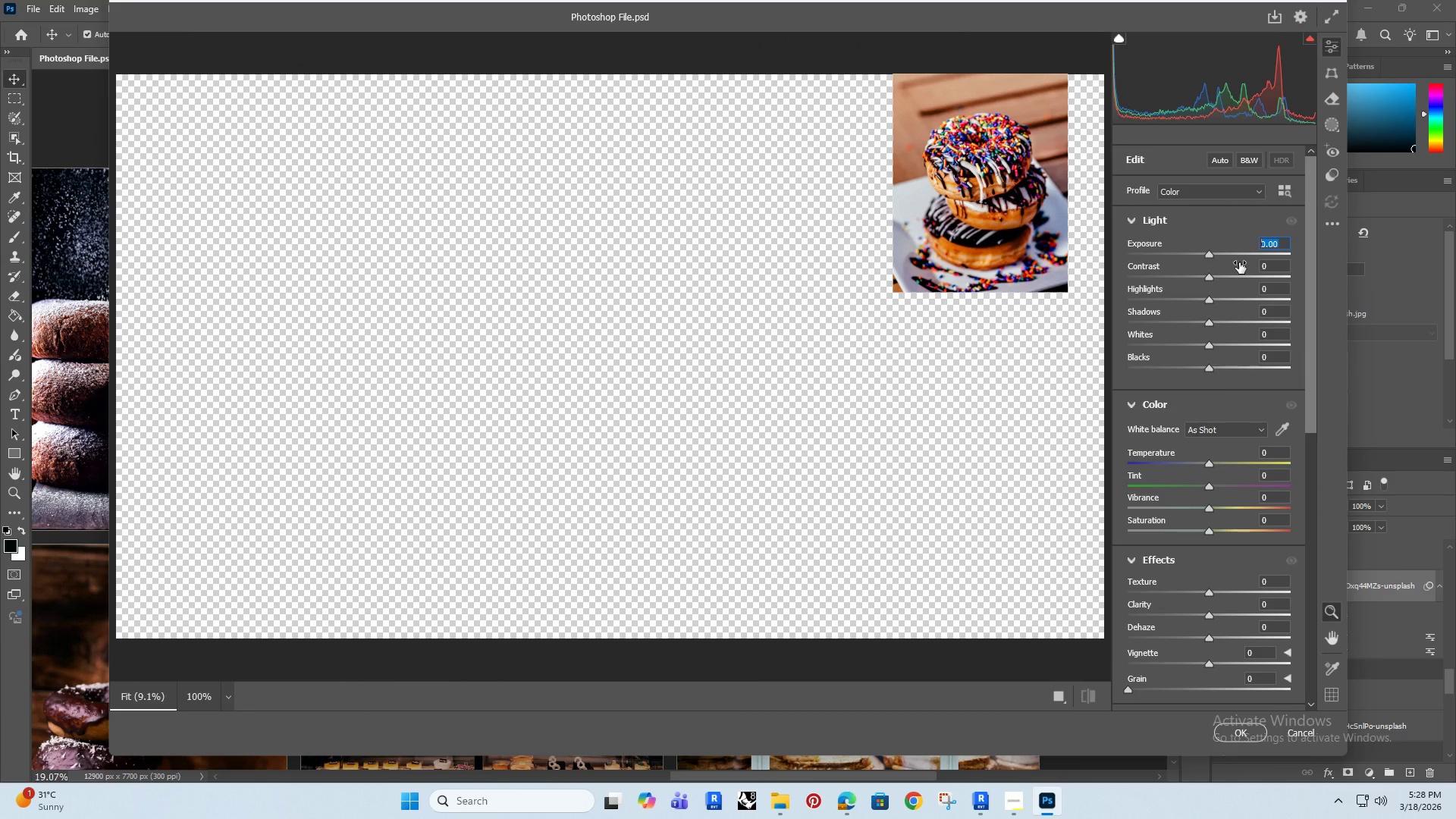 
key(Minus)
 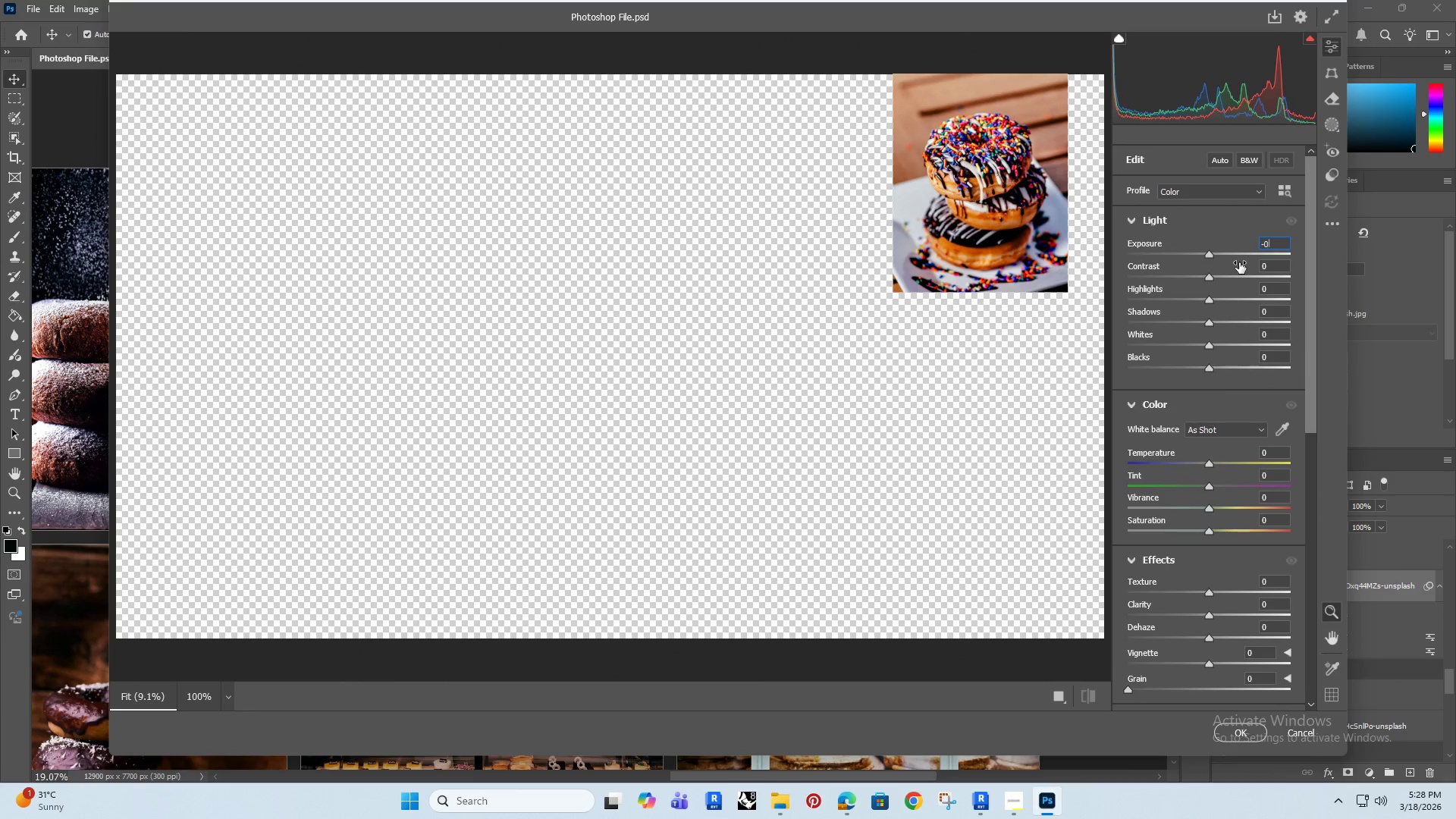 
key(0)
 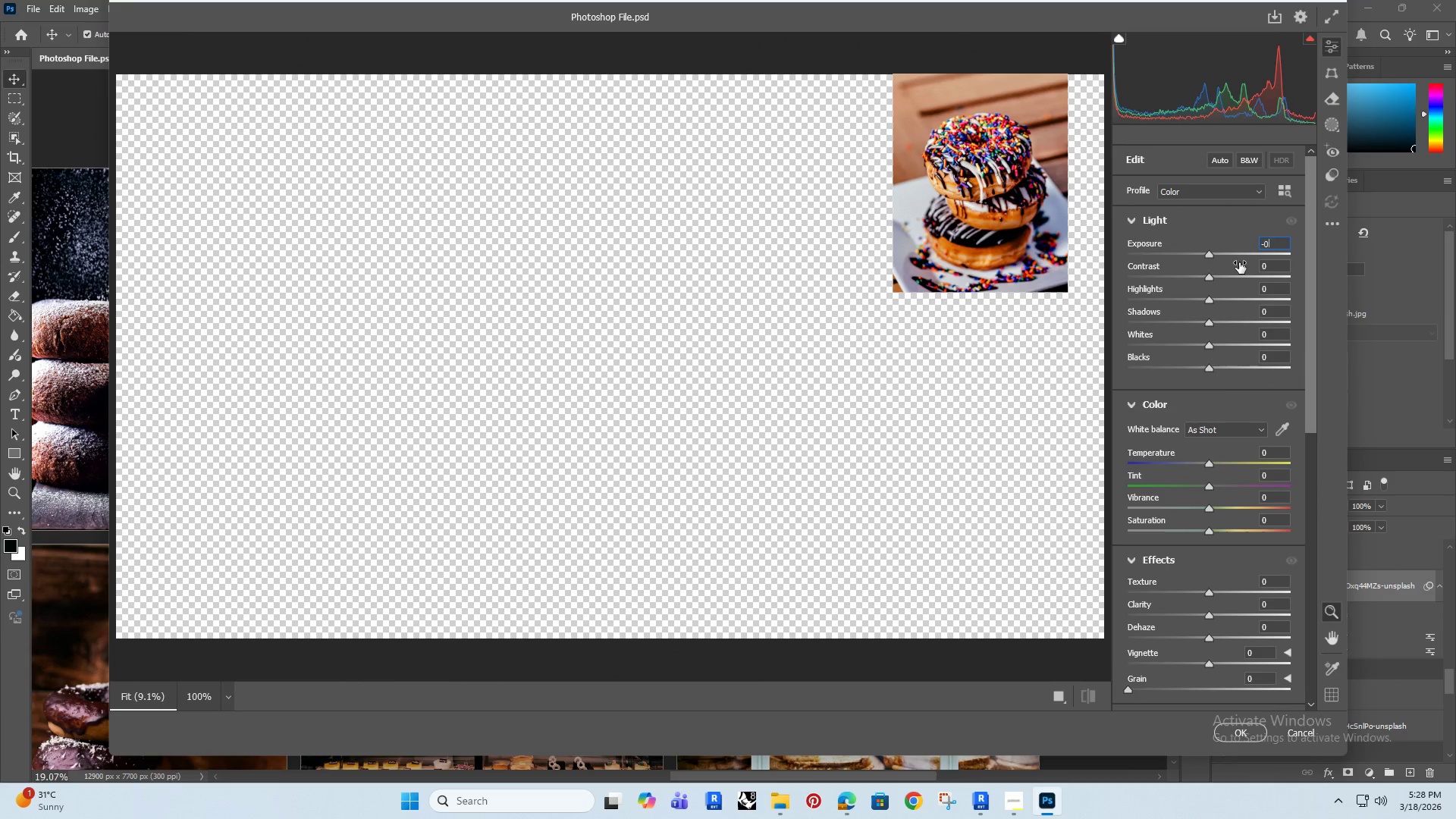 
key(Period)
 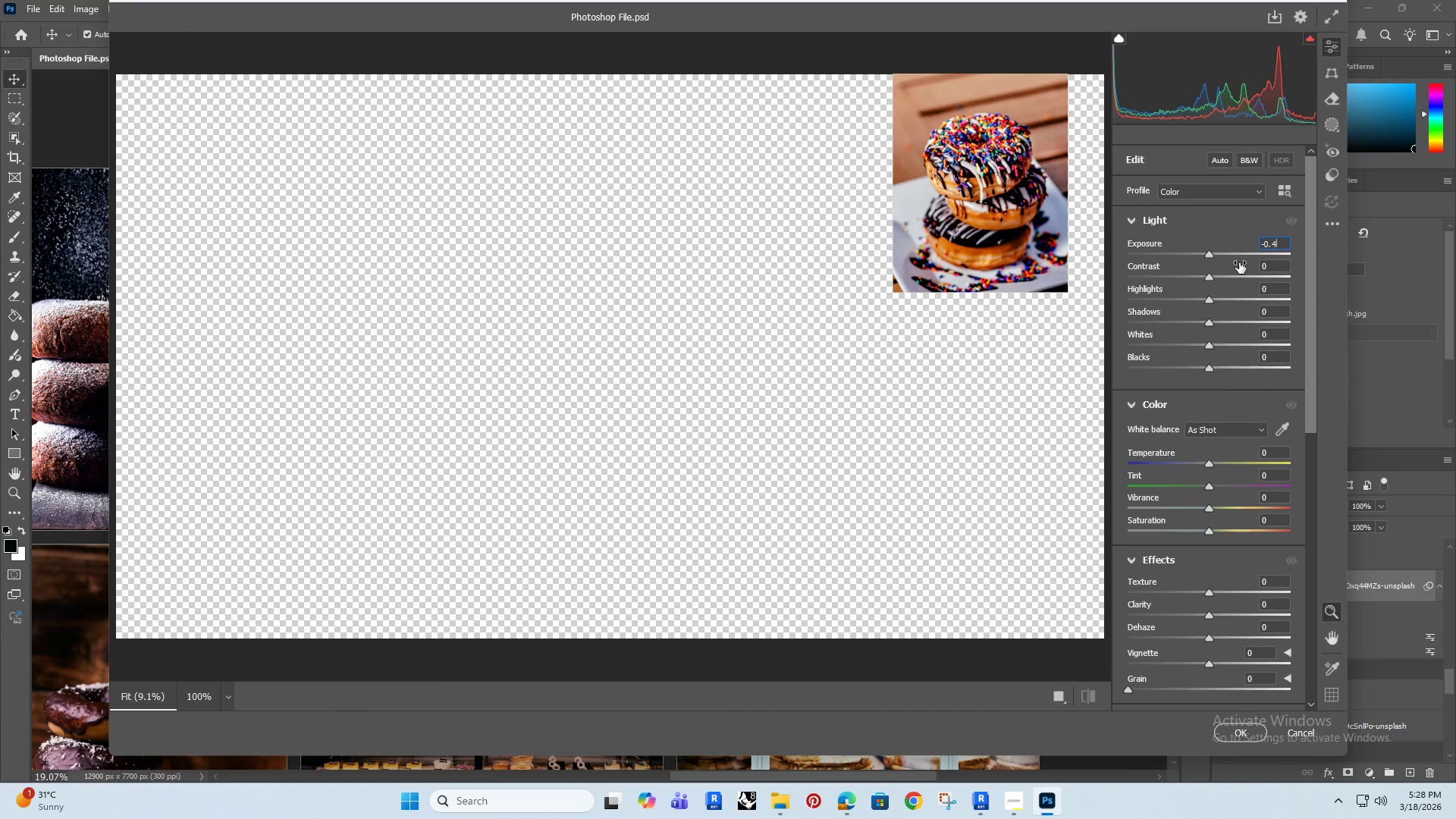 
key(4)
 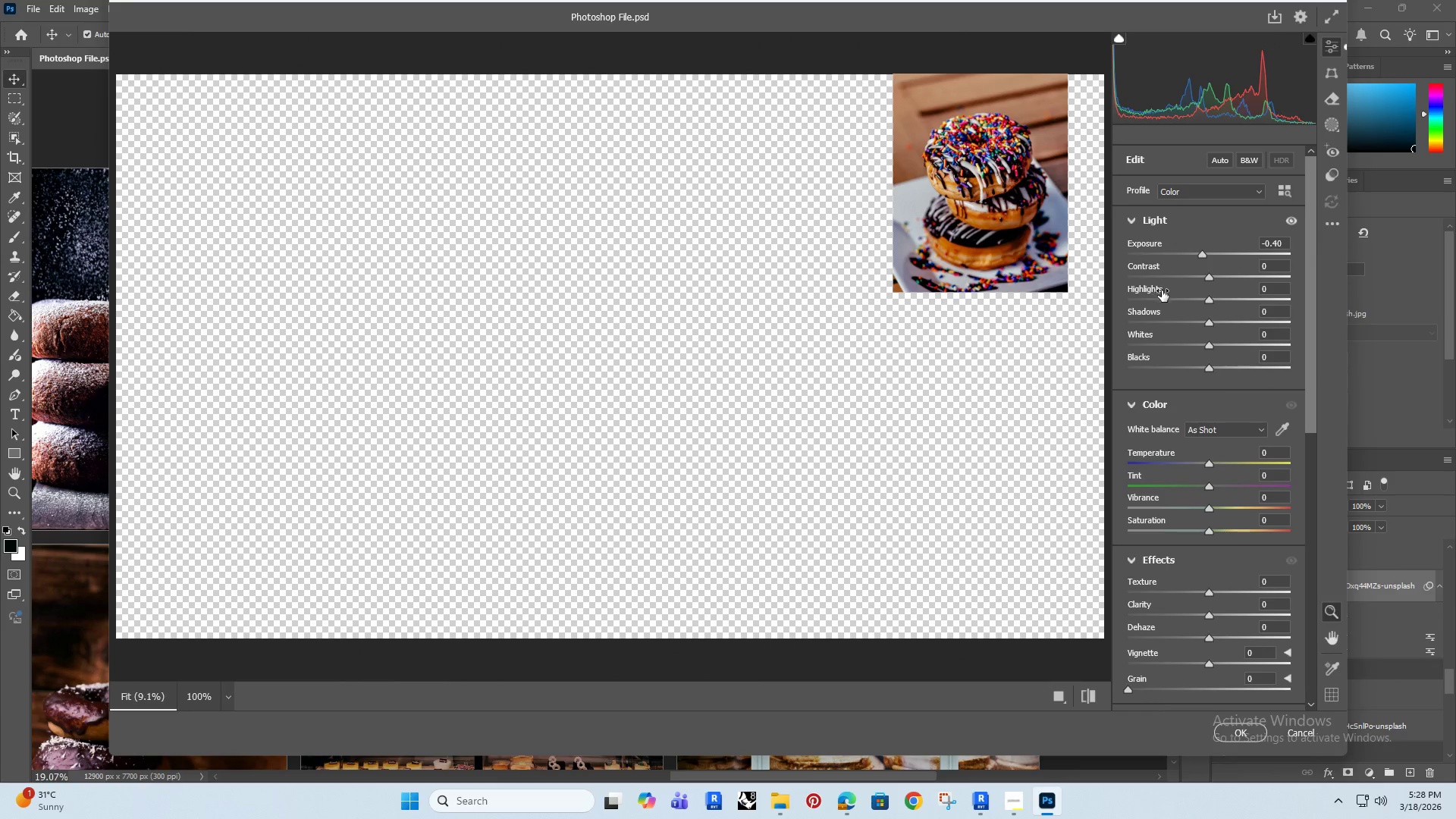 
wait(5.31)
 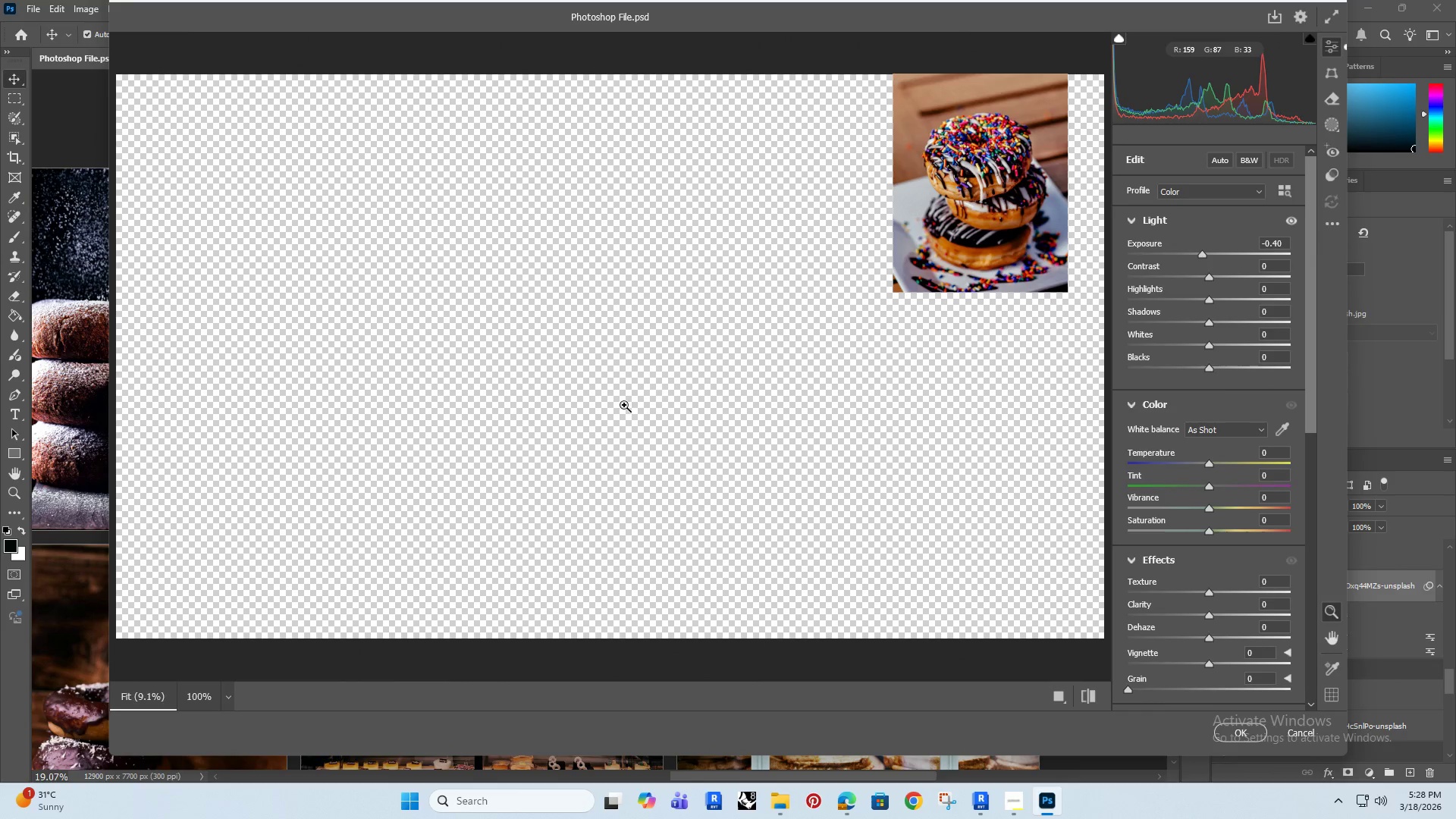 
left_click_drag(start_coordinate=[1272, 604], to_coordinate=[1253, 613])
 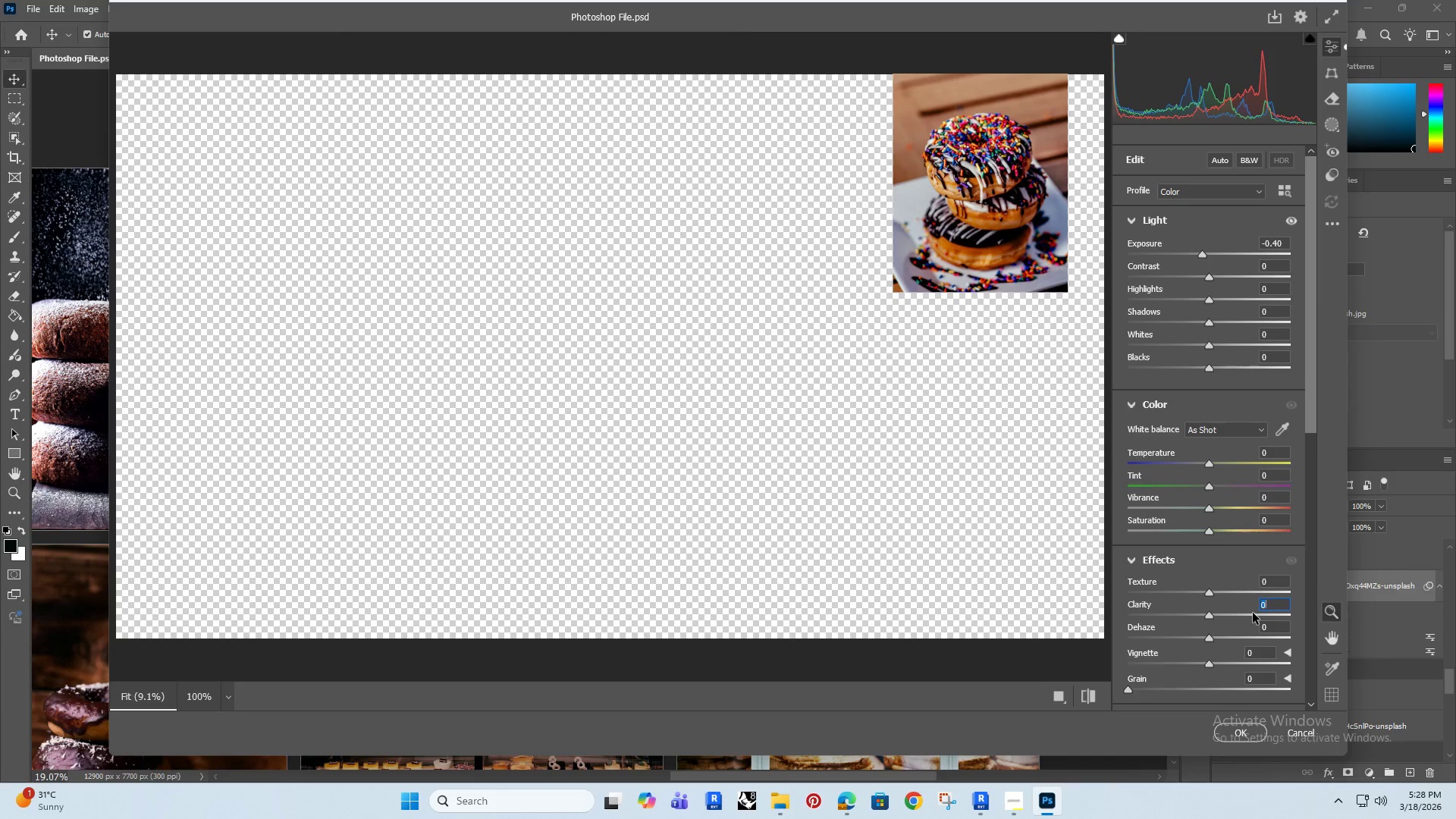 
key(Minus)
 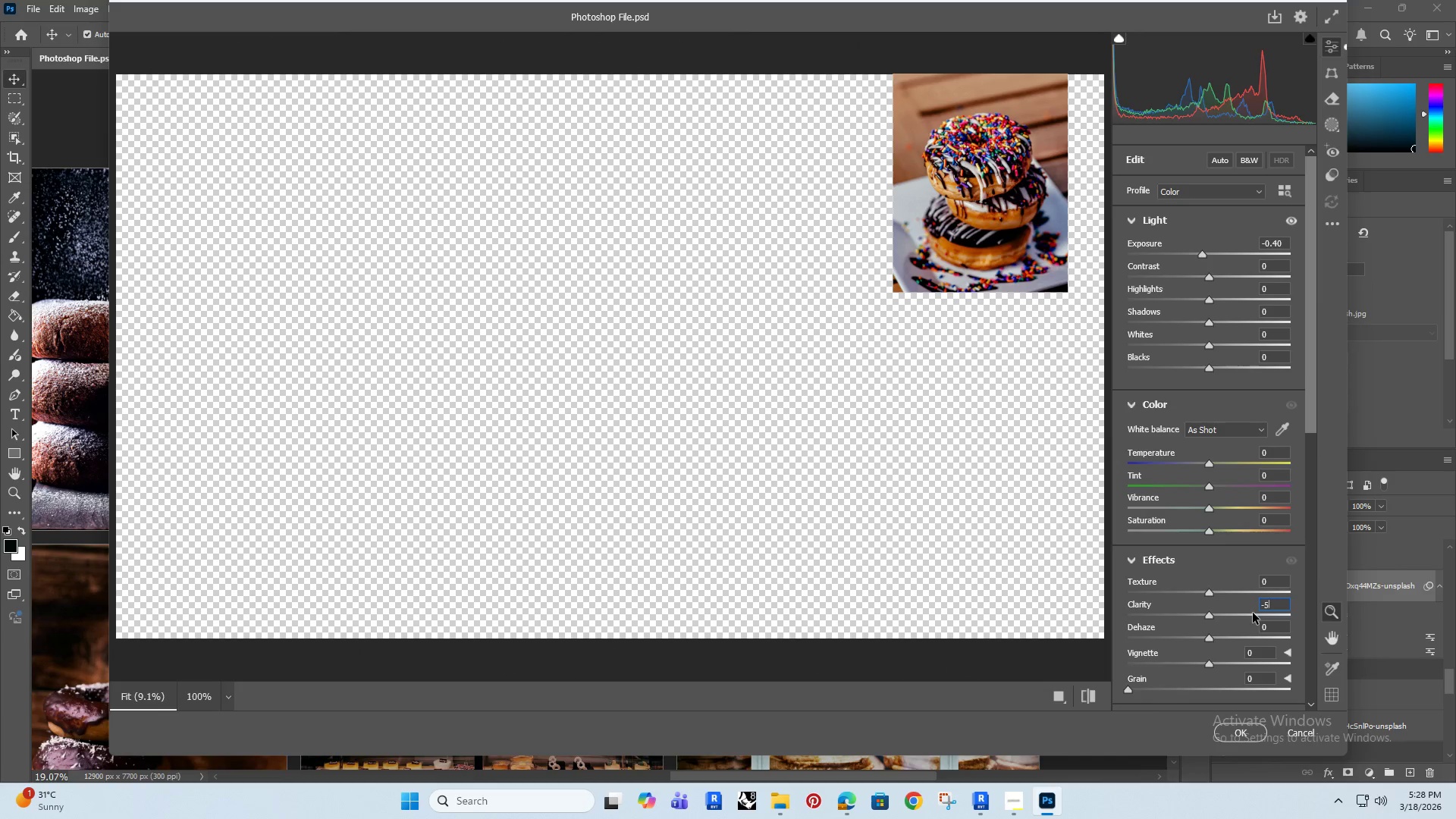 
key(5)
 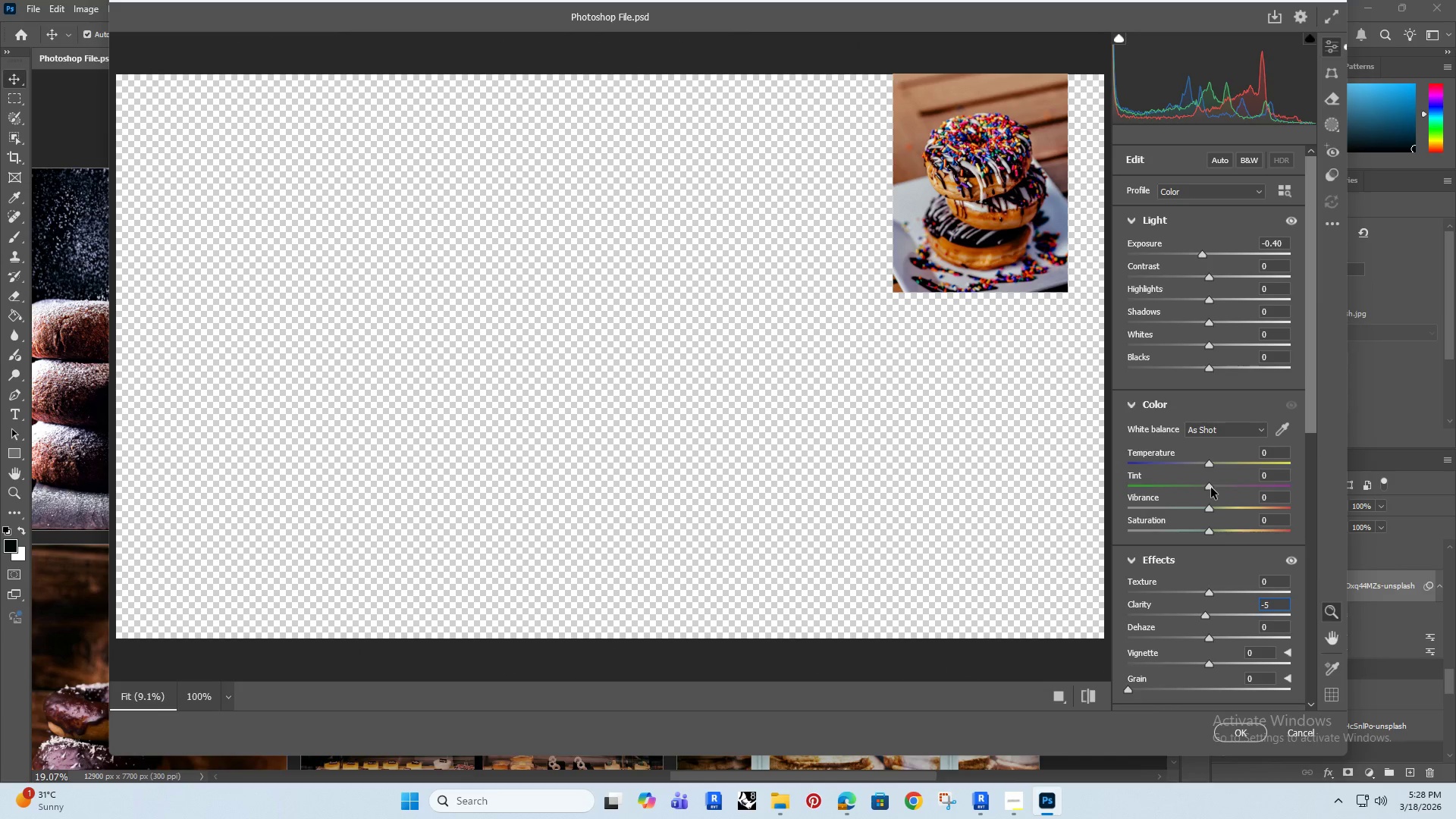 
left_click_drag(start_coordinate=[1211, 487], to_coordinate=[1216, 486])
 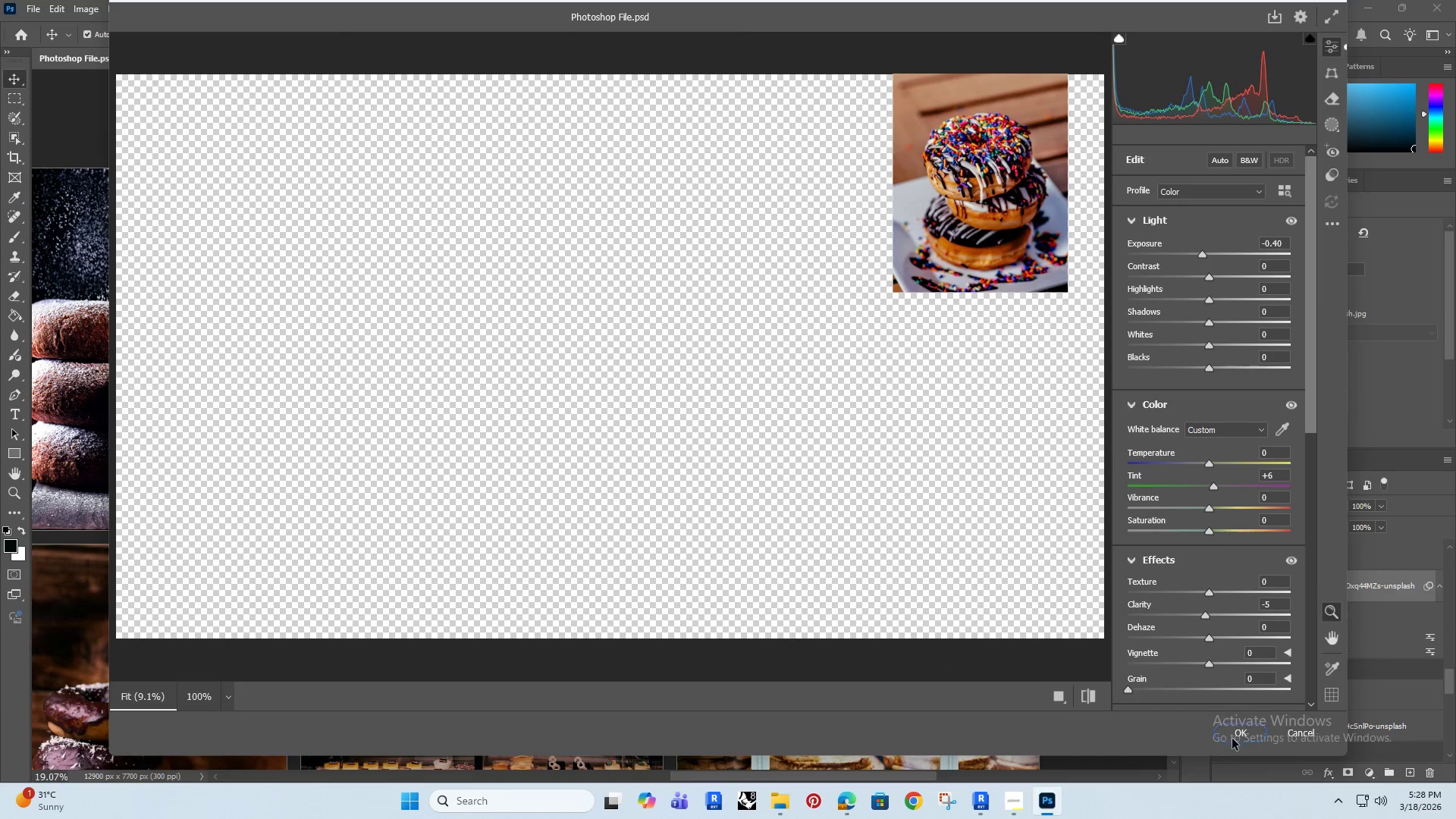 
left_click([1235, 736])
 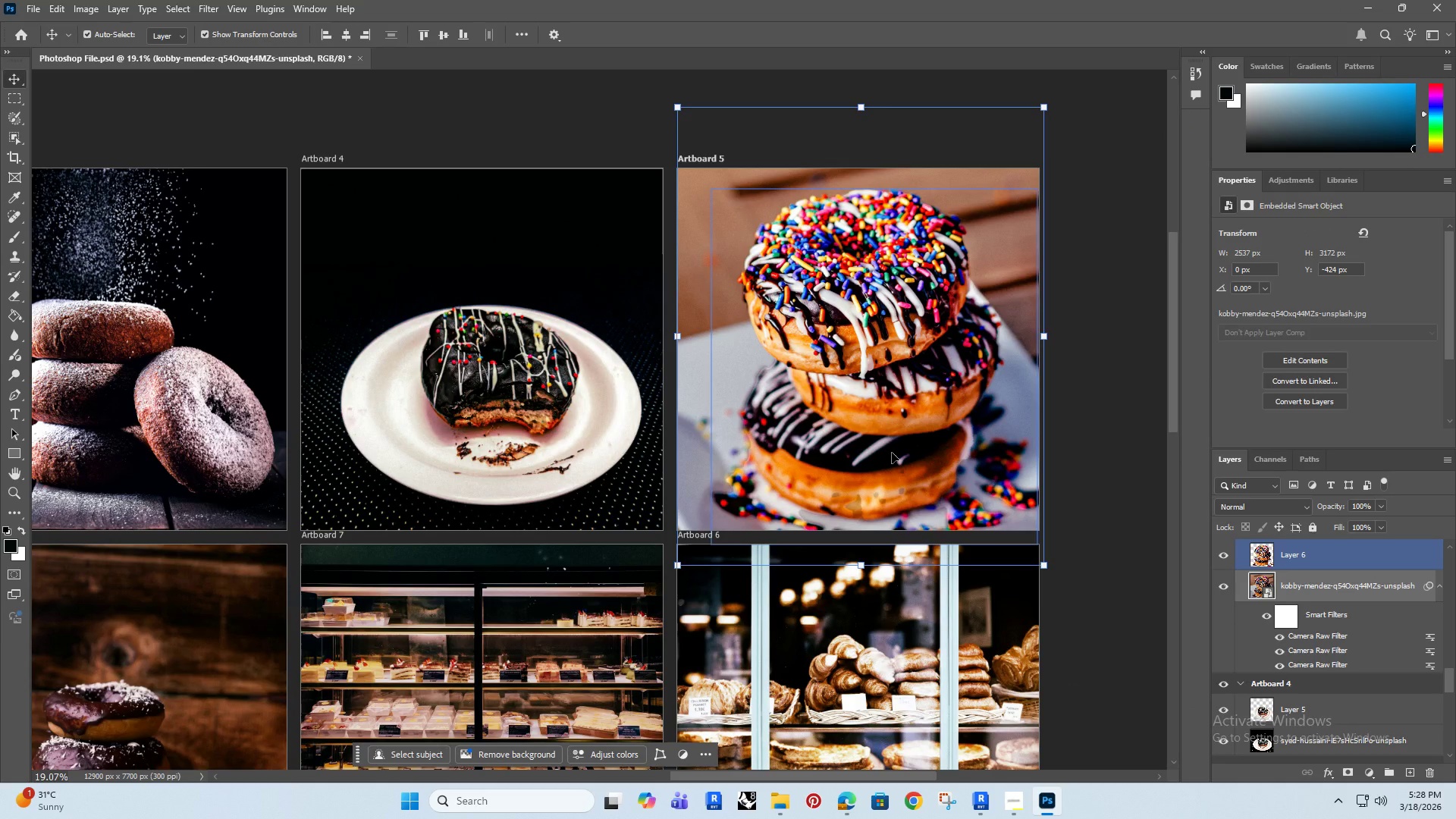 
hold_key(key=AltRight, duration=0.97)
scroll: coordinate [803, 472], scroll_direction: down, amount: 4.0
 